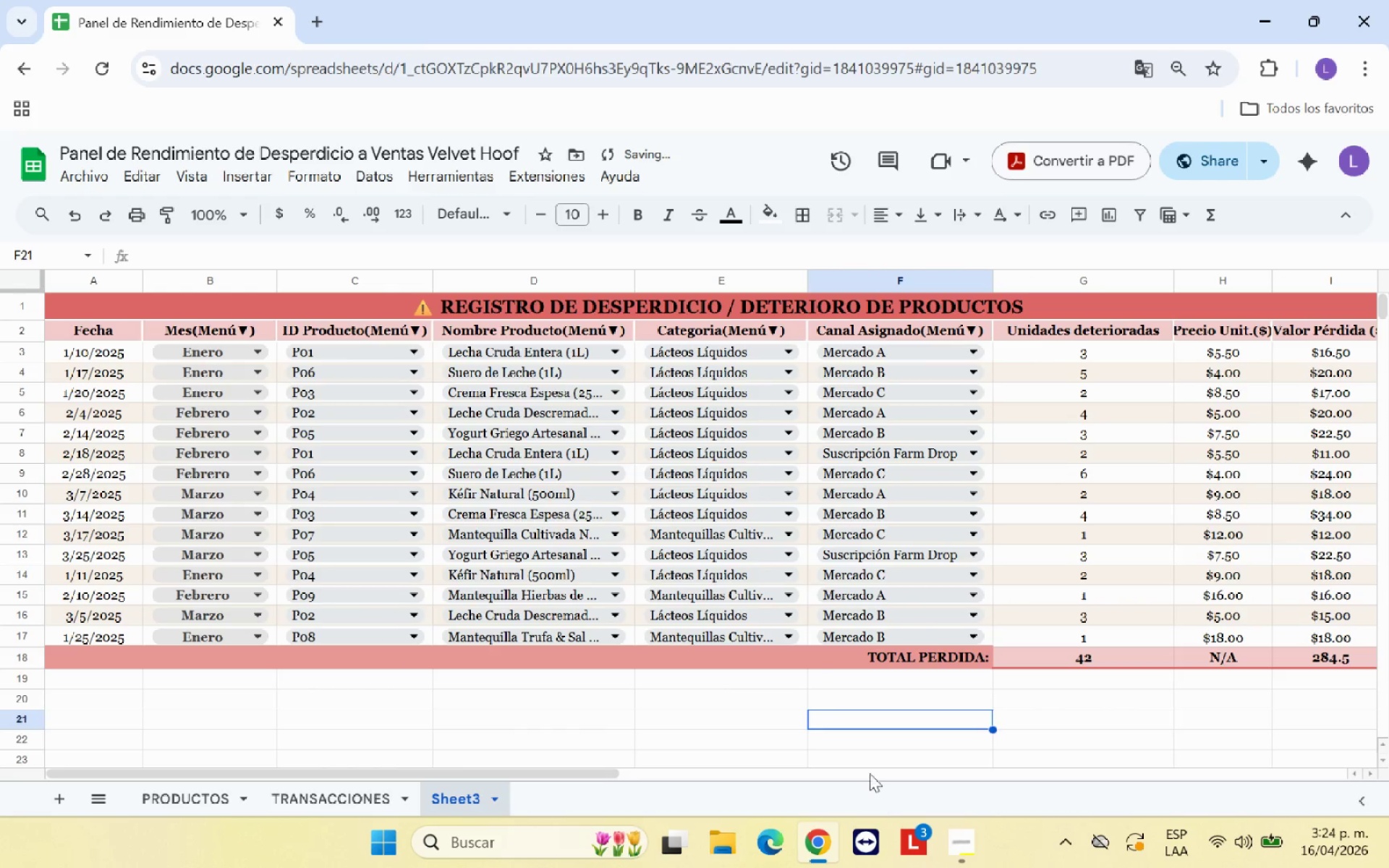 
left_click([856, 754])
 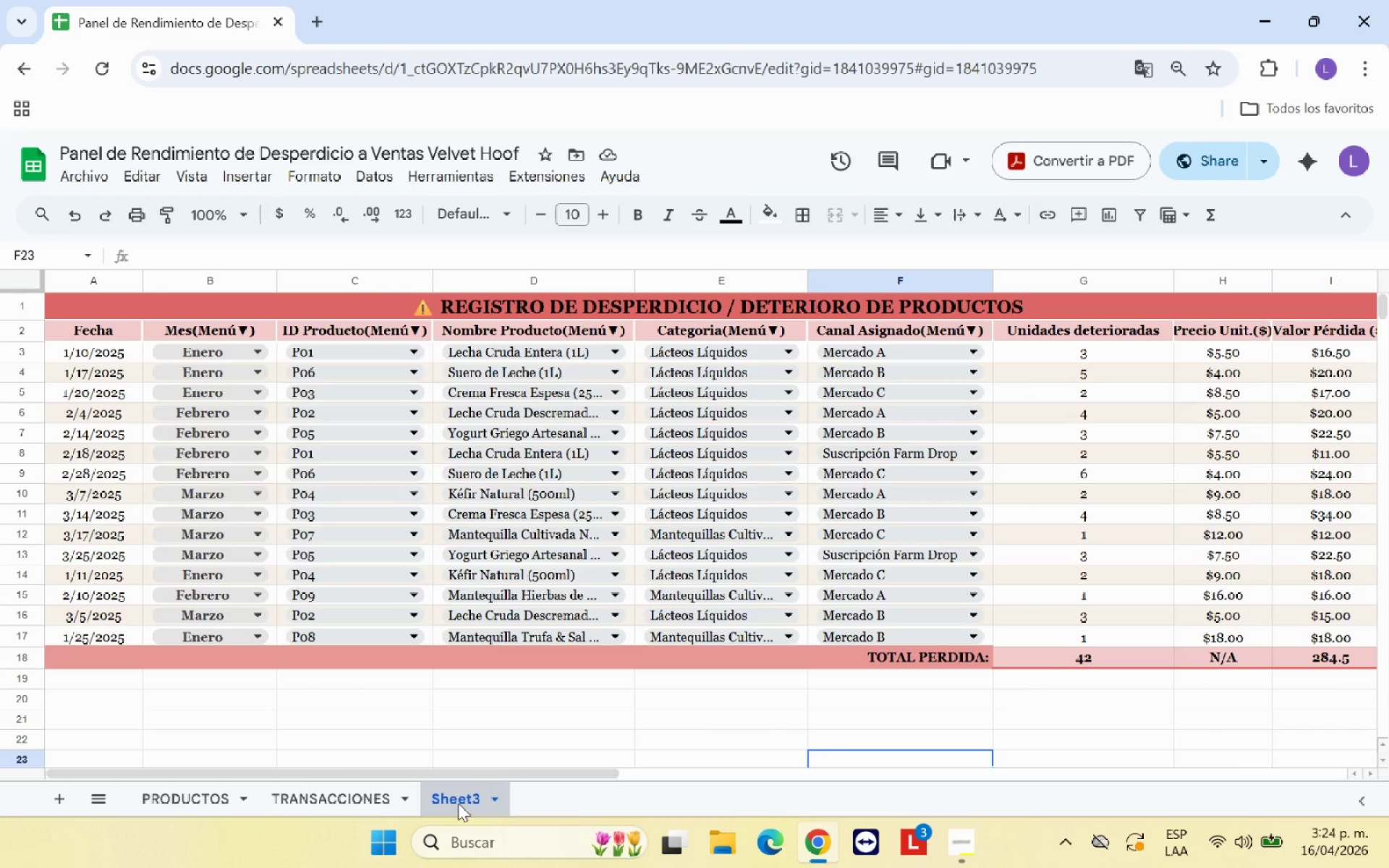 
wait(5.59)
 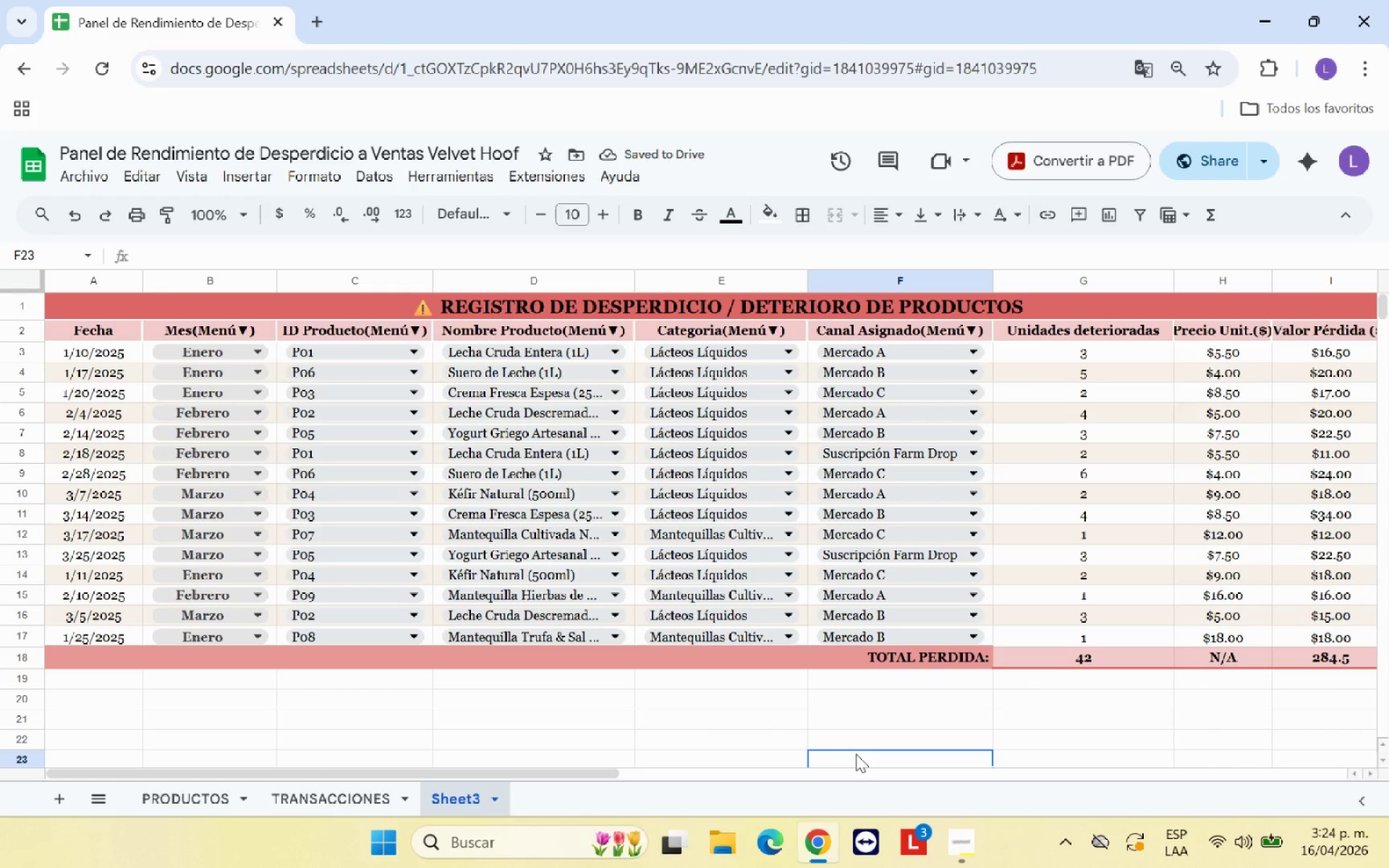 
double_click([458, 803])
 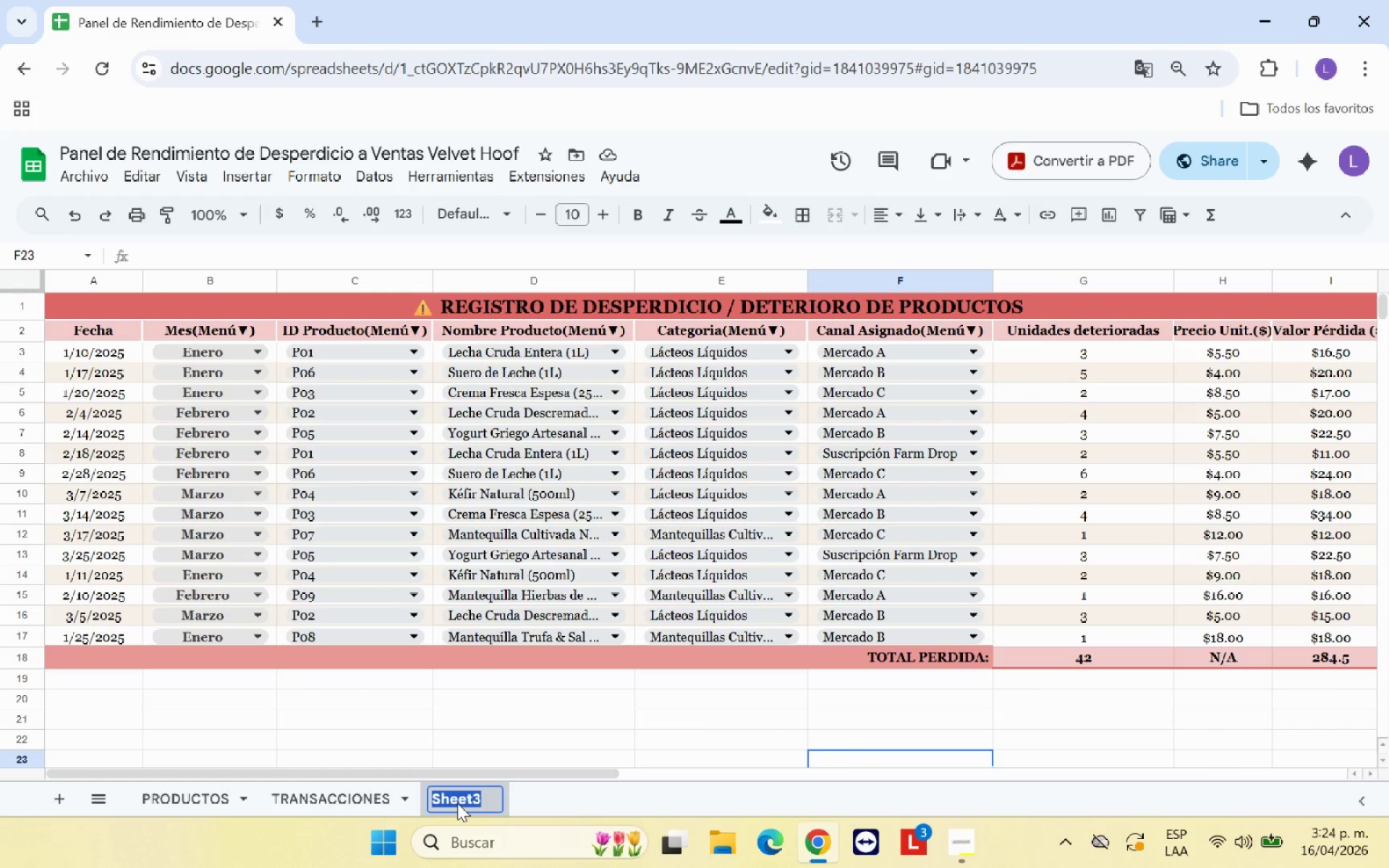 
type(desperdicio)
 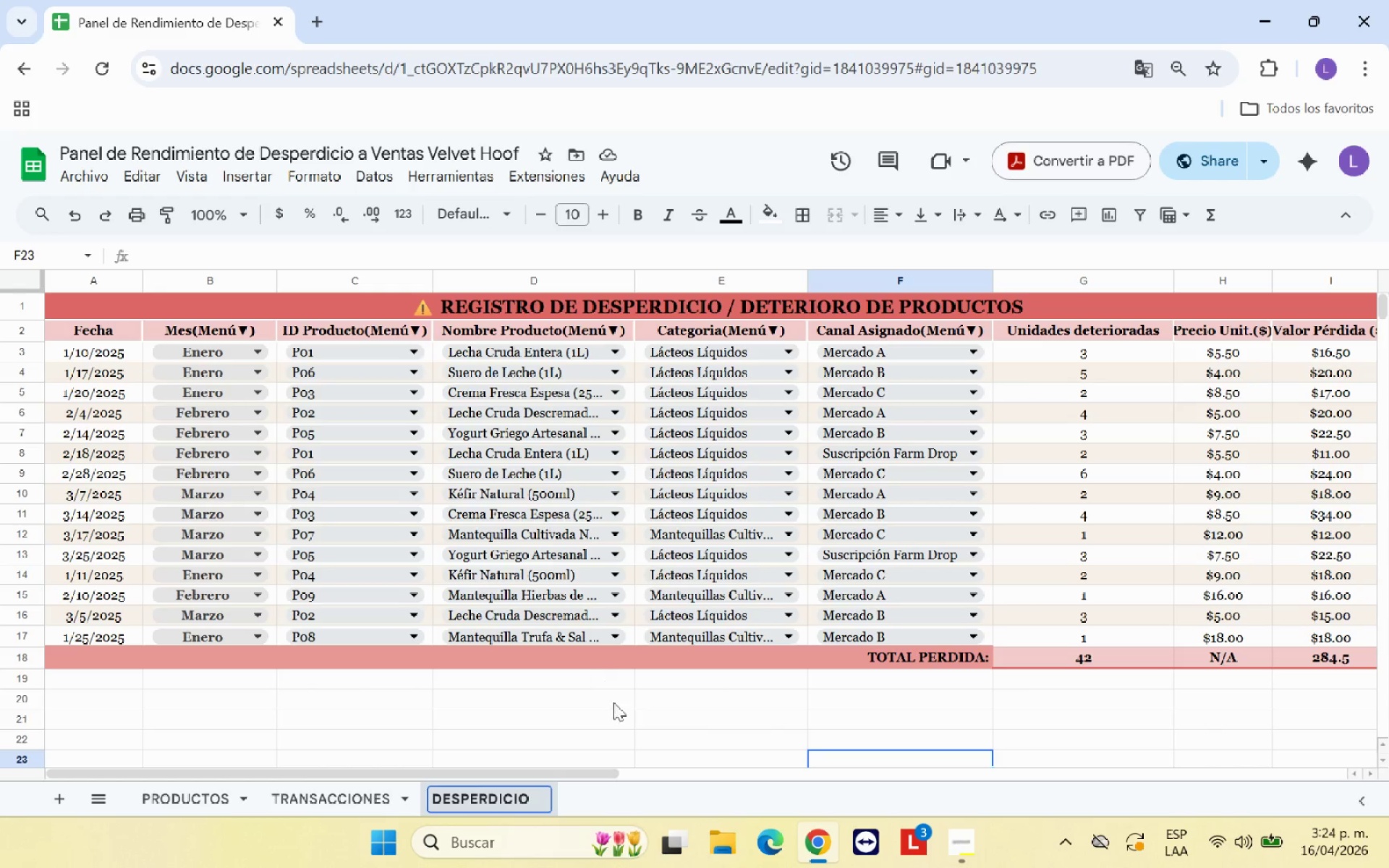 
left_click([635, 712])
 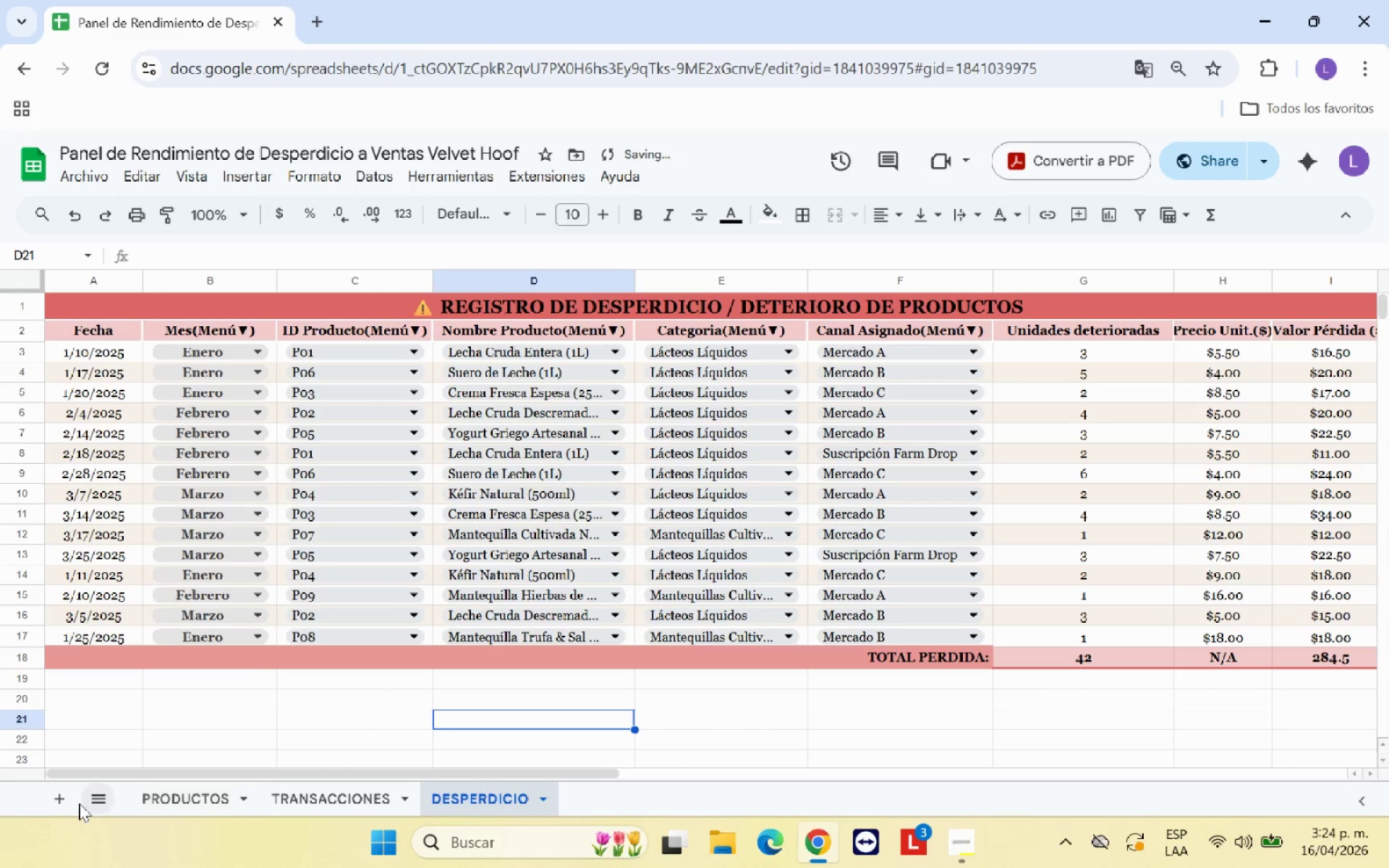 
mouse_move([69, 804])
 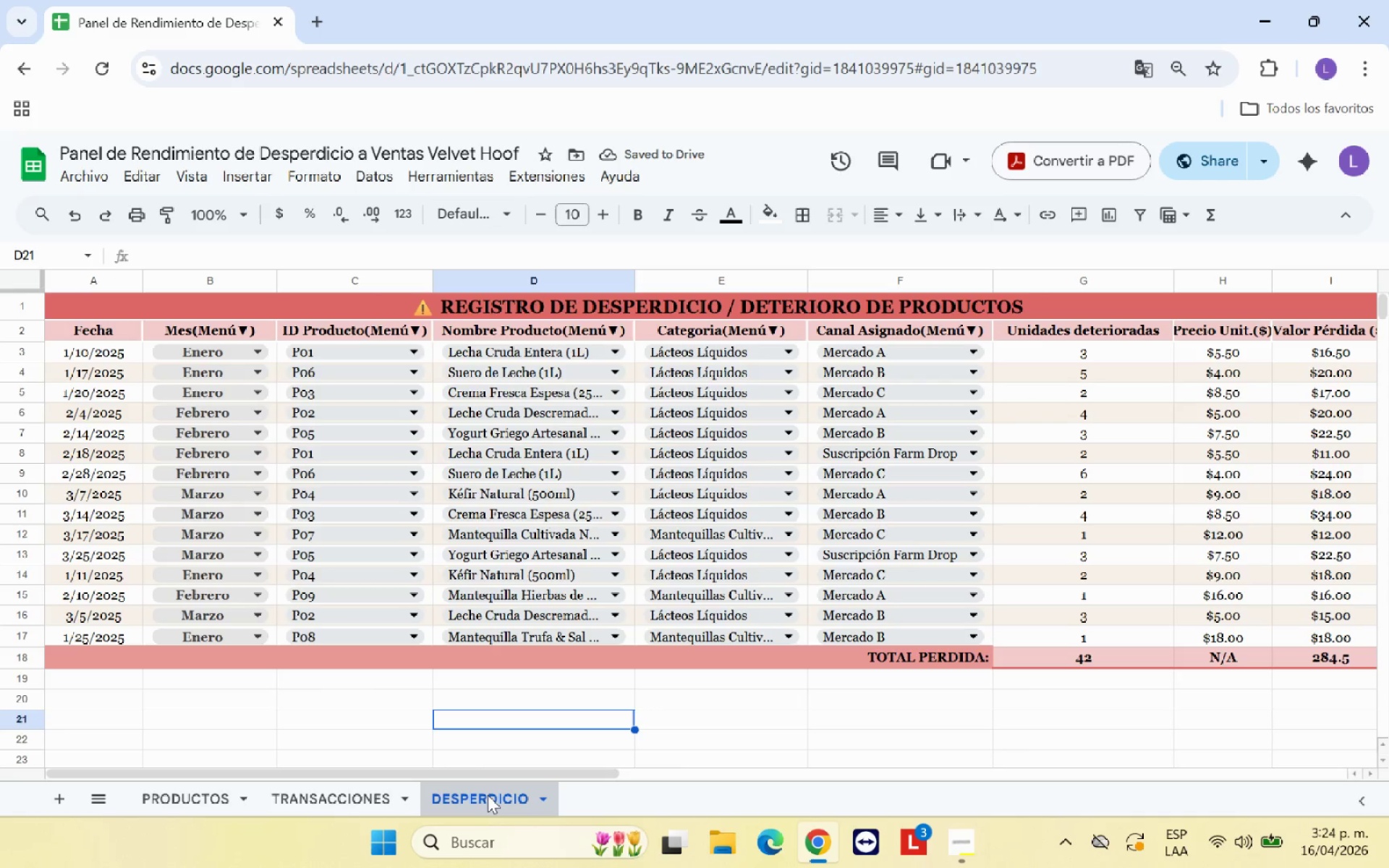 
double_click([488, 795])
 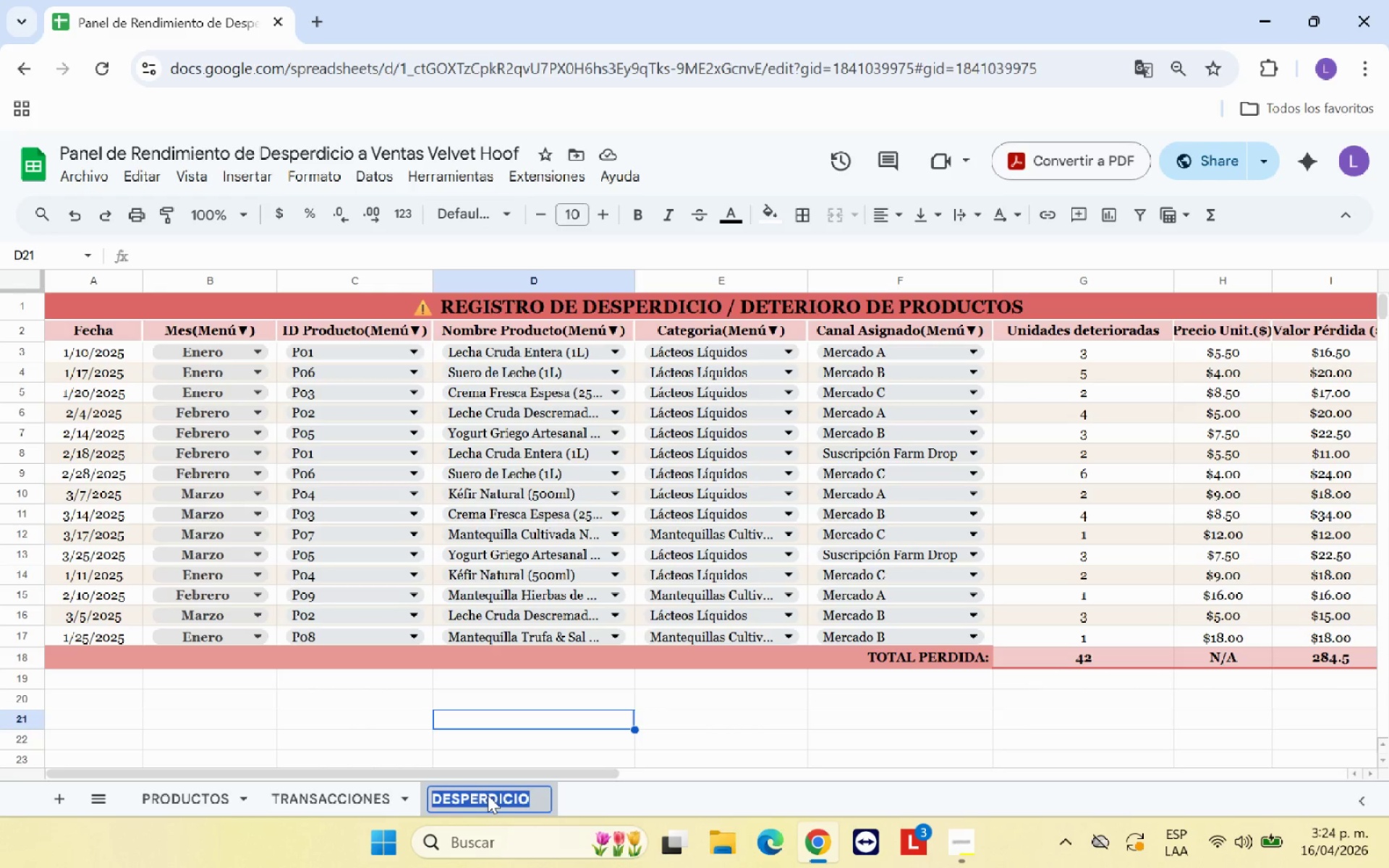 
key(Backspace)
type(perdida-desperci)
key(Backspace)
key(Backspace)
type(dicio)
 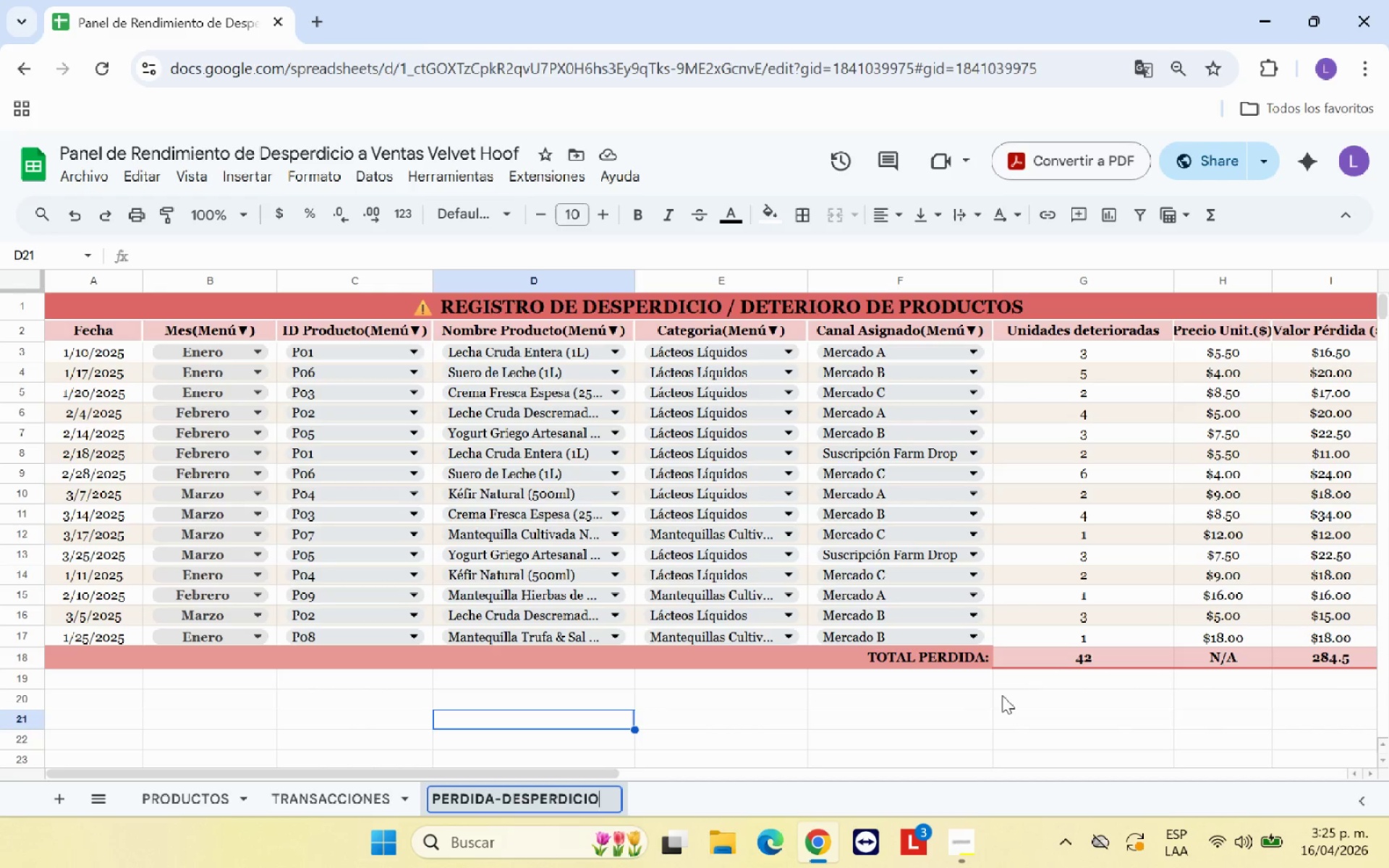 
left_click([918, 707])
 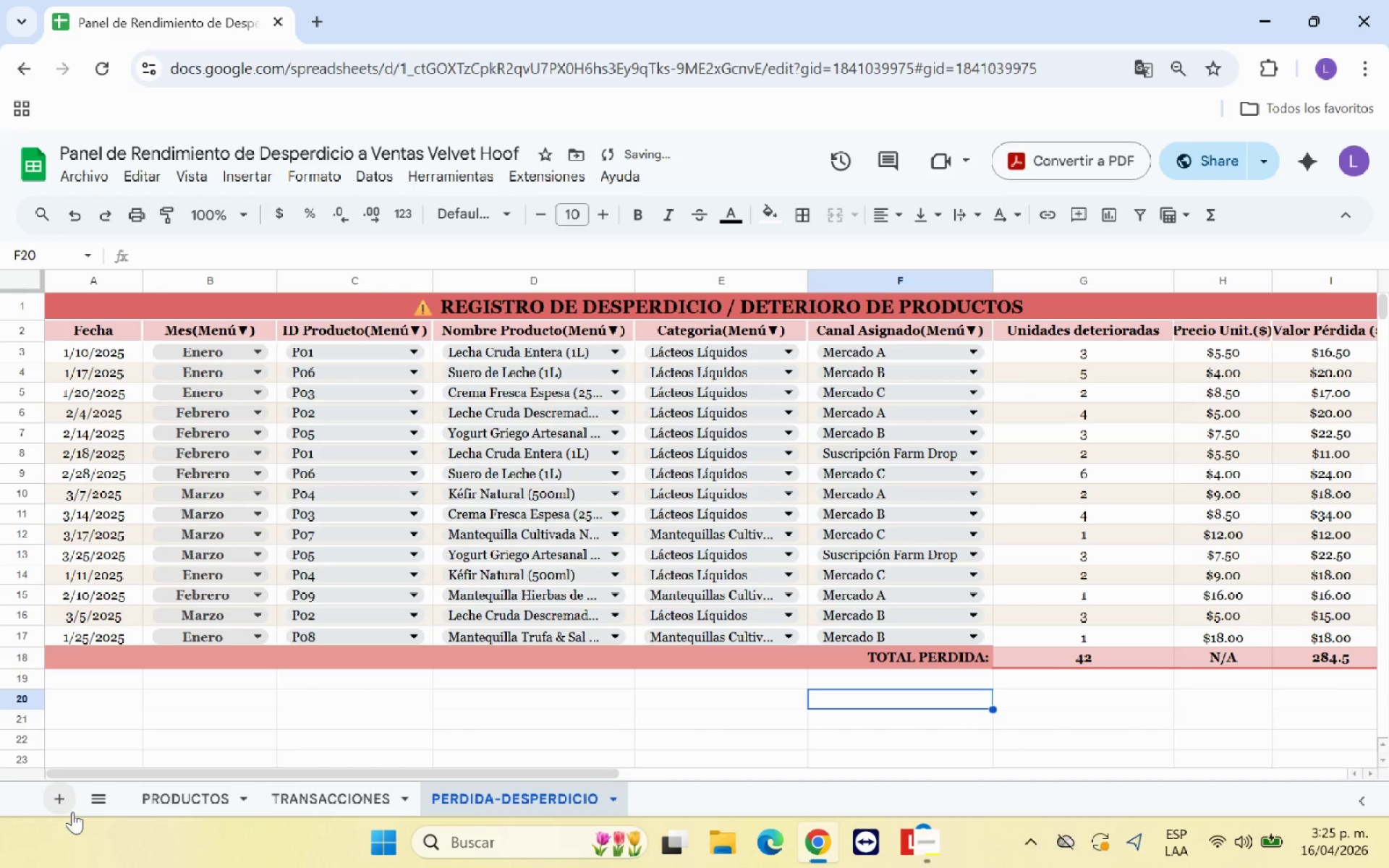 
left_click([67, 806])
 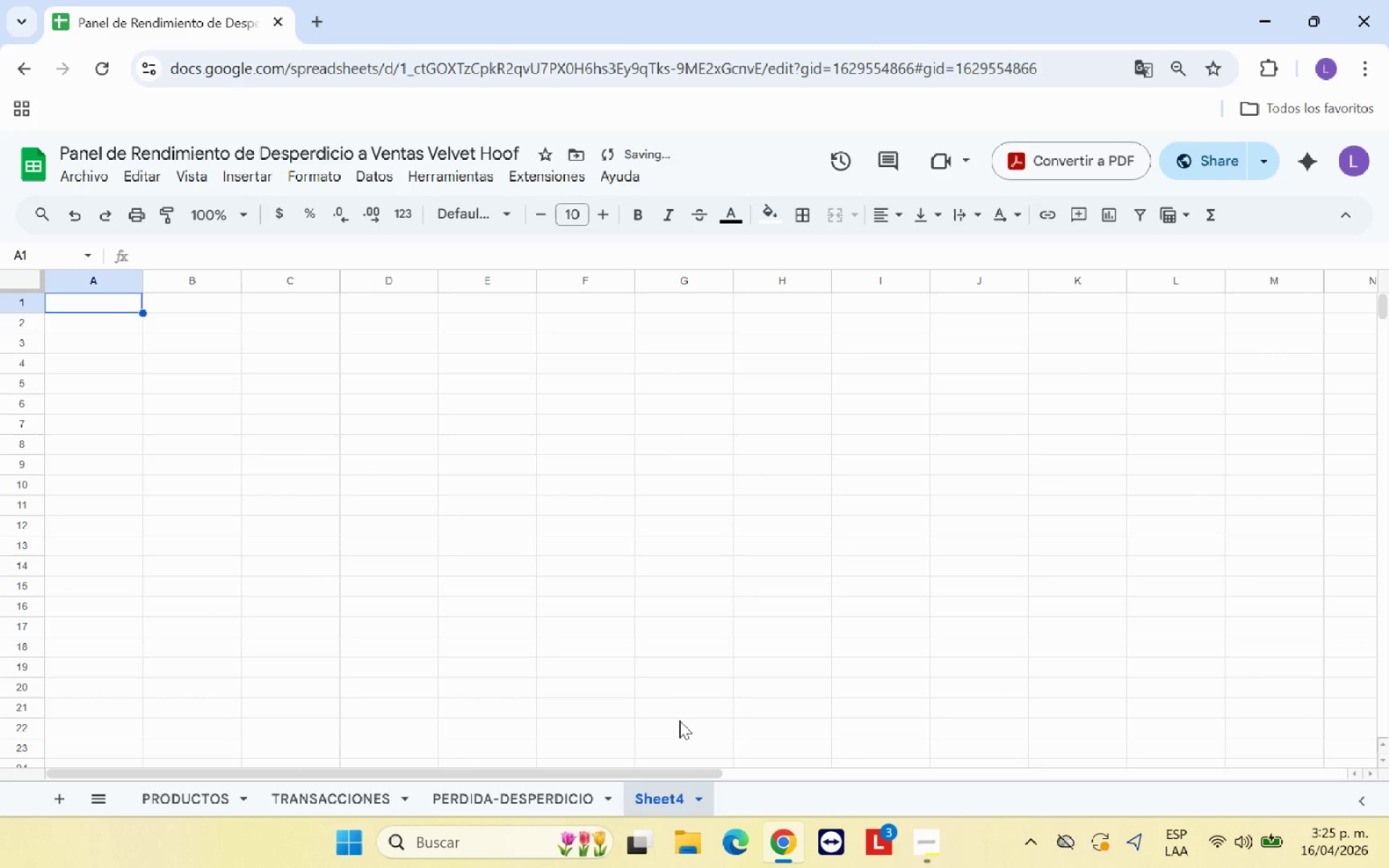 
mouse_move([643, 699])
 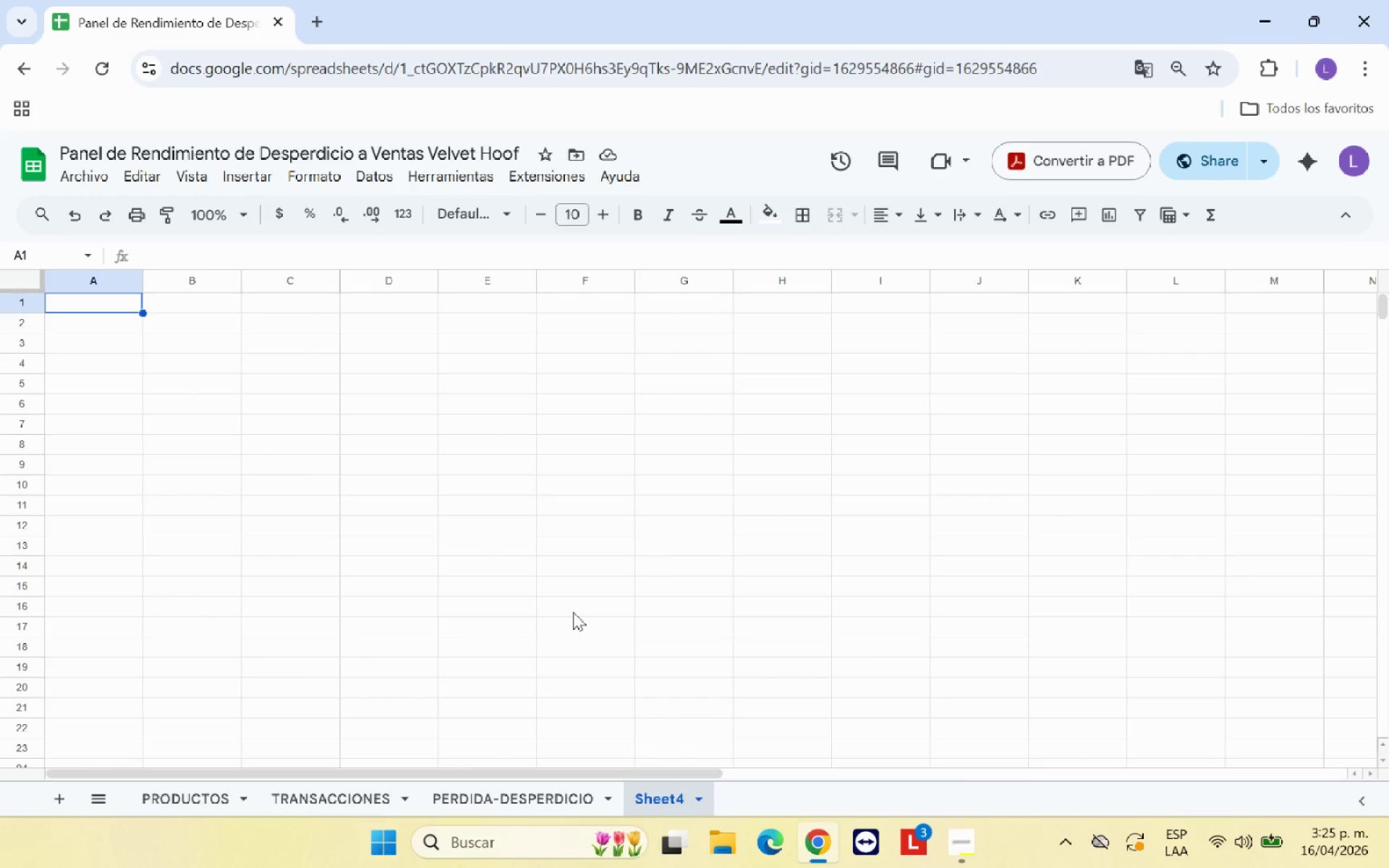 
wait(12.49)
 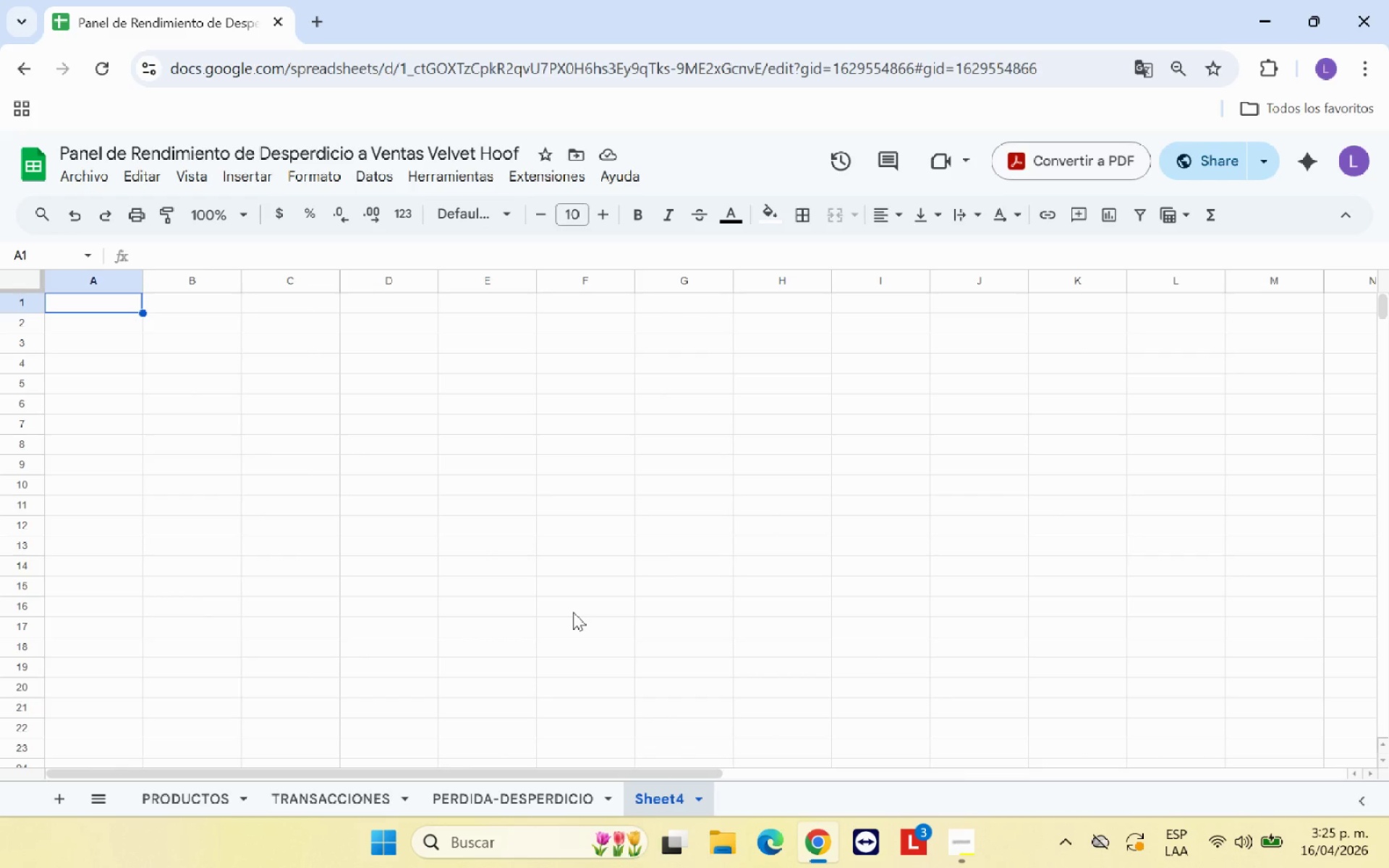 
left_click([305, 483])
 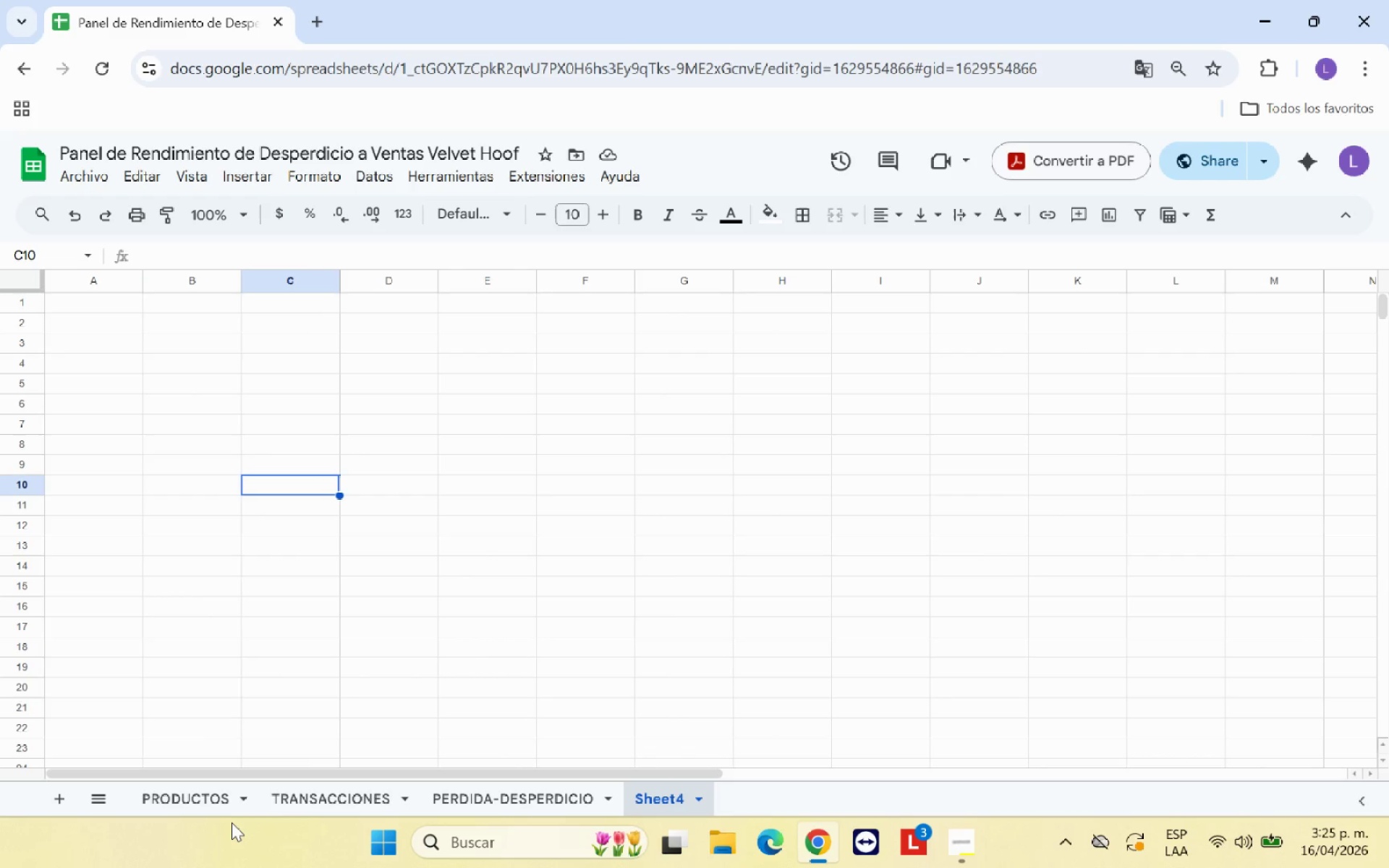 
left_click([209, 798])
 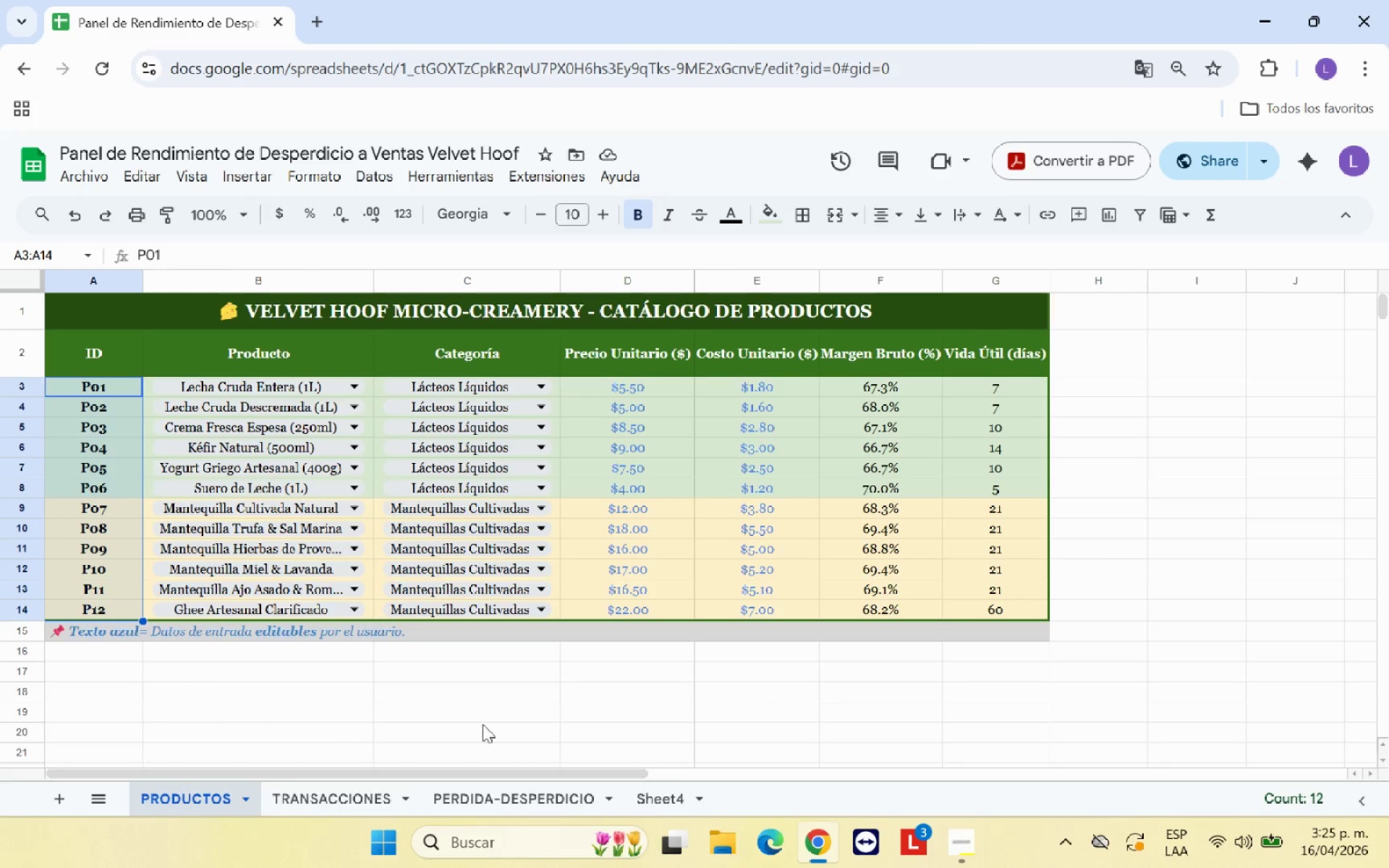 
scroll: coordinate [496, 718], scroll_direction: up, amount: 2.0
 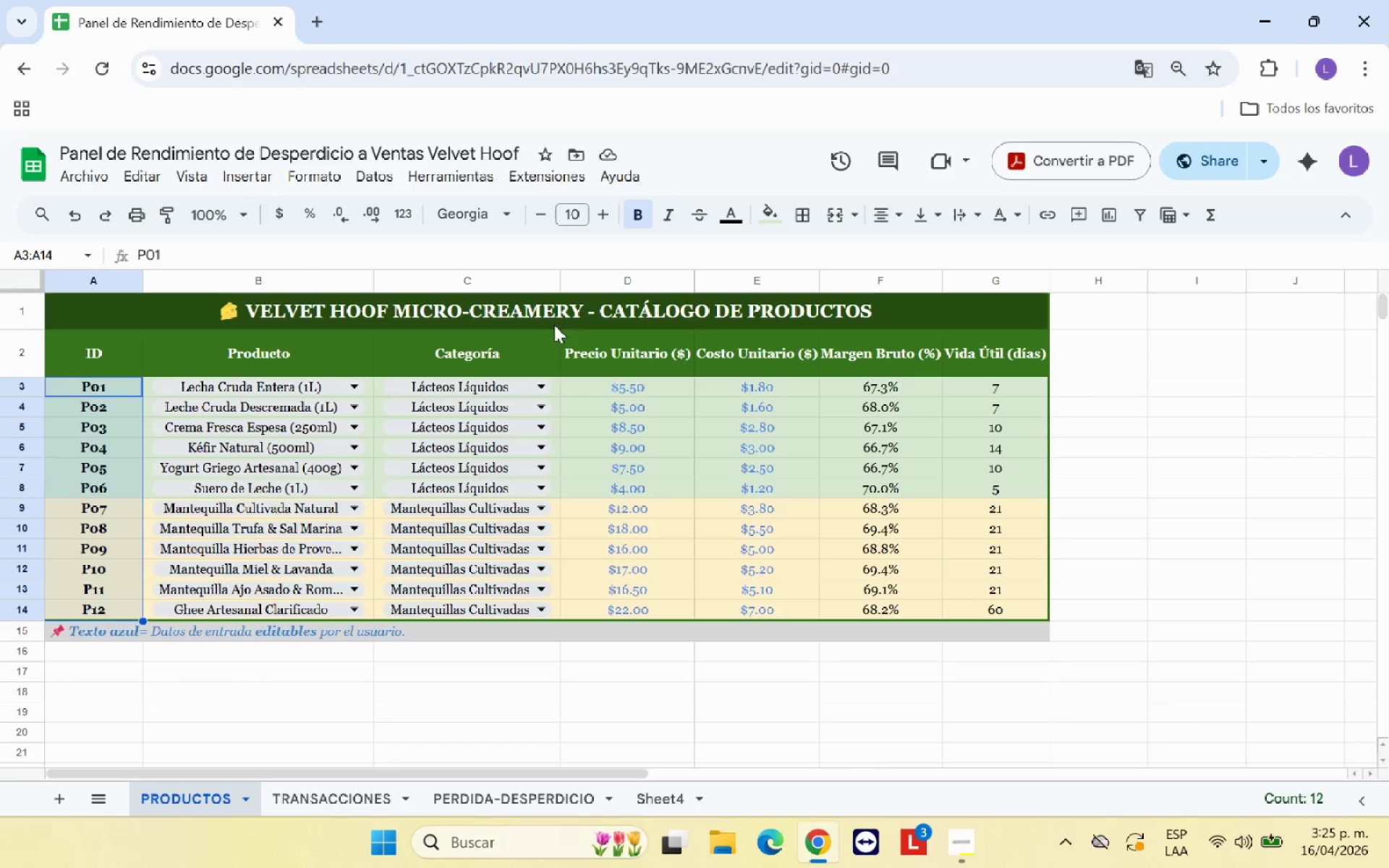 
left_click([563, 318])
 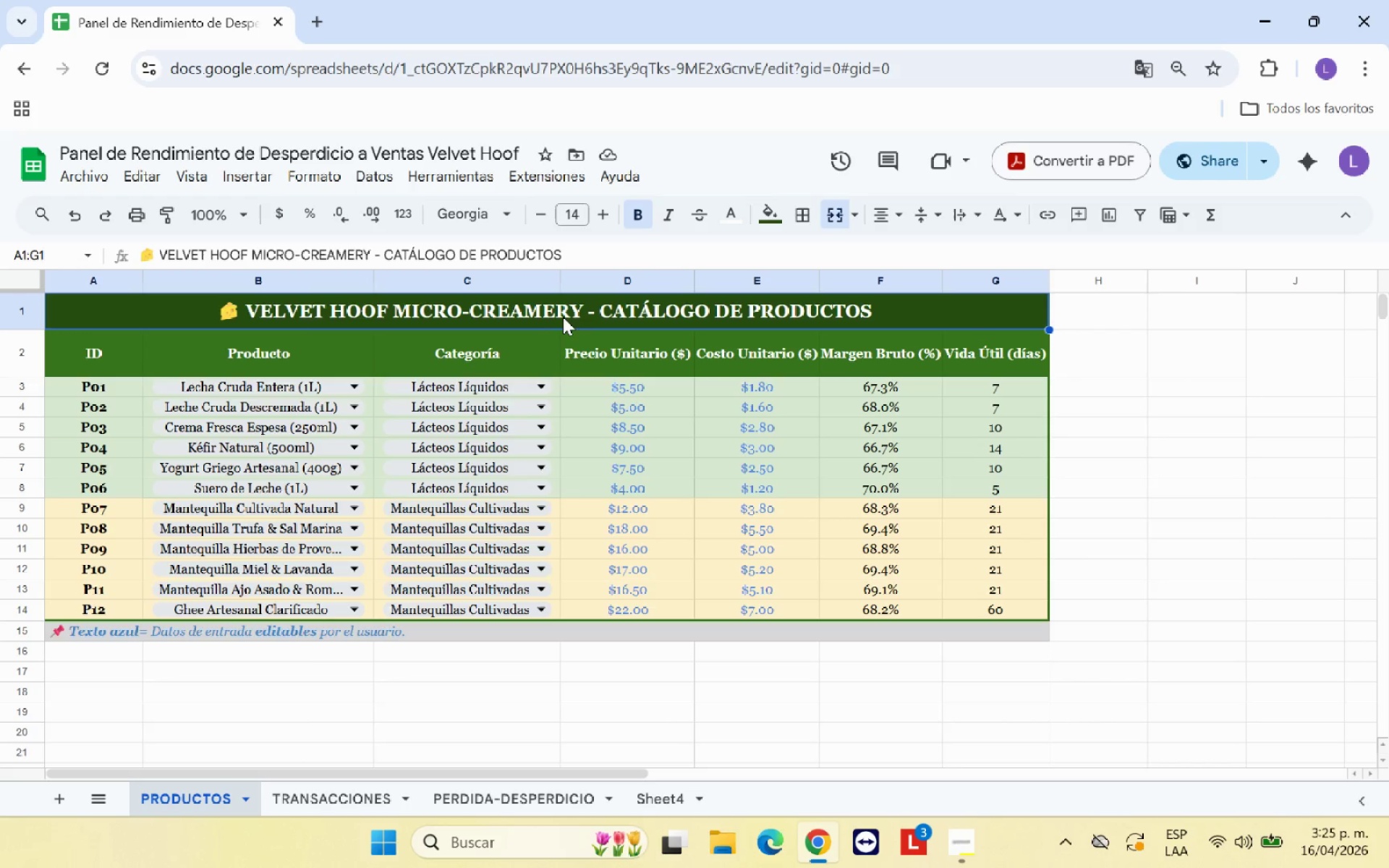 
key(Control+C)
 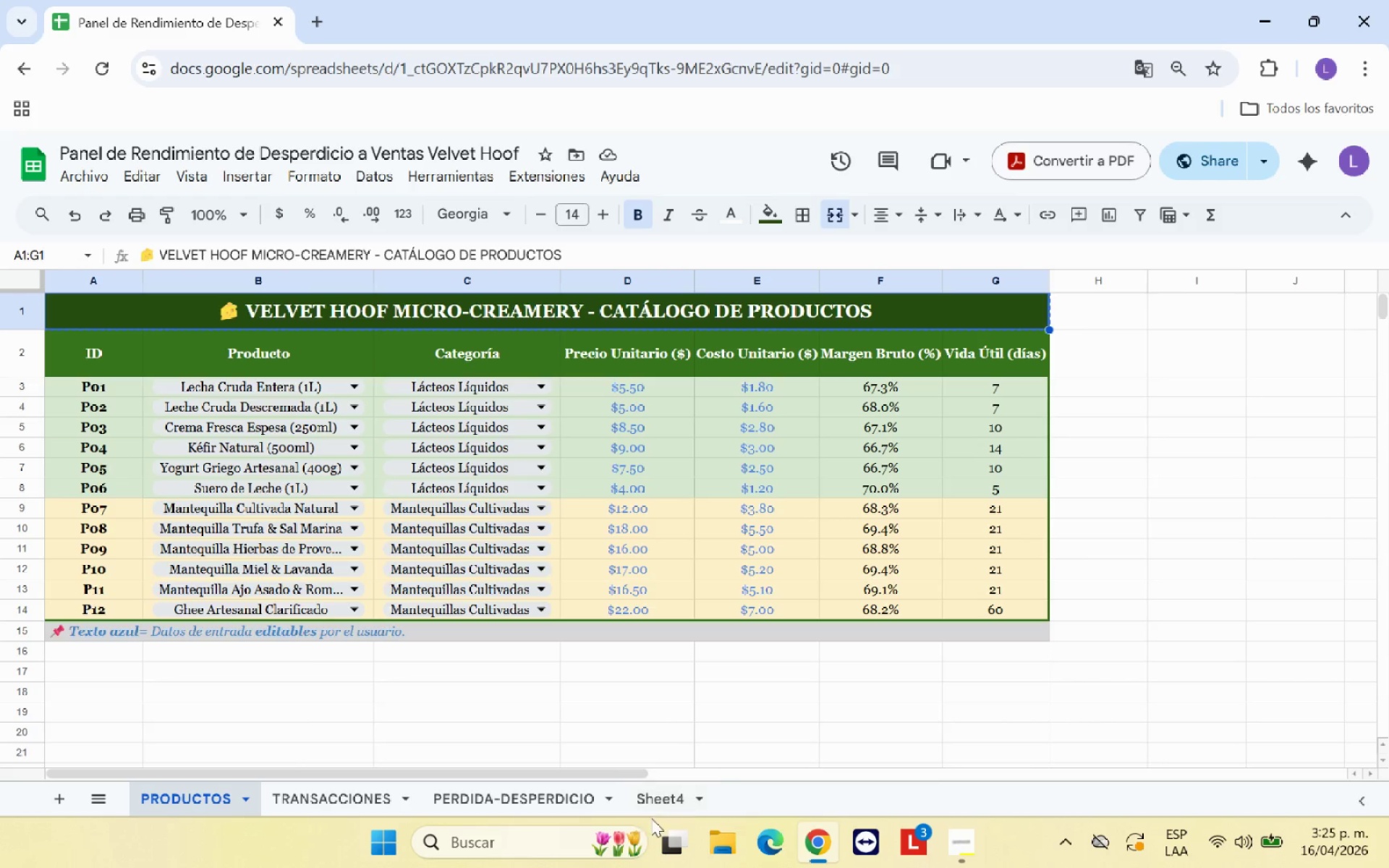 
left_click([653, 807])
 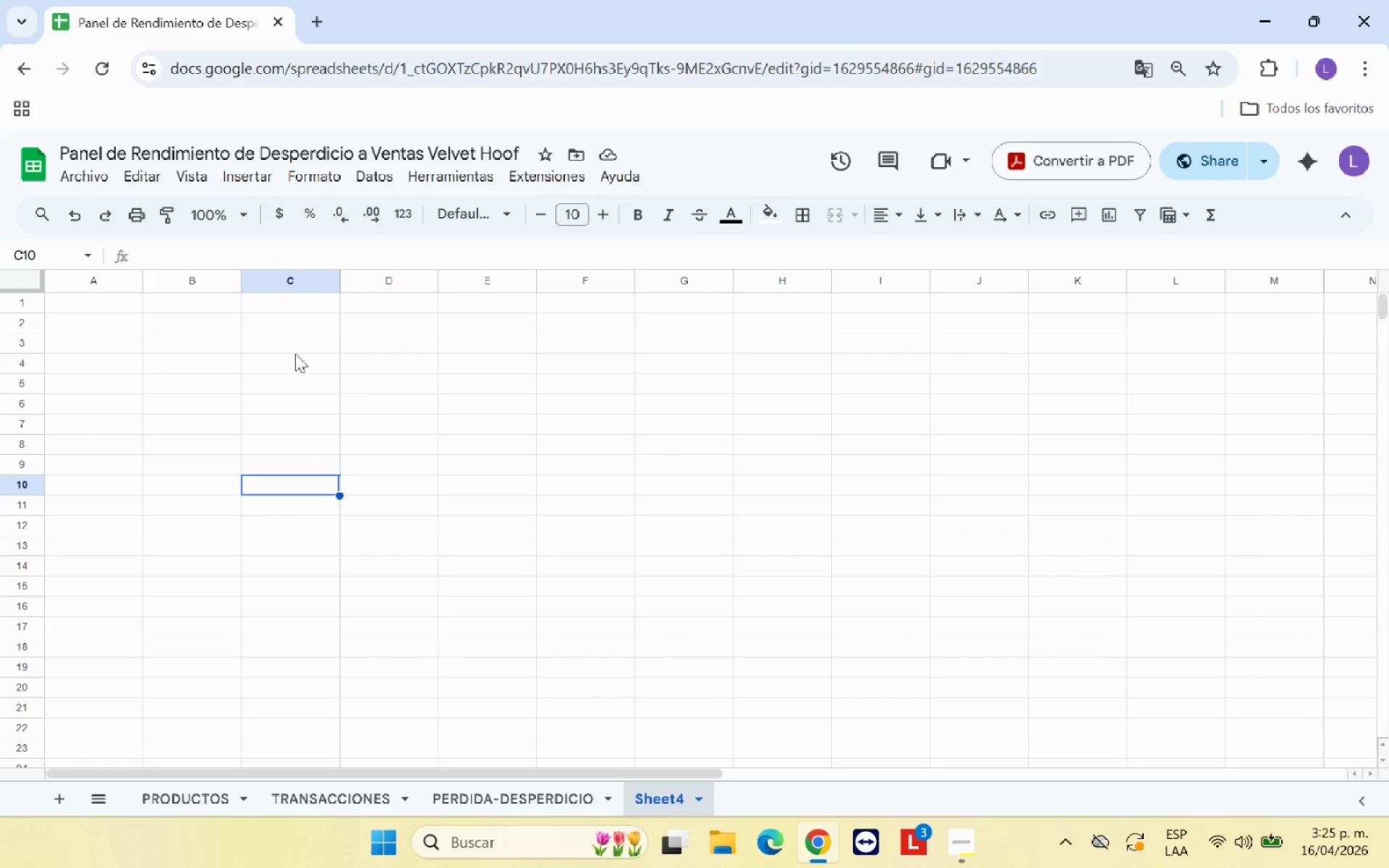 
left_click([233, 334])
 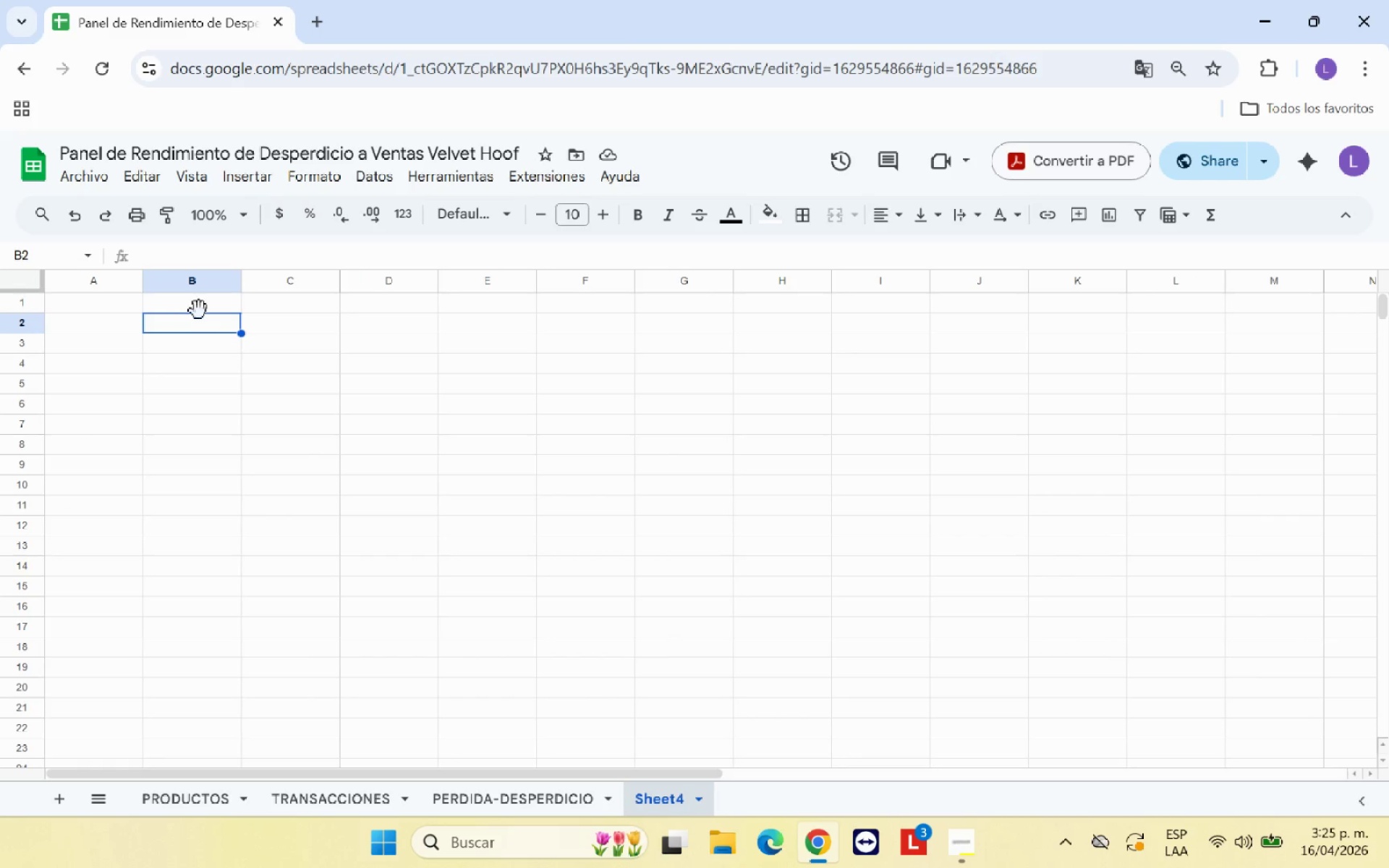 
left_click([199, 310])
 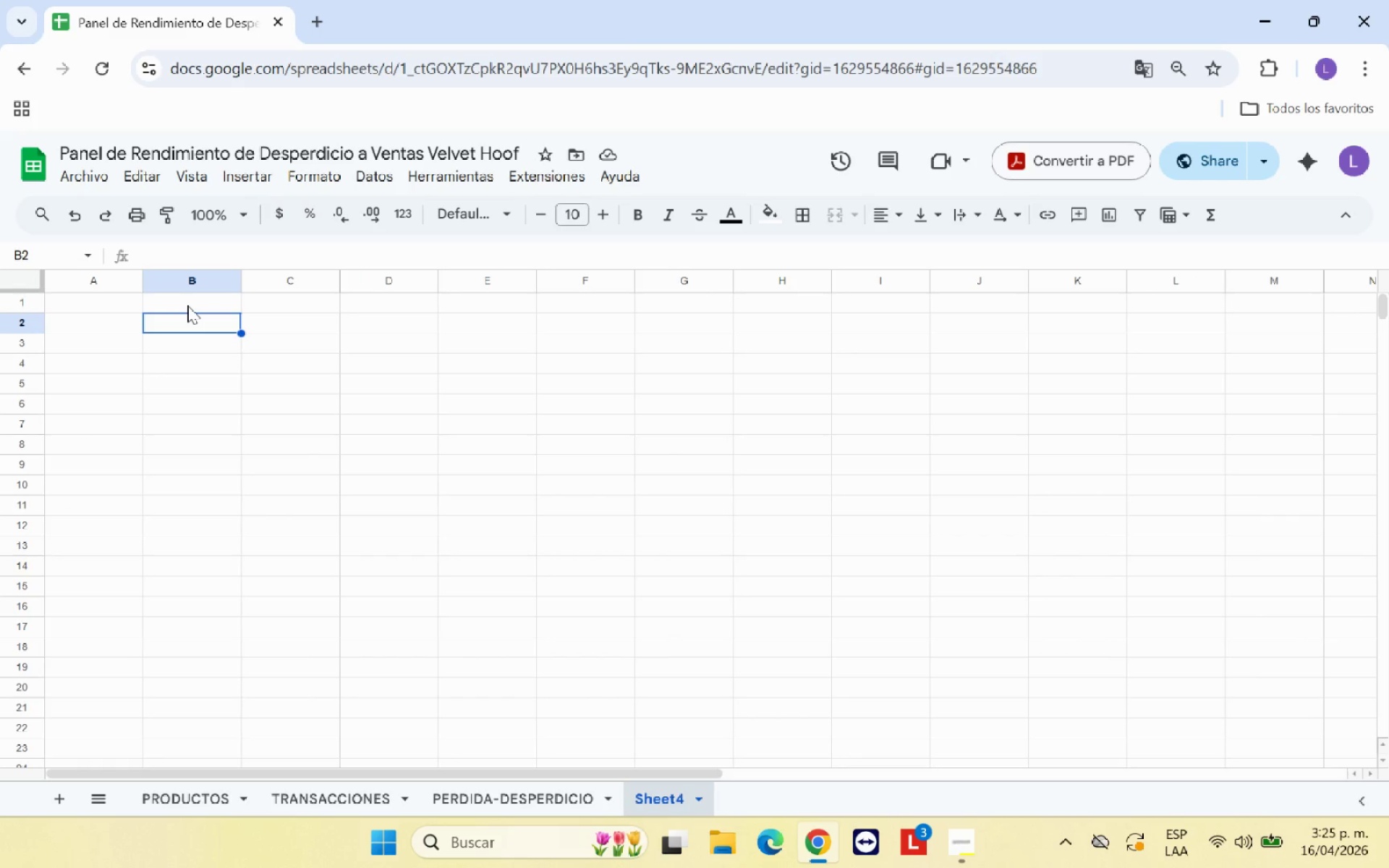 
left_click([187, 305])
 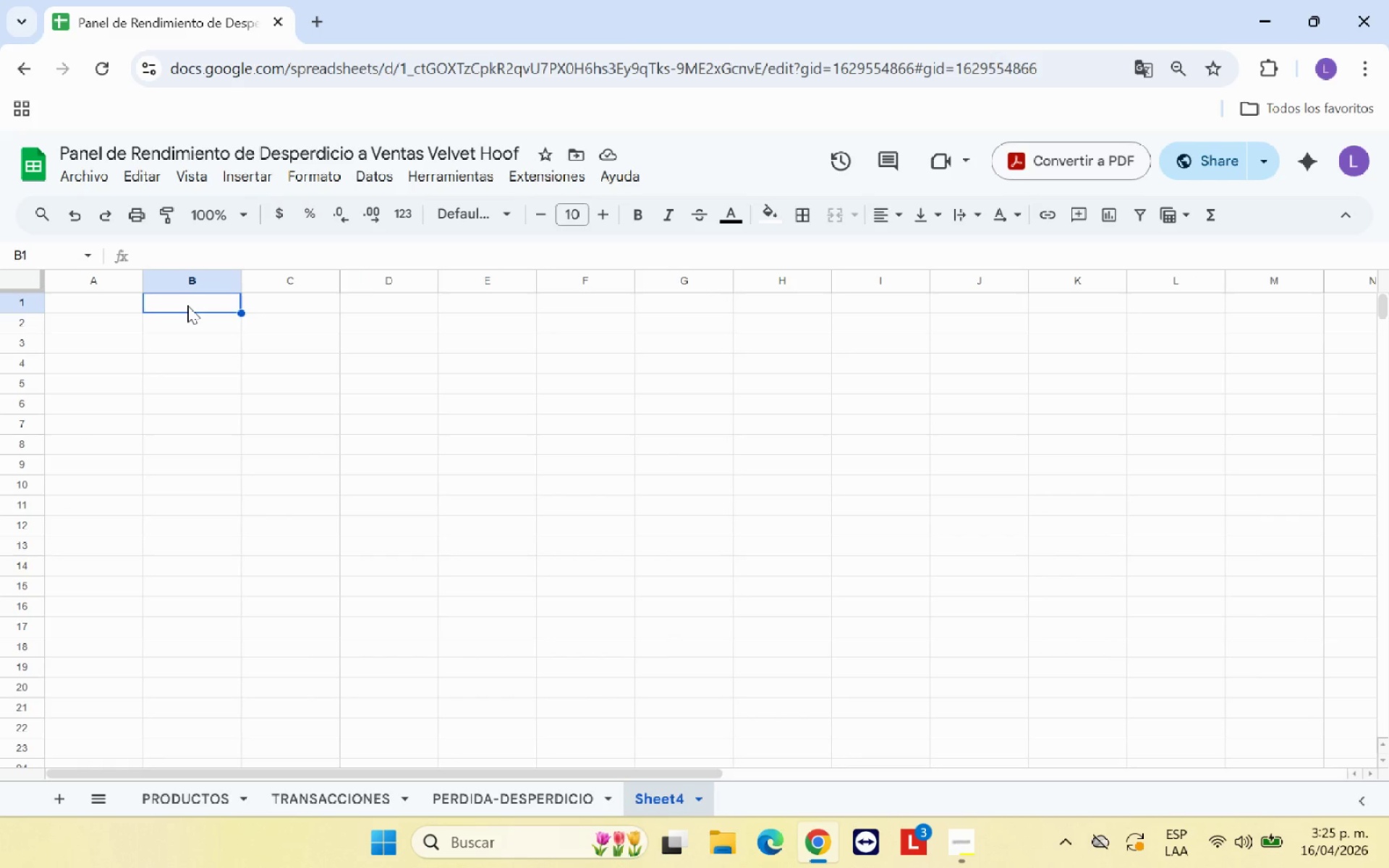 
wait(7.33)
 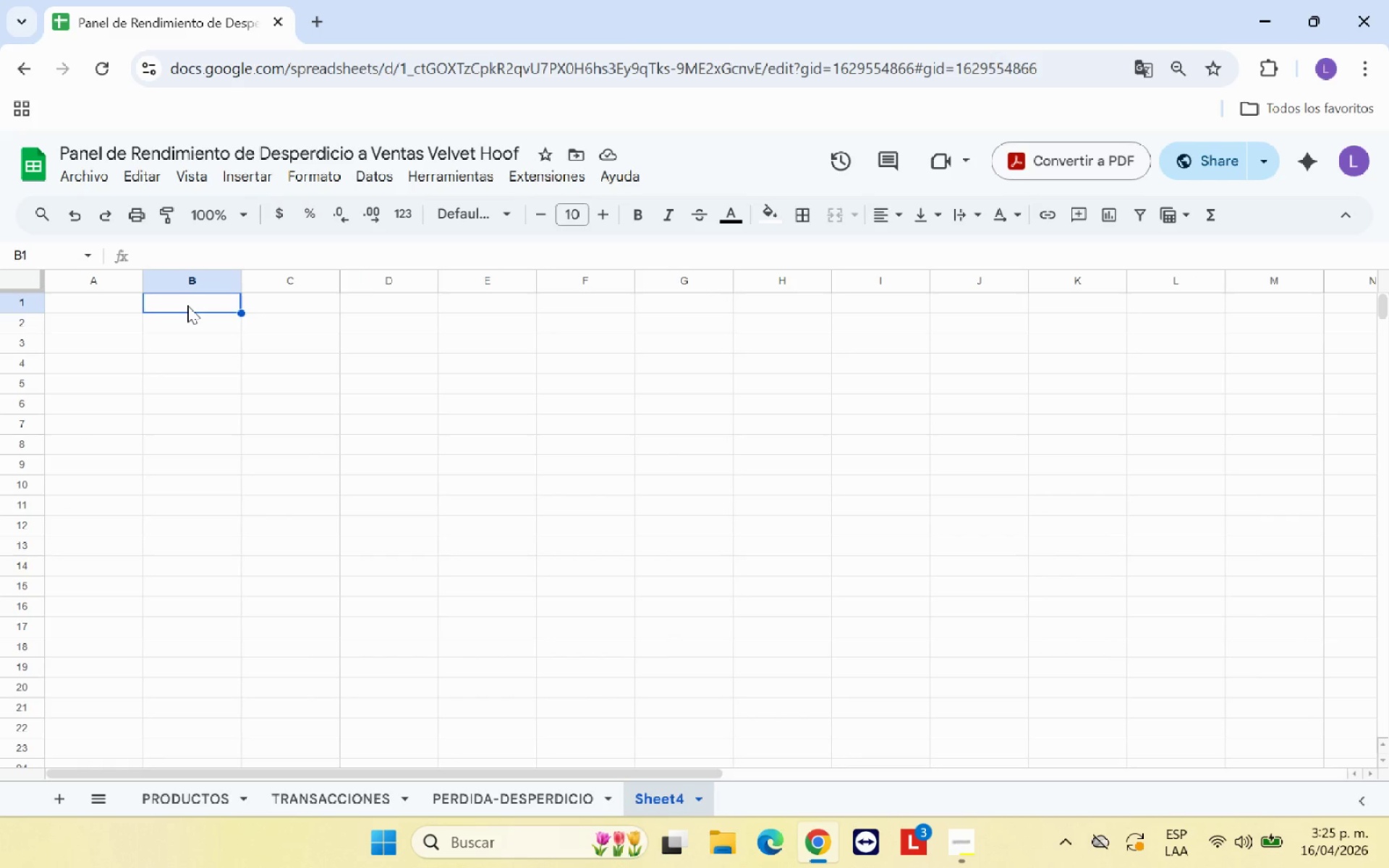 
left_click([141, 302])
 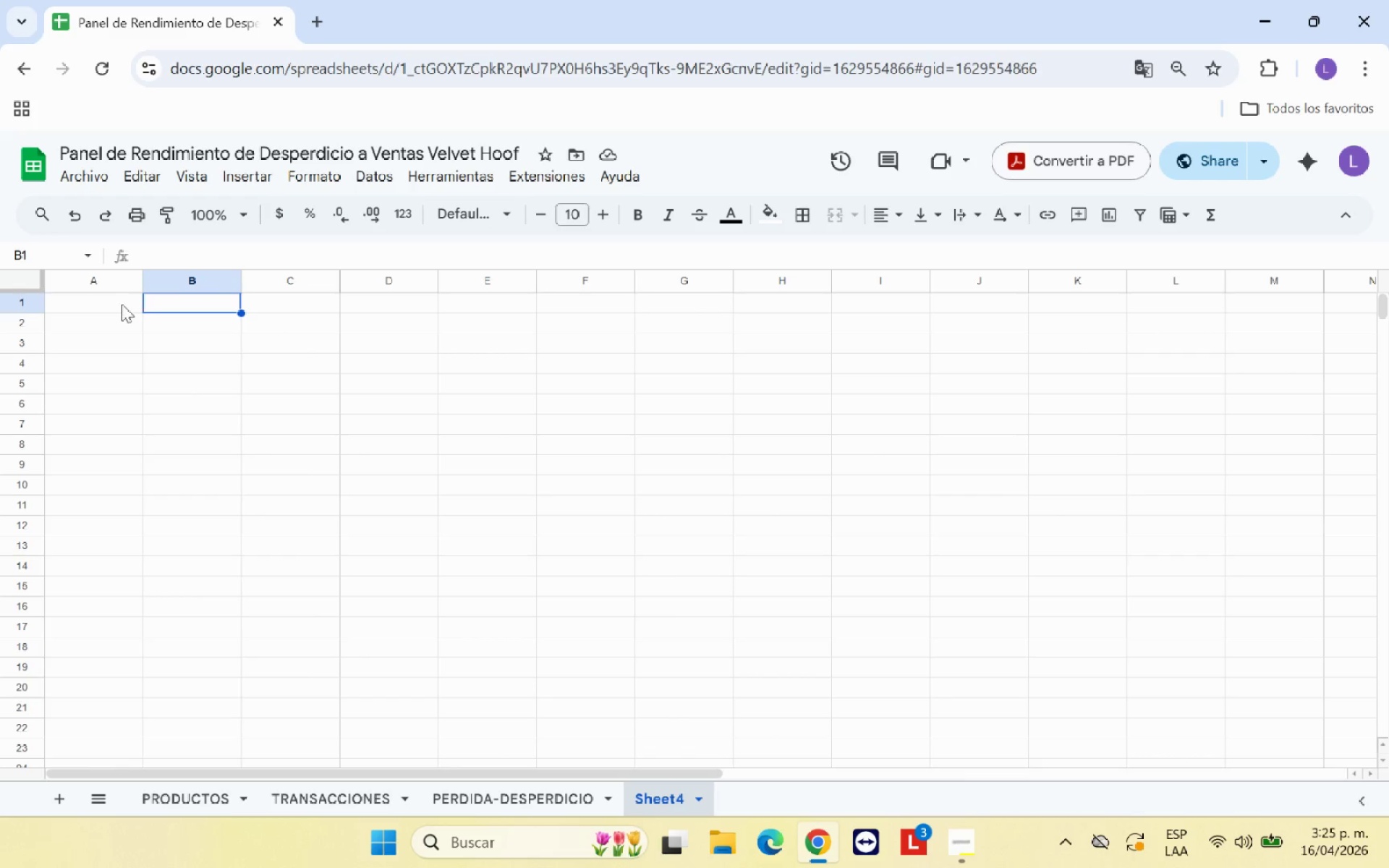 
left_click([119, 305])
 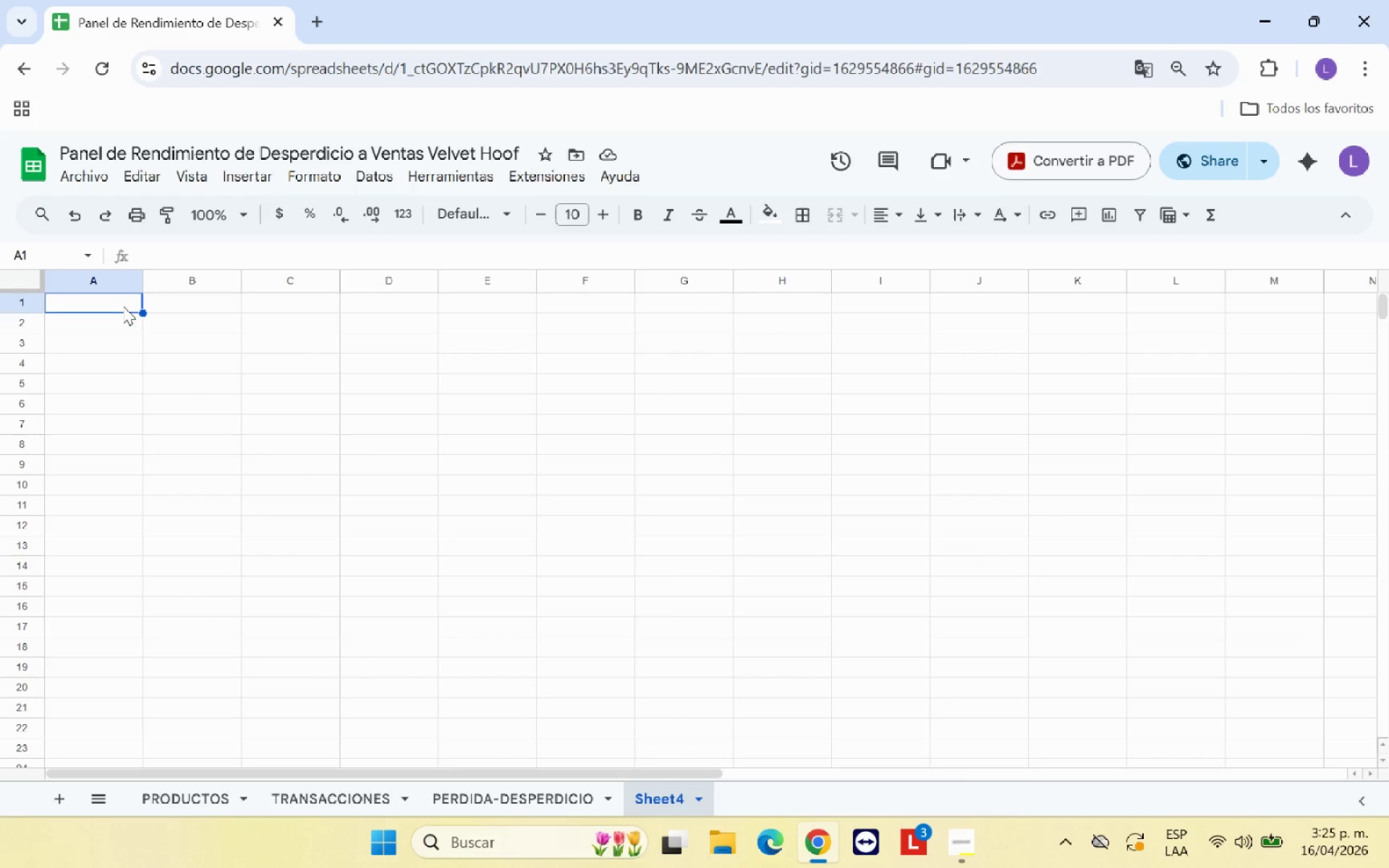 
key(Control+V)
 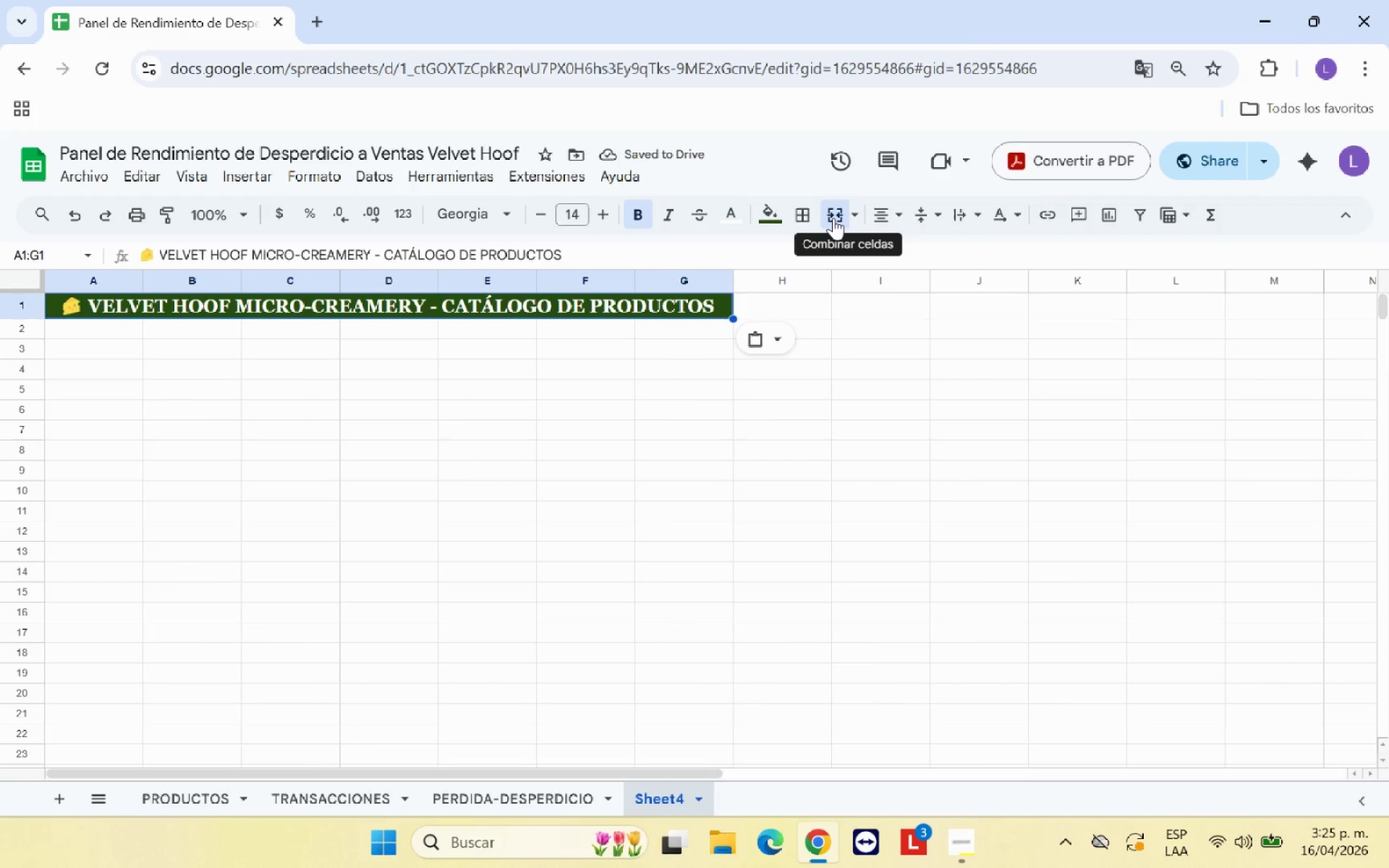 
left_click([582, 256])
 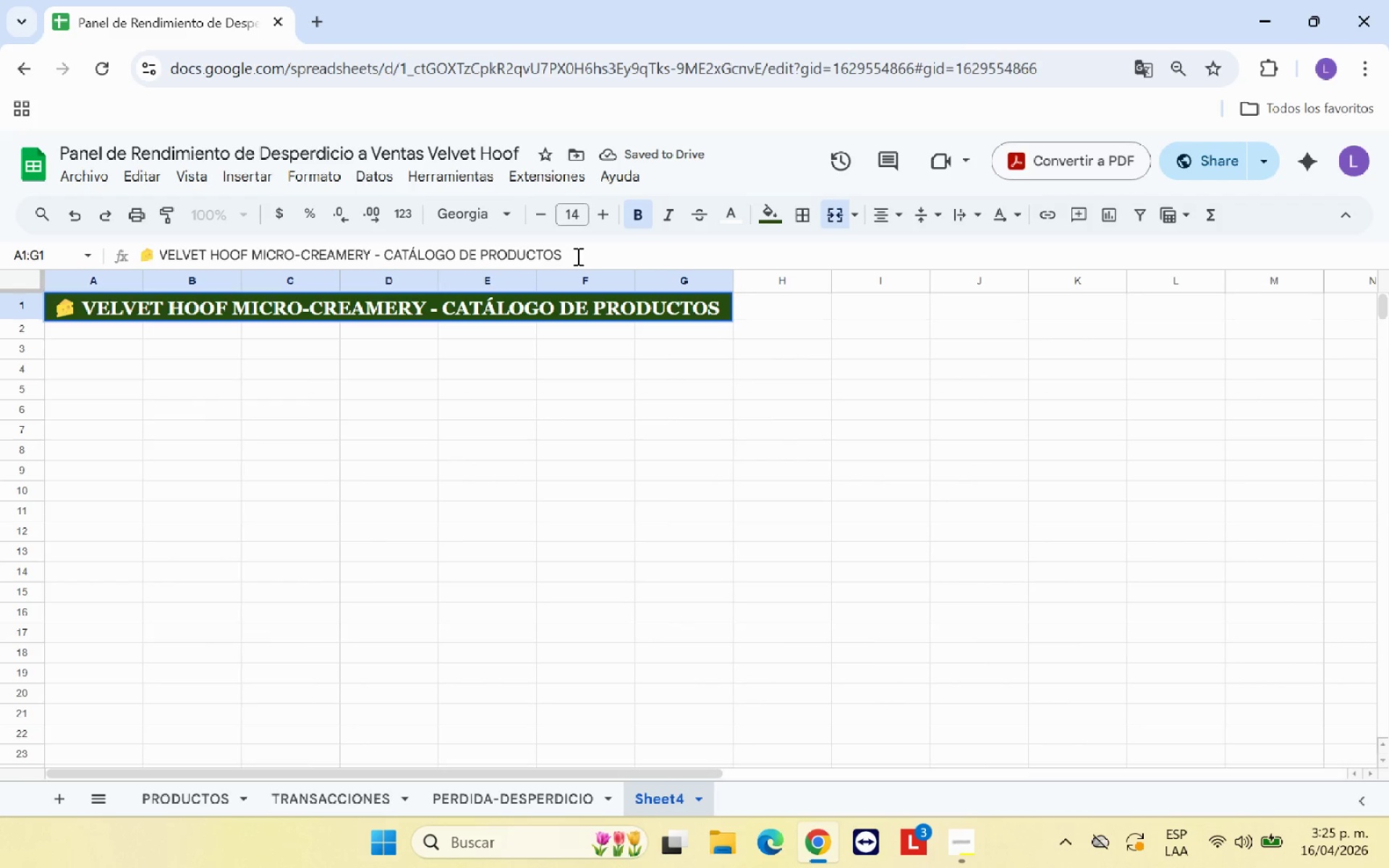 
left_click([577, 256])
 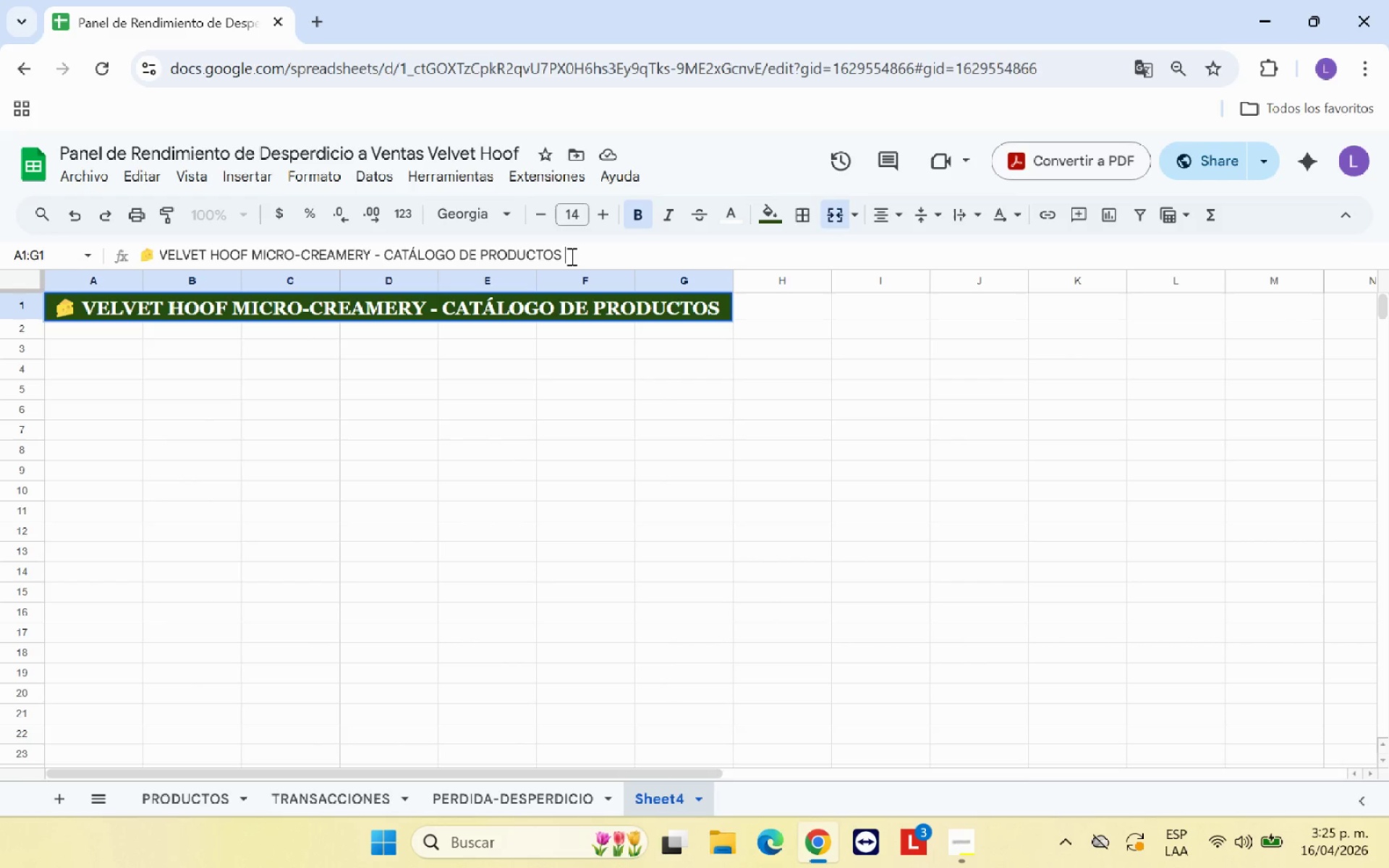 
wait(6.25)
 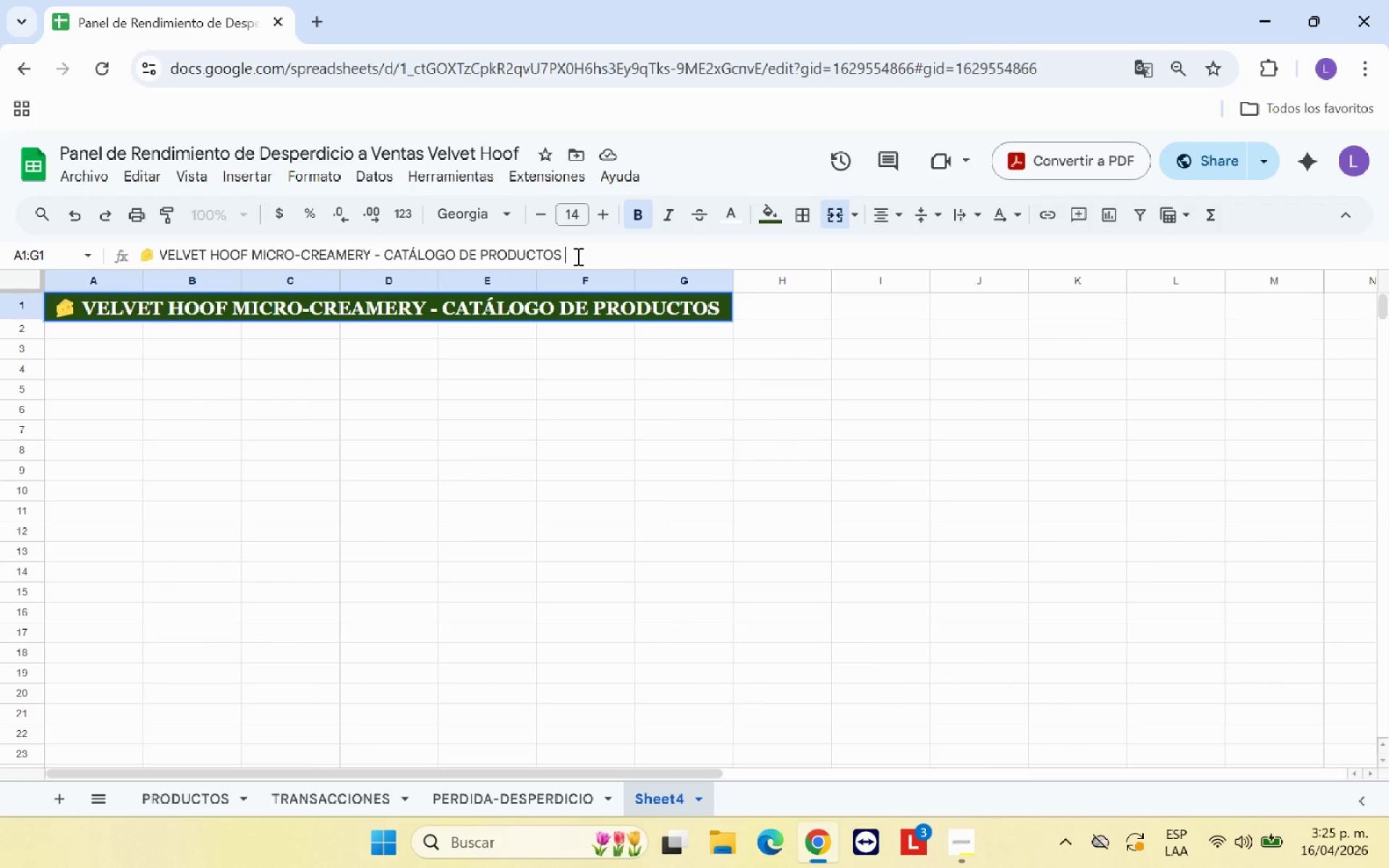 
left_click_drag(start_coordinate=[569, 256], to_coordinate=[376, 269])
 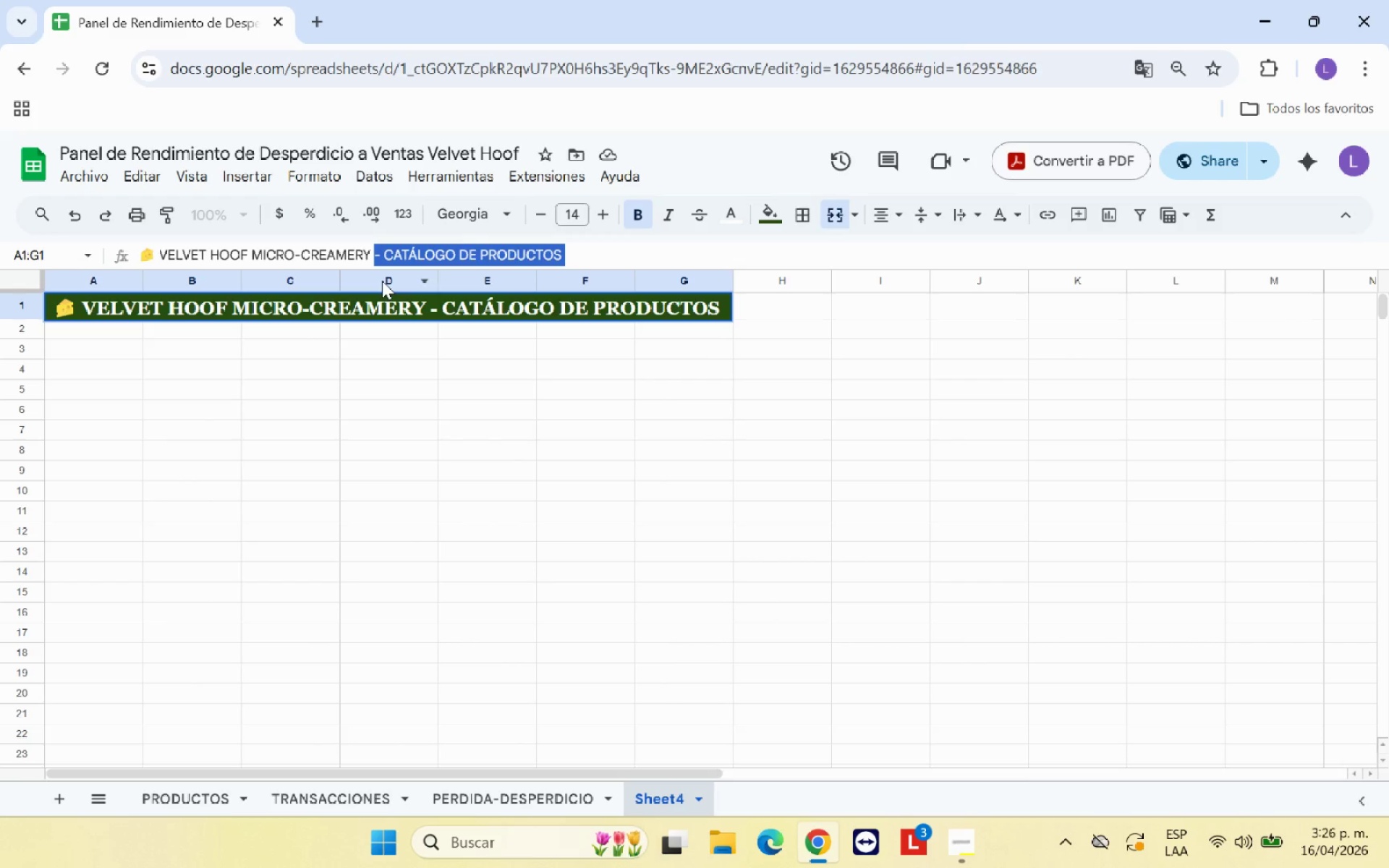 
key(Backspace)
 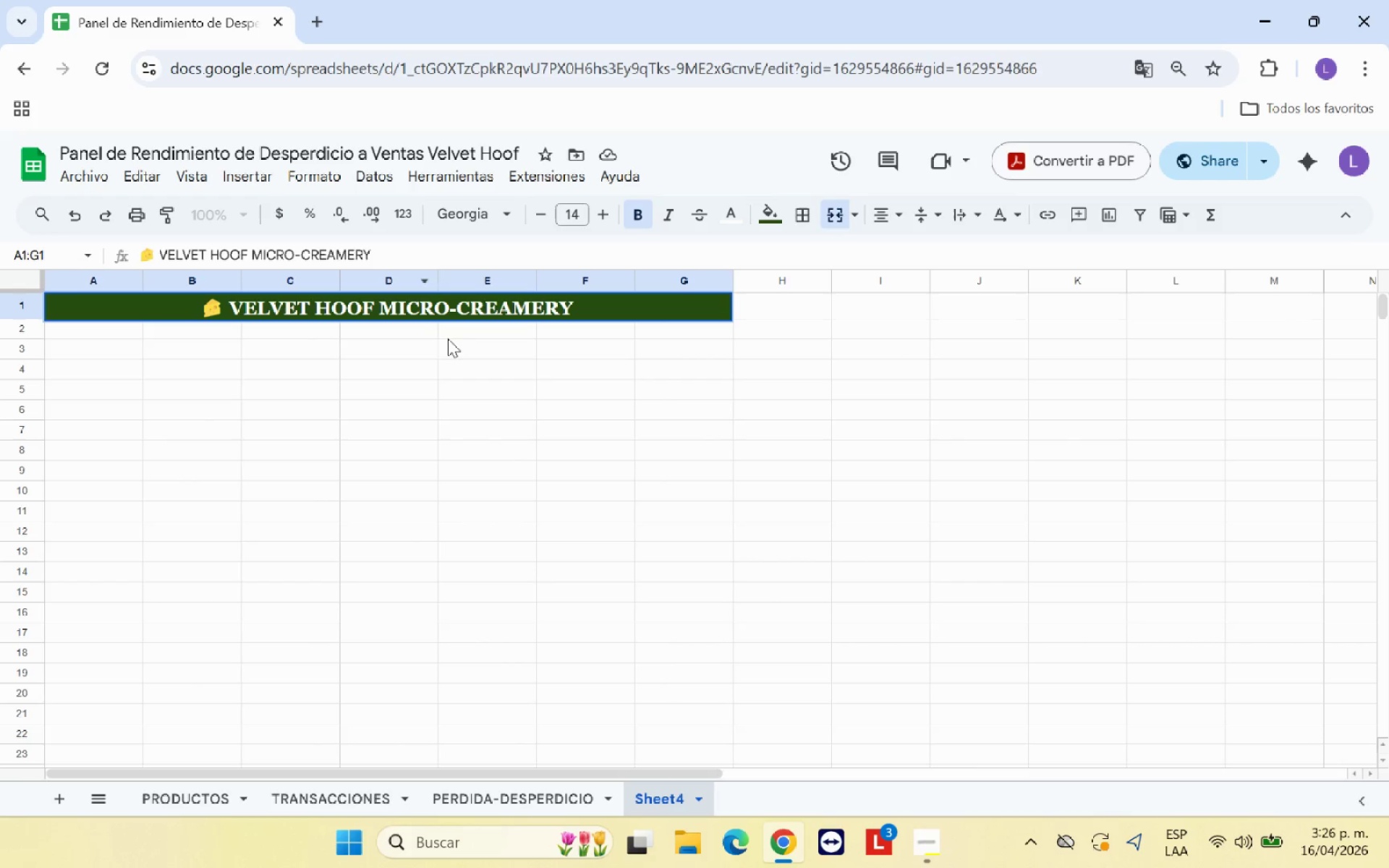 
left_click([522, 359])
 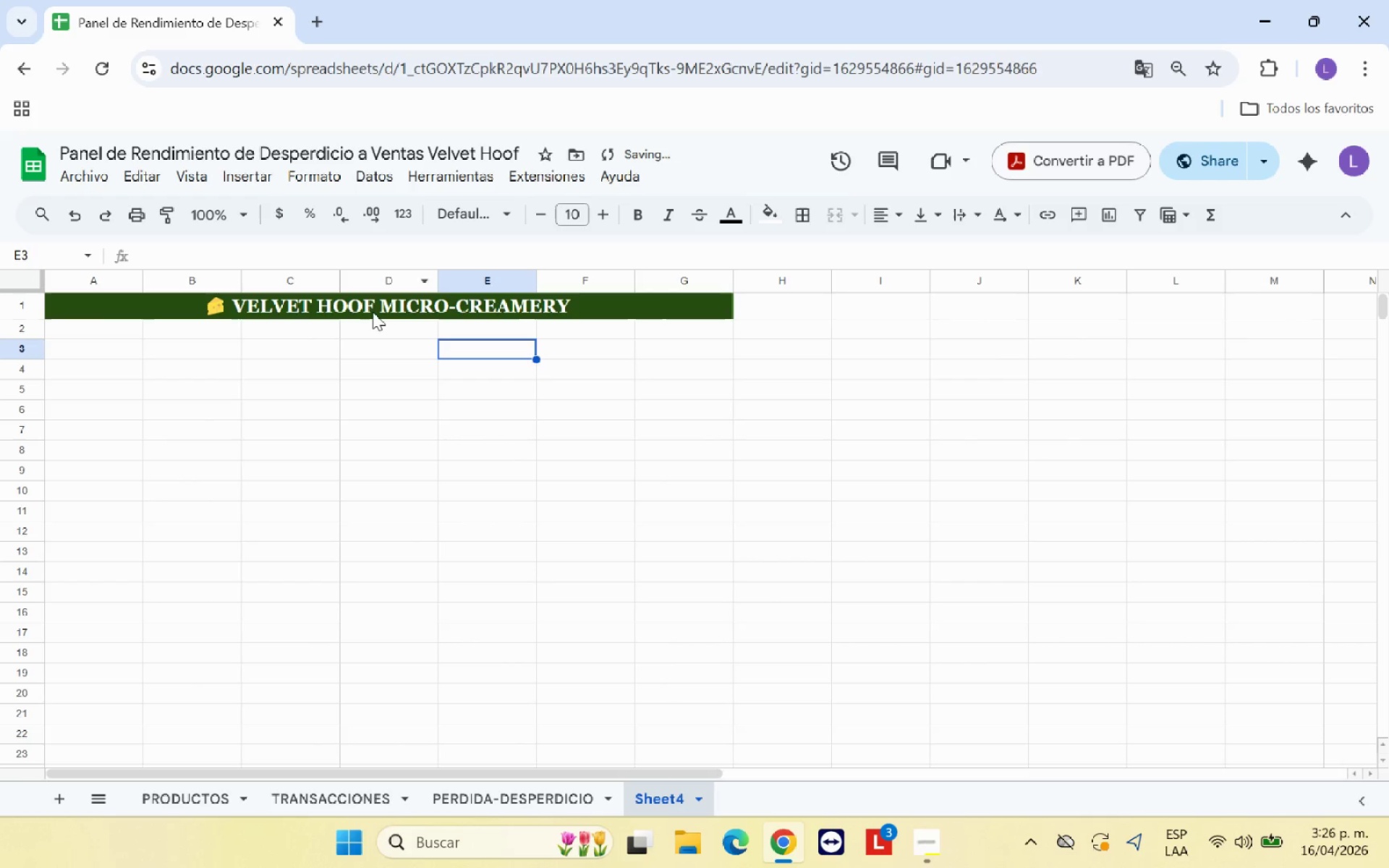 
left_click([373, 312])
 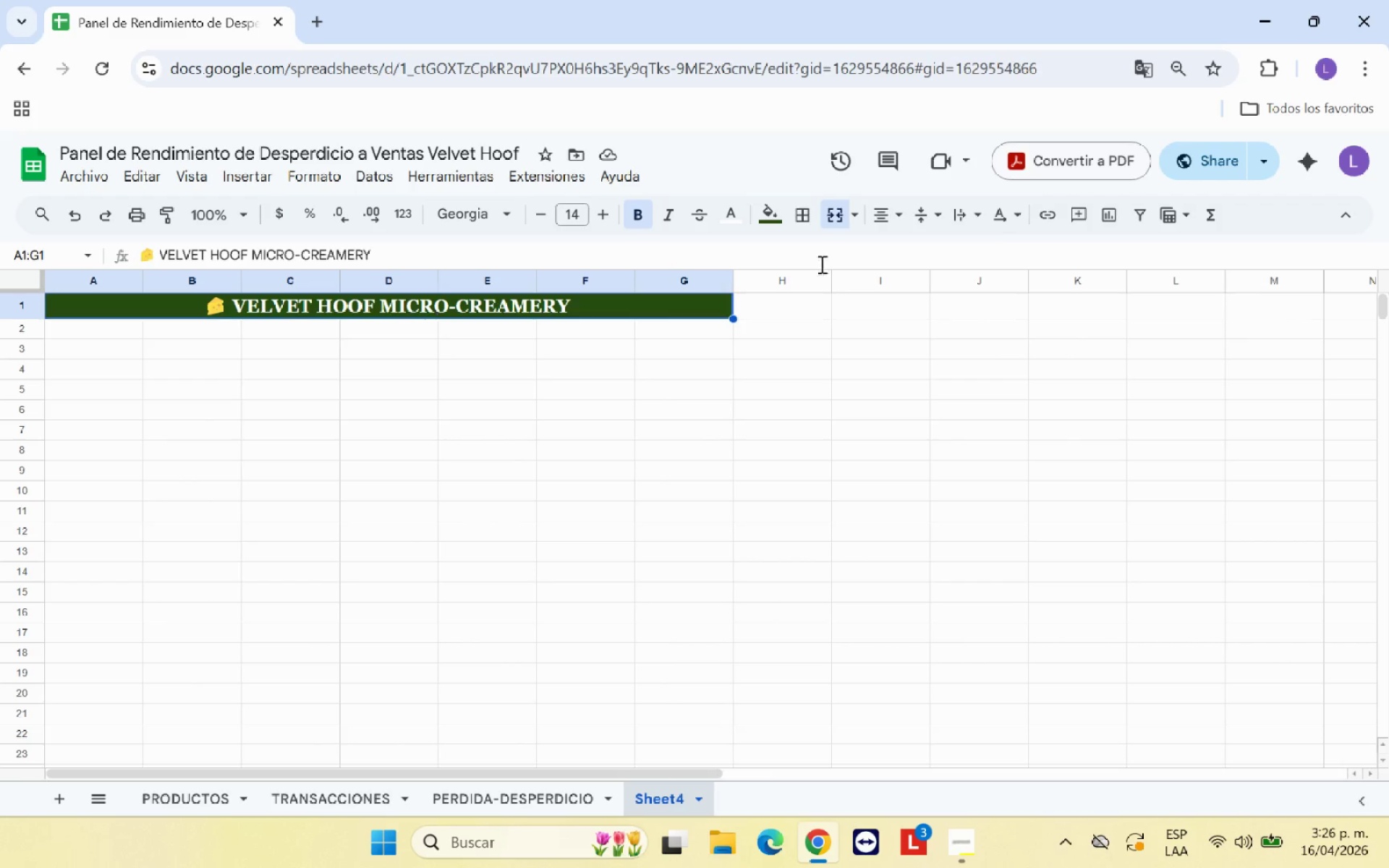 
wait(6.02)
 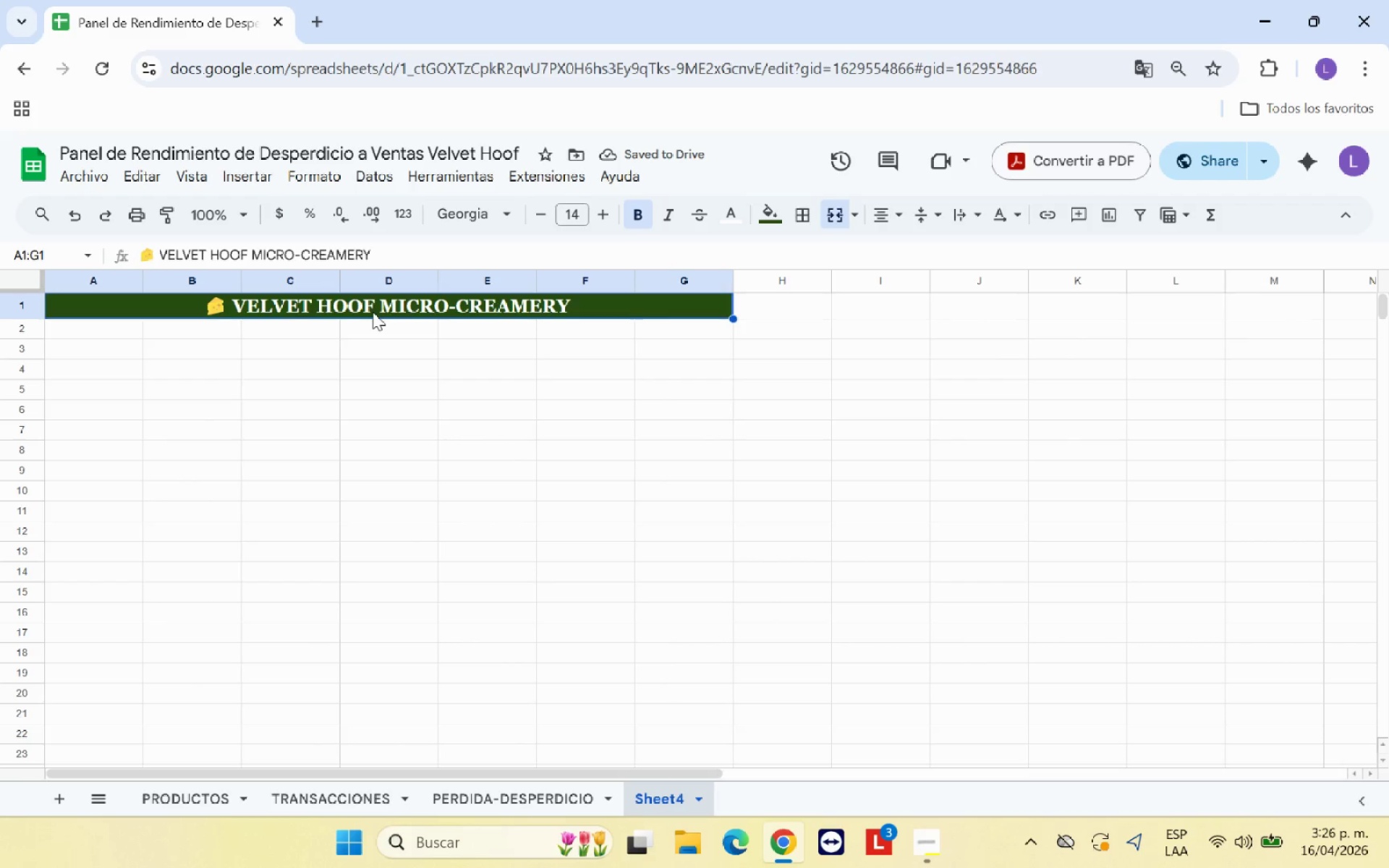 
left_click([841, 222])
 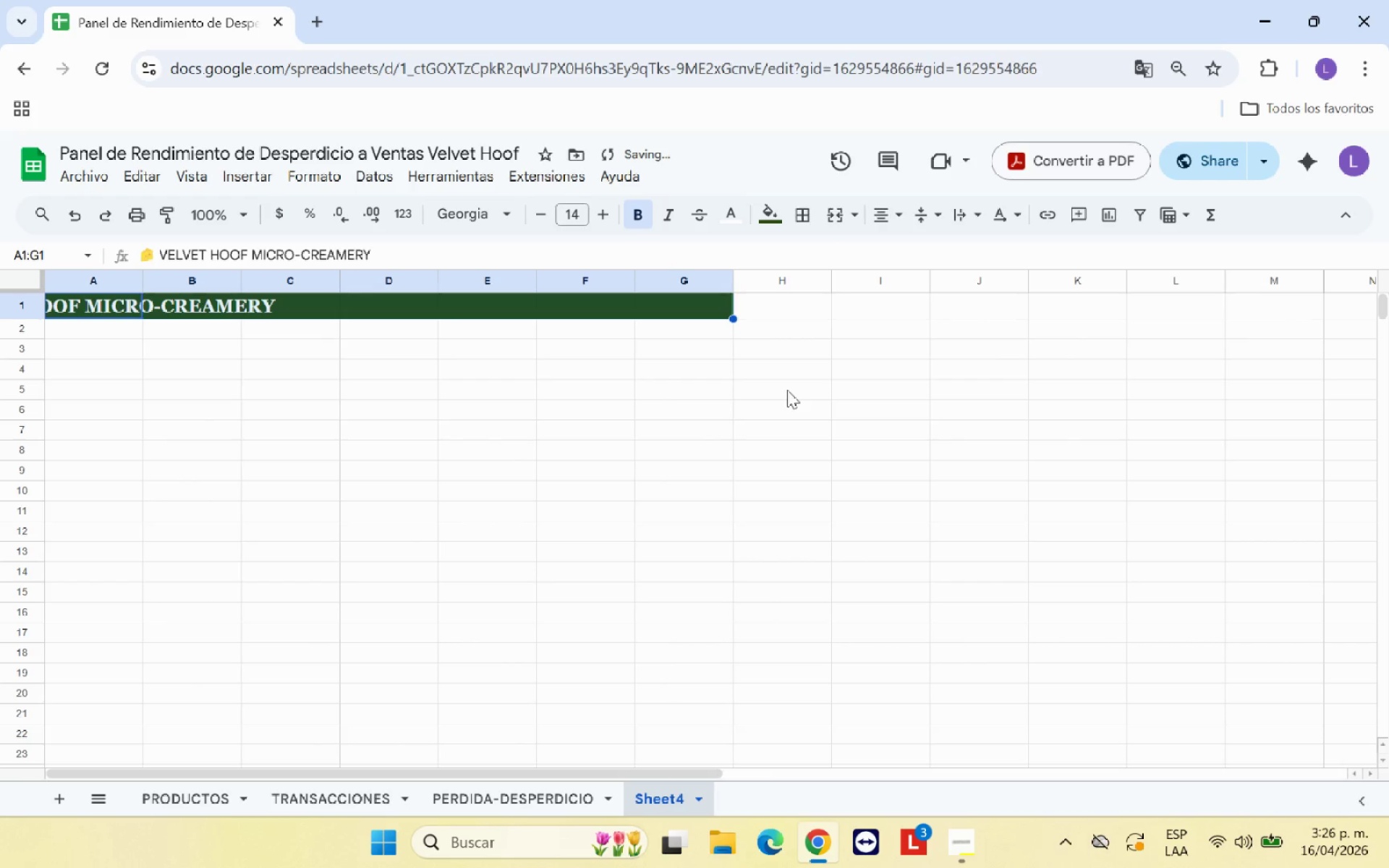 
left_click([787, 390])
 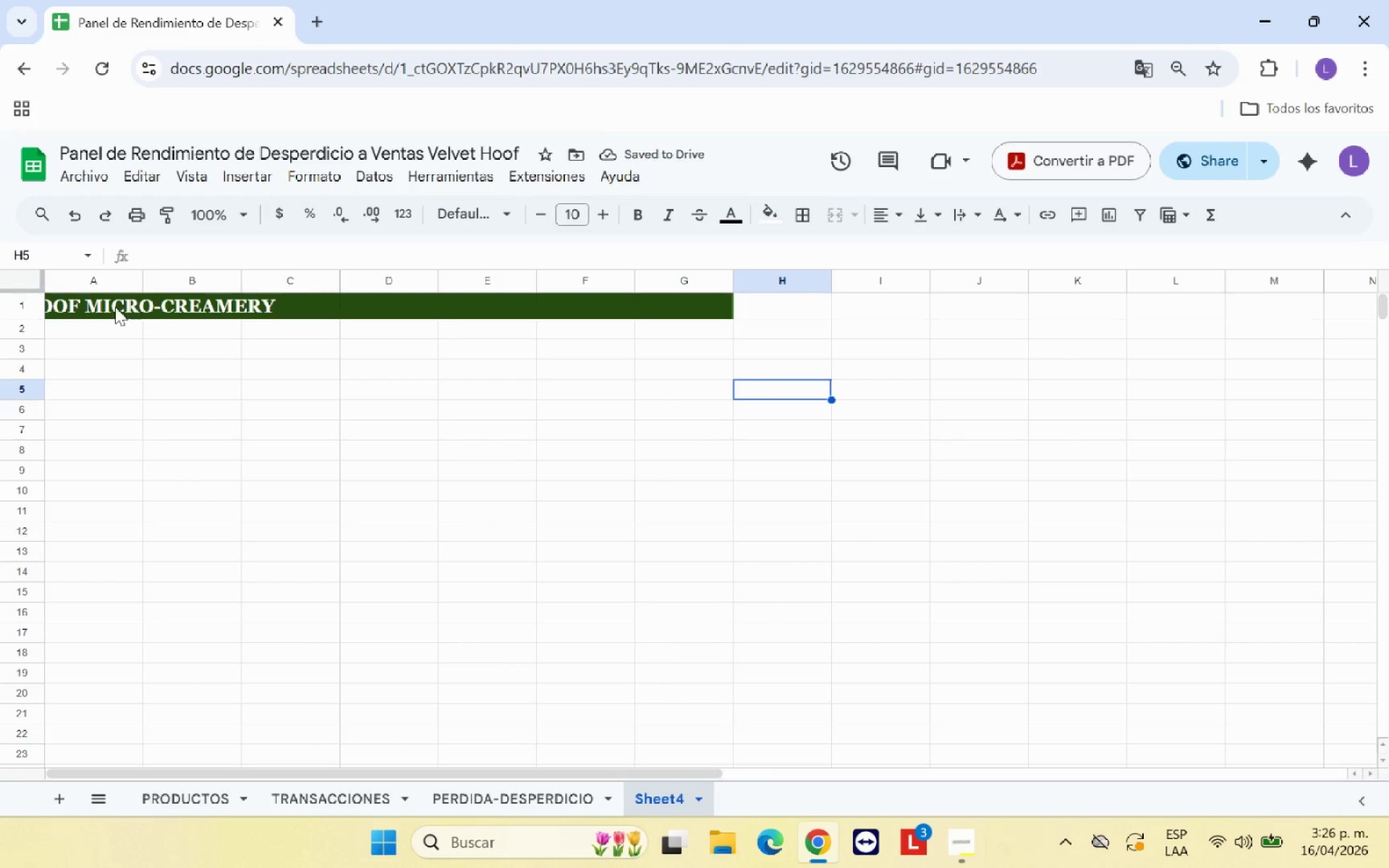 
left_click_drag(start_coordinate=[104, 303], to_coordinate=[1172, 300])
 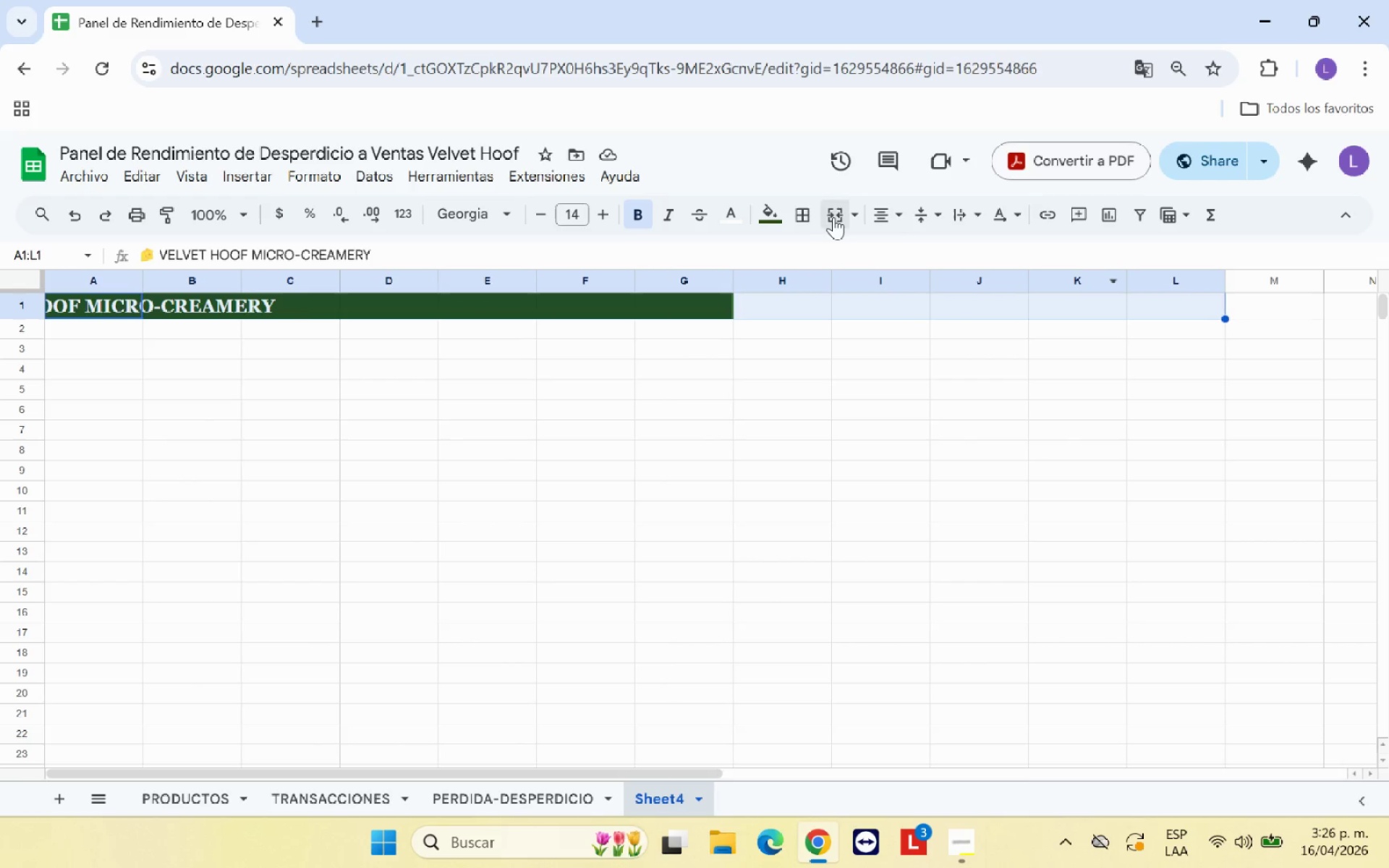 
left_click([834, 217])
 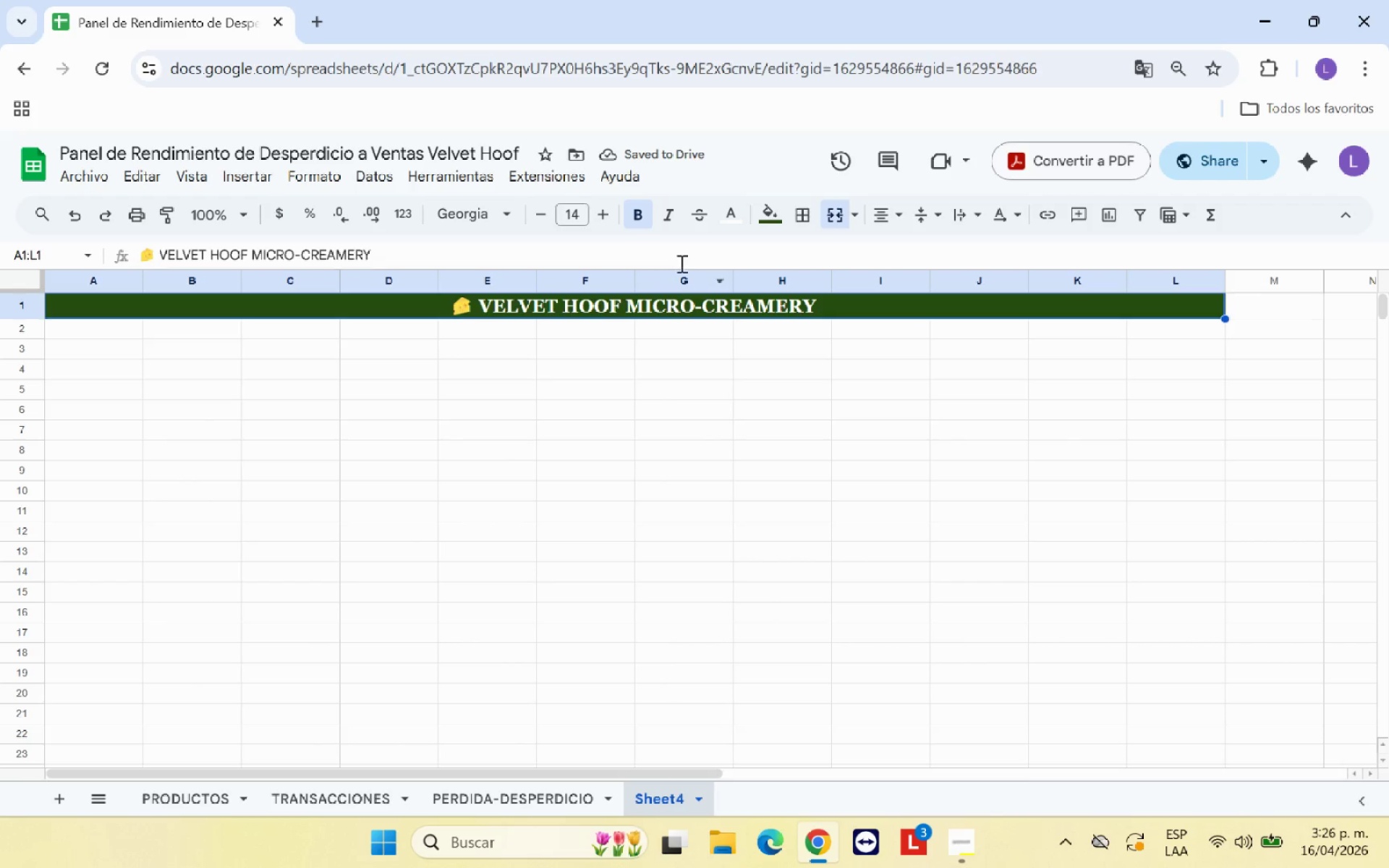 
left_click([603, 222])
 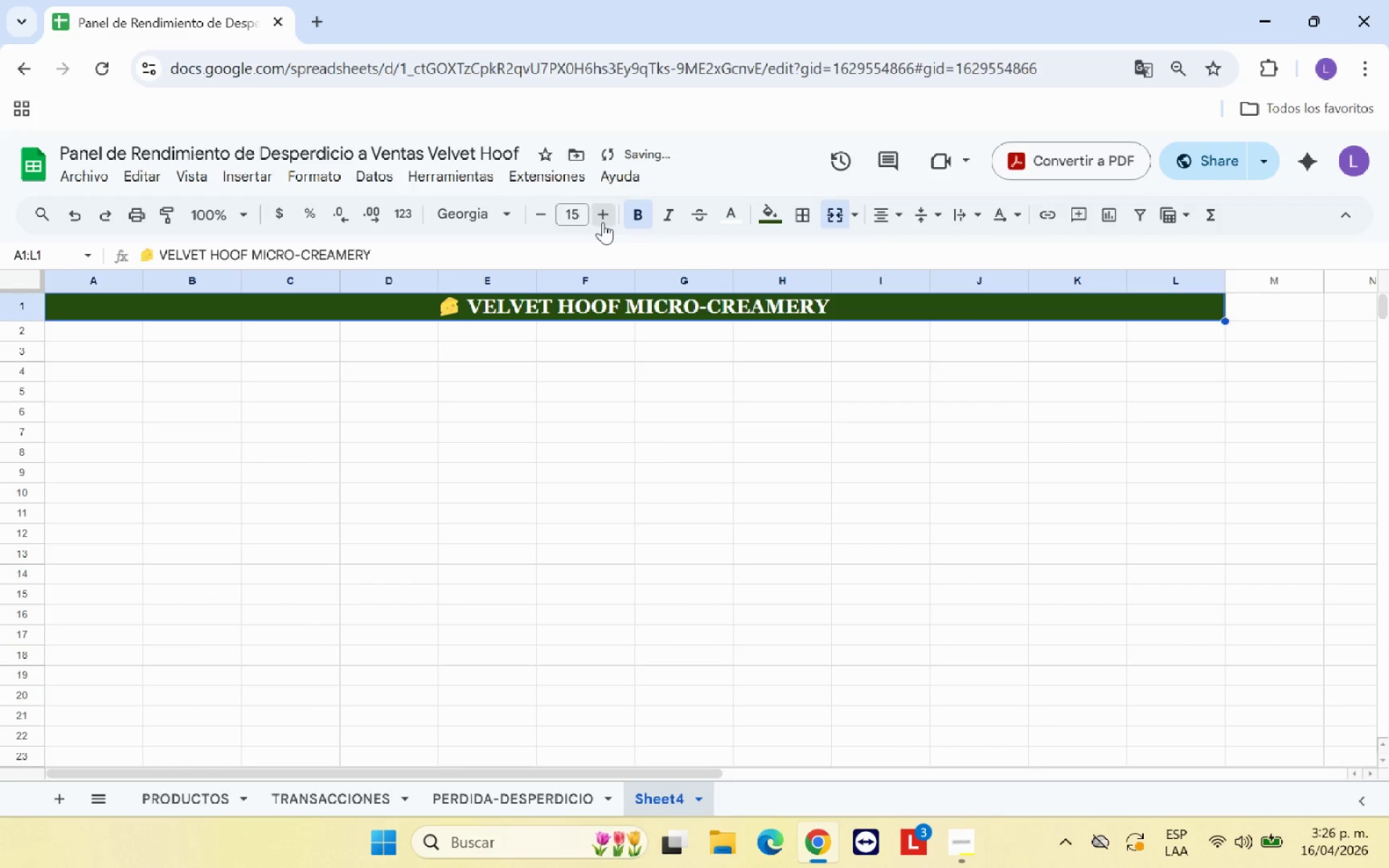 
left_click([603, 222])
 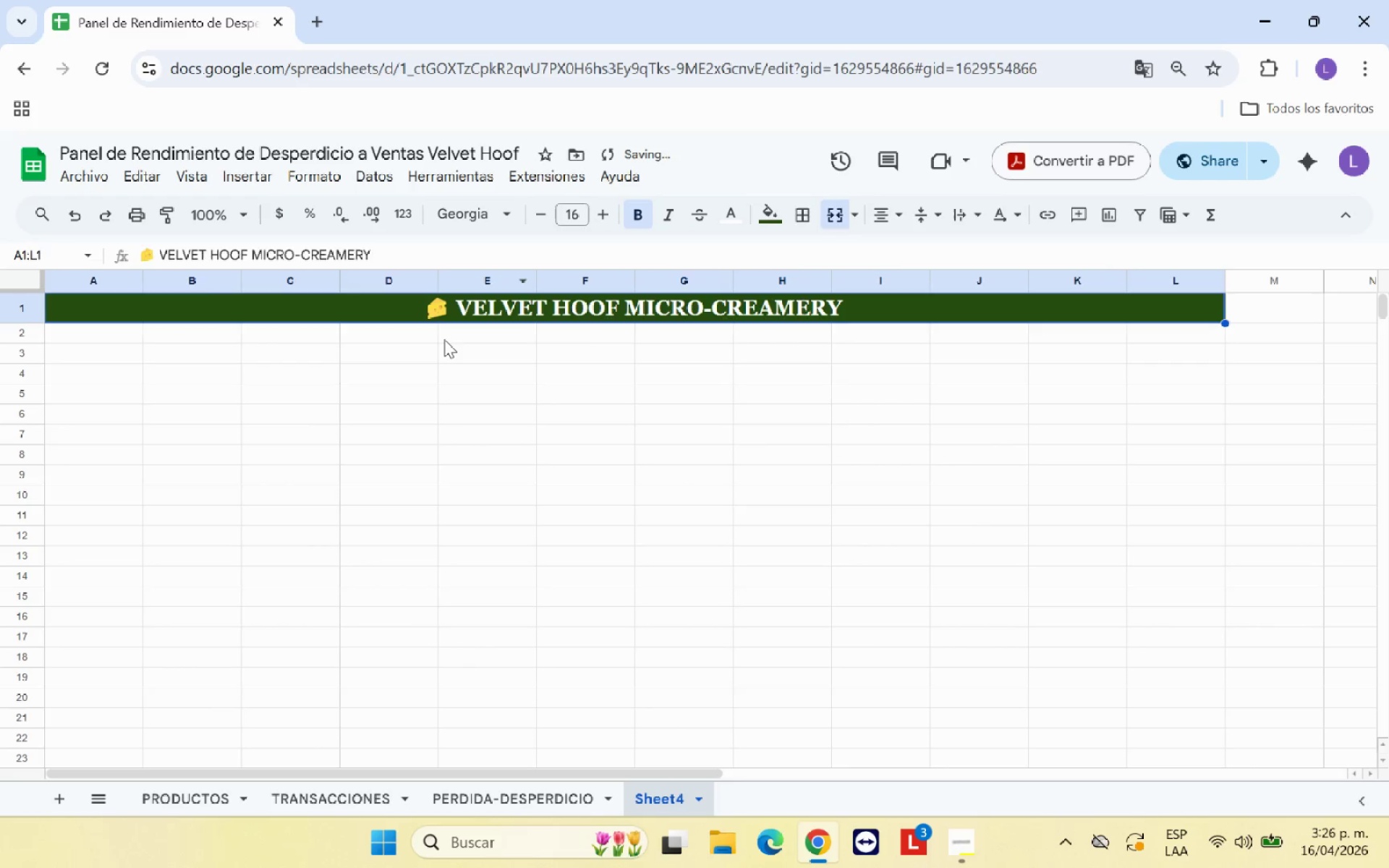 
left_click([444, 339])
 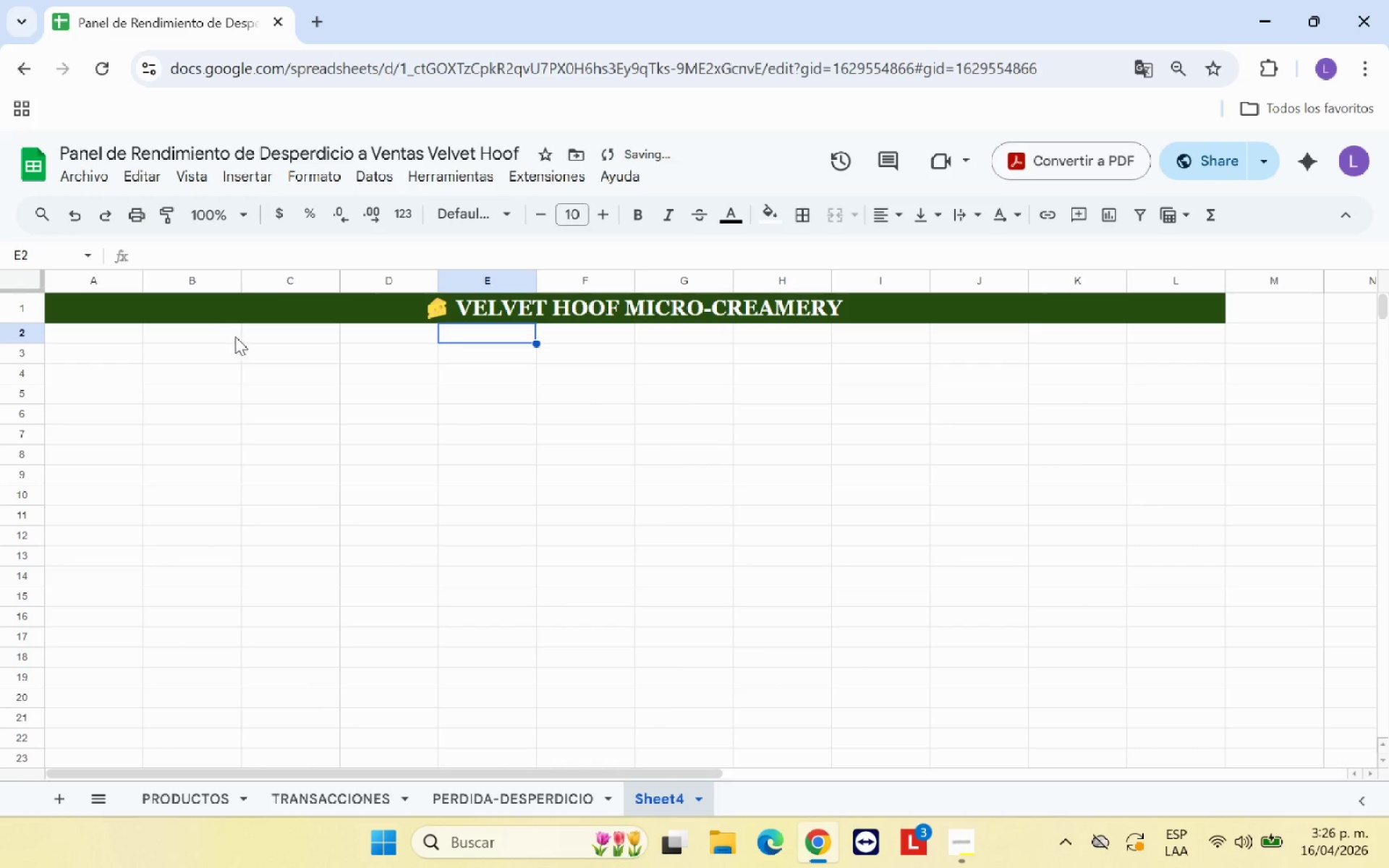 
left_click([116, 337])
 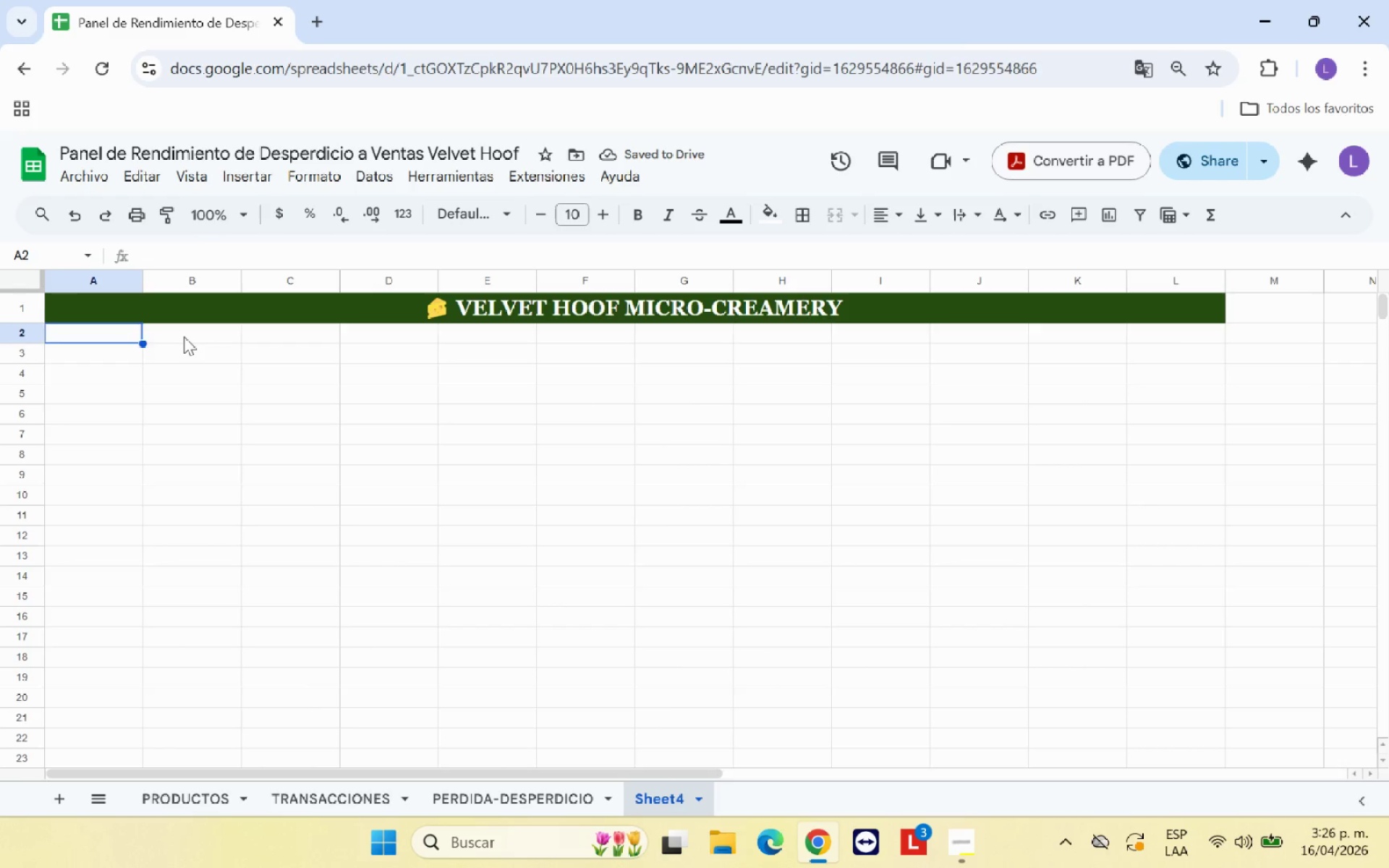 
type(panel de rendimiento de ventas $)
key(Backspace)
type(^ control de desperdicio \ enero - marzo 2025)
 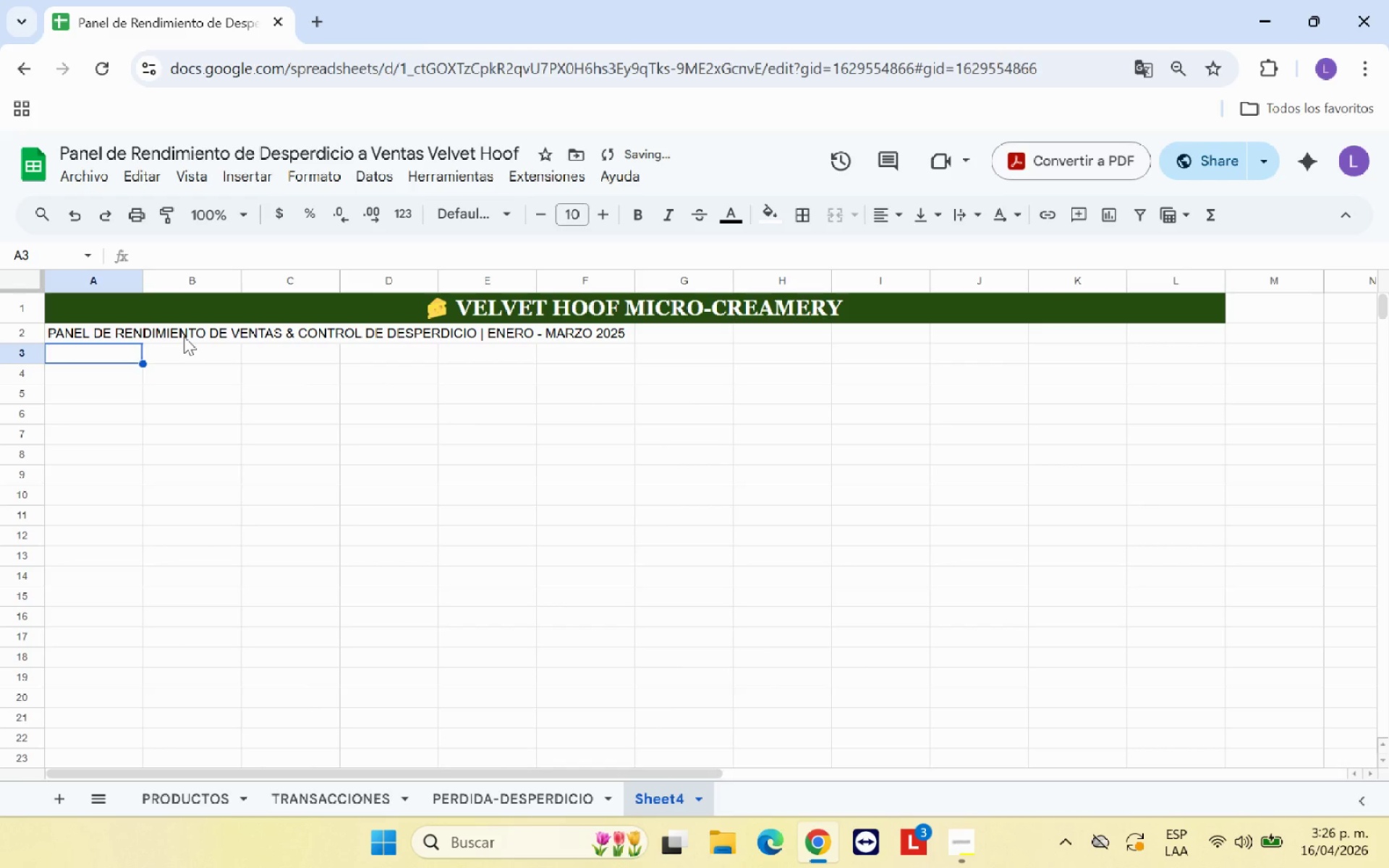 
 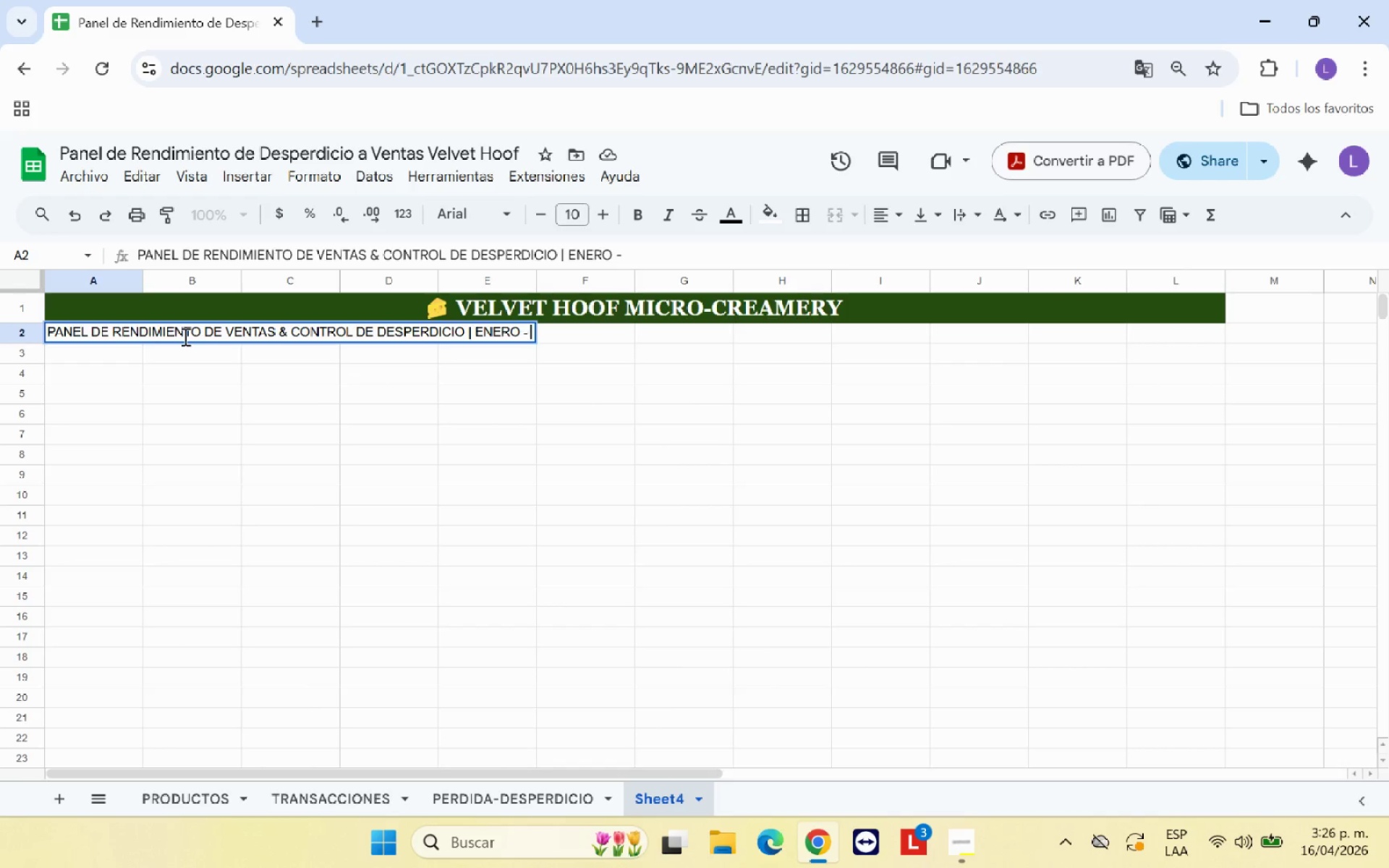 
key(Enter)
 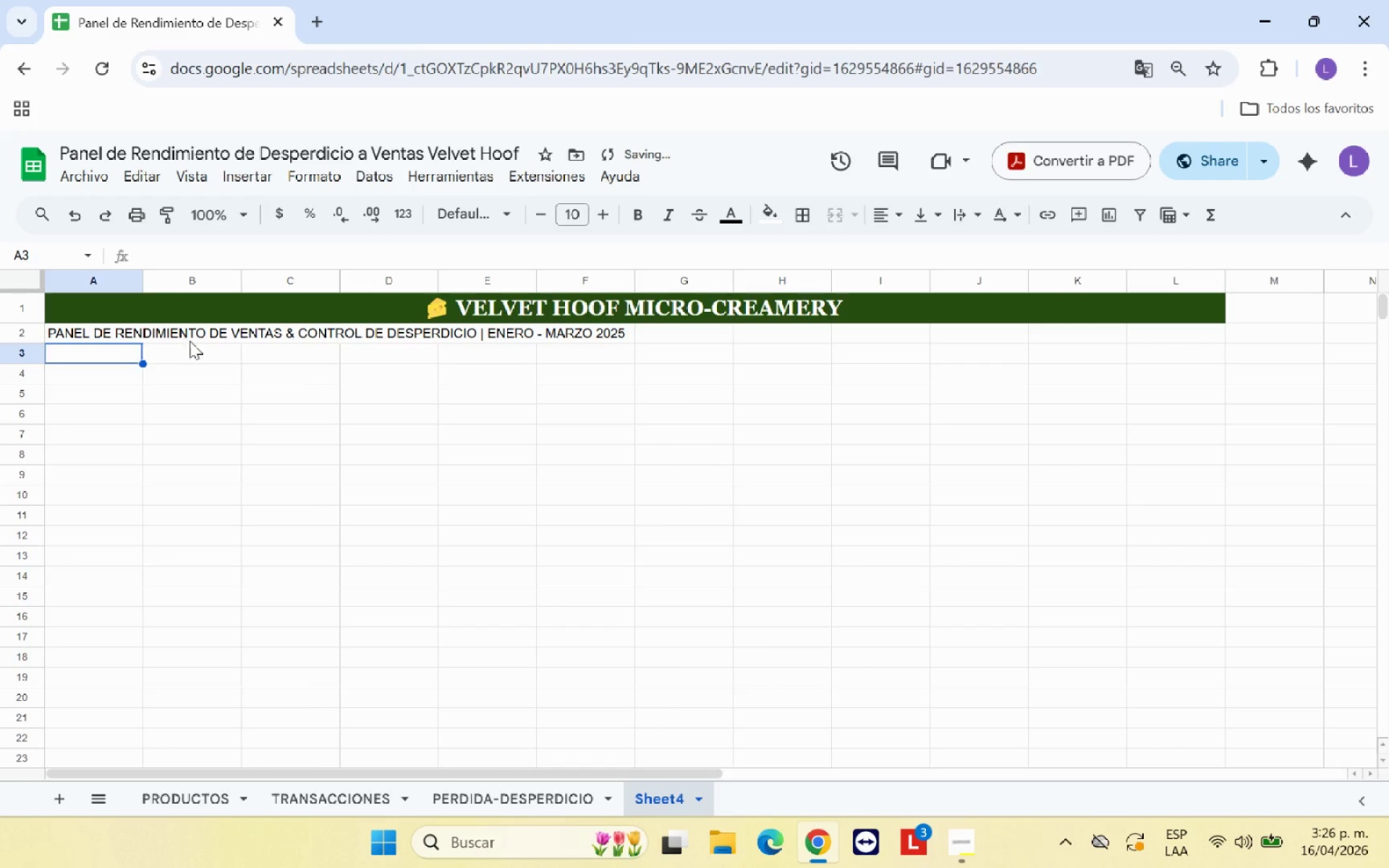 
left_click([250, 427])
 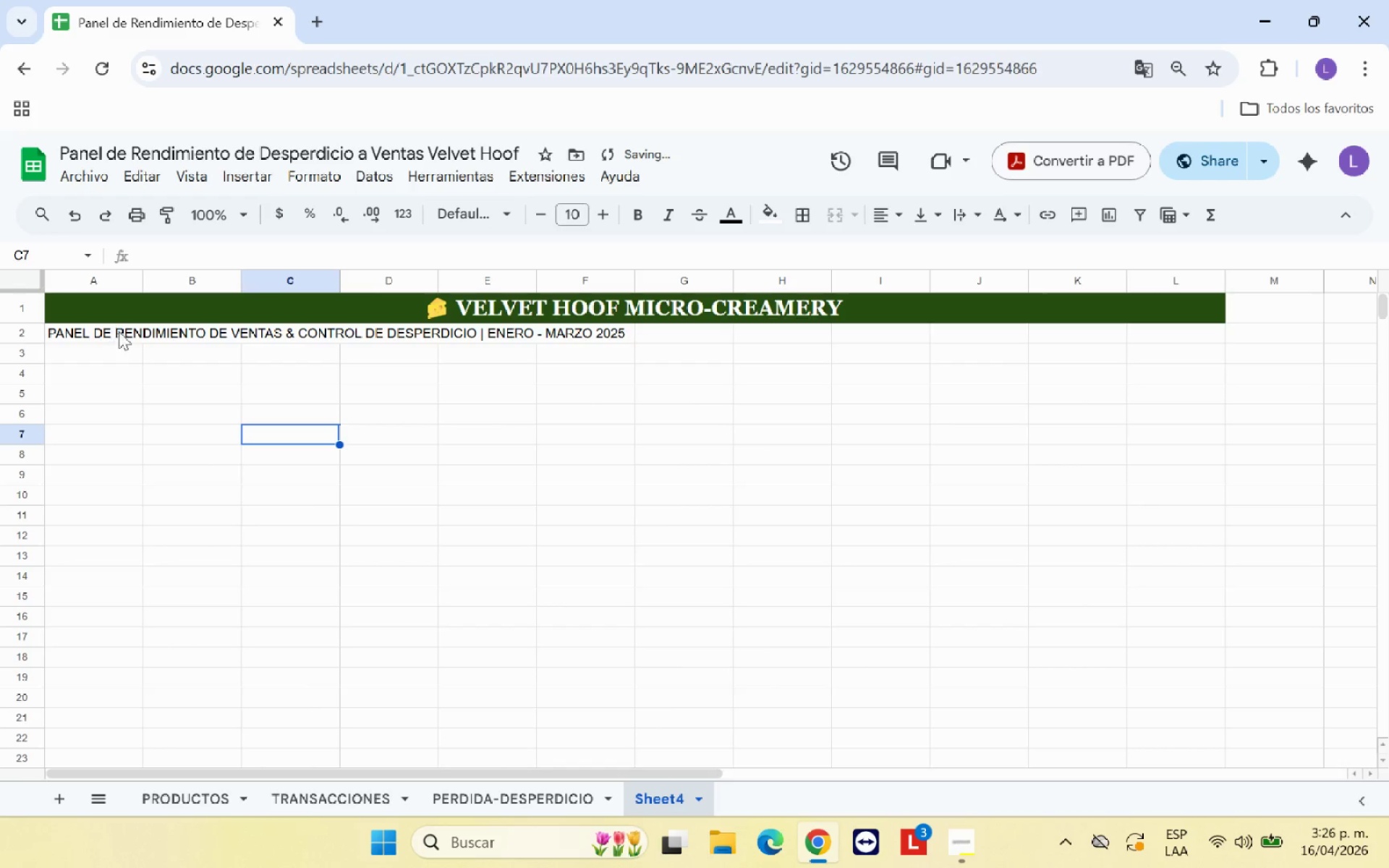 
left_click_drag(start_coordinate=[121, 331], to_coordinate=[1176, 339])
 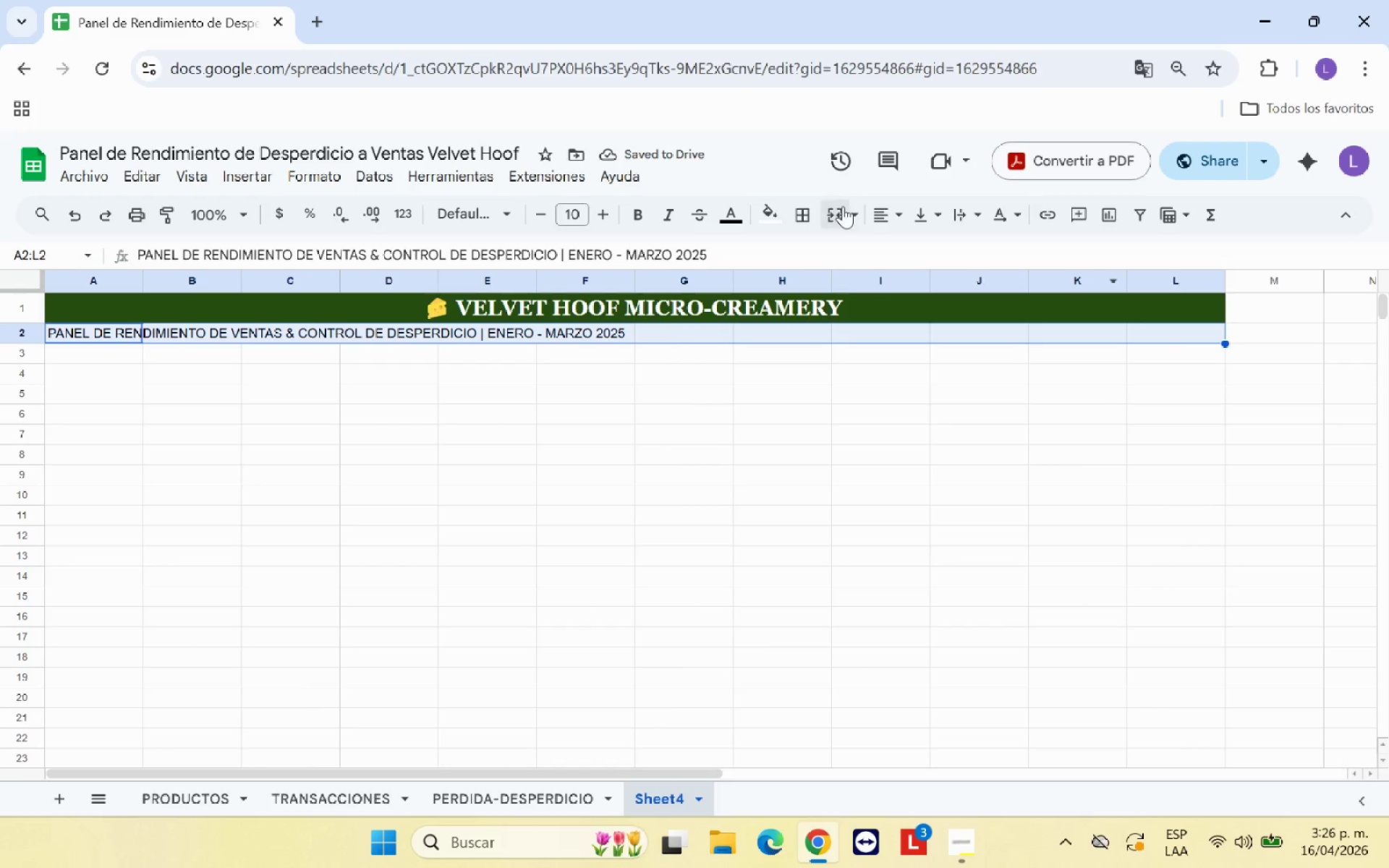 
left_click([848, 208])
 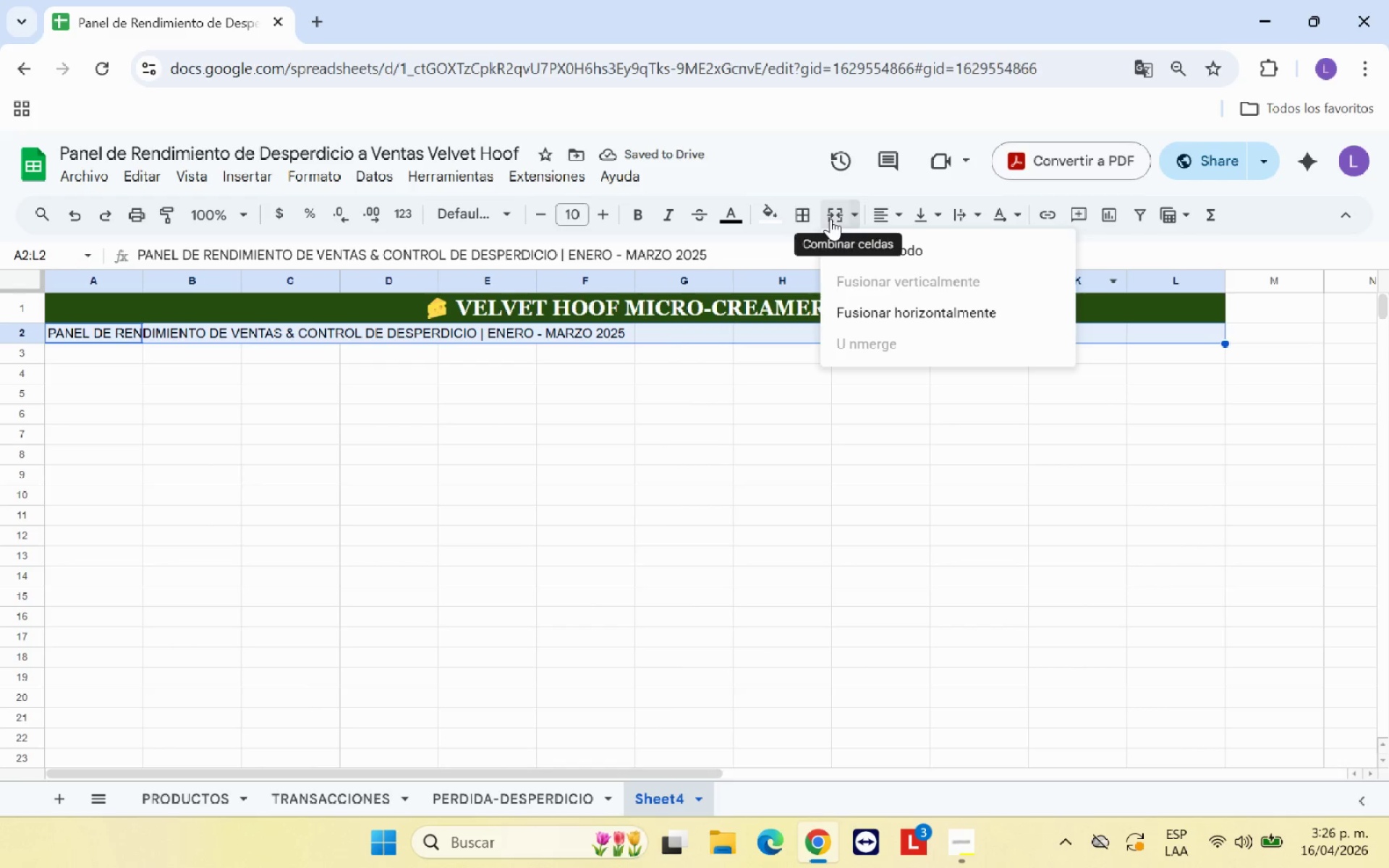 
left_click([831, 218])
 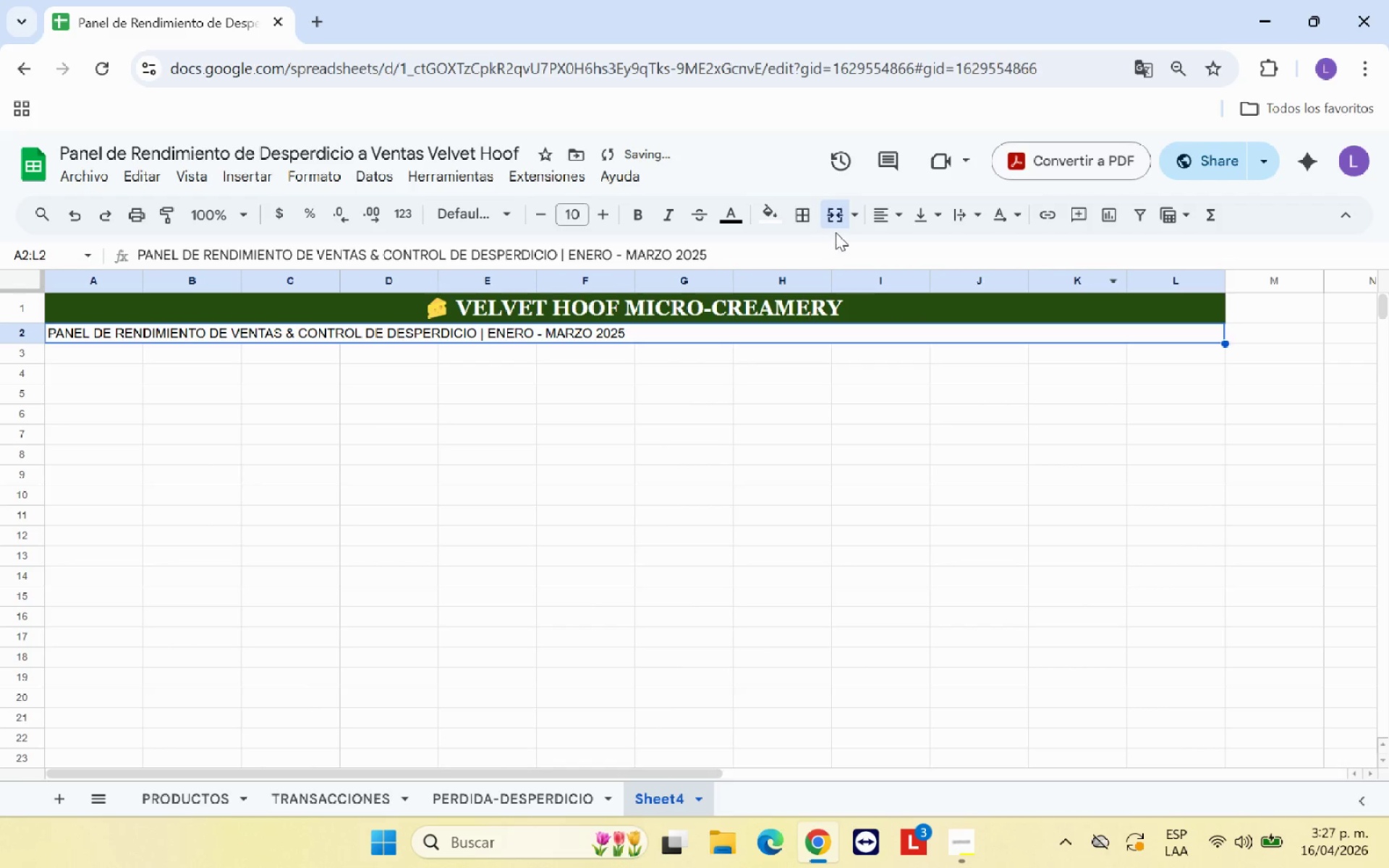 
left_click([880, 211])
 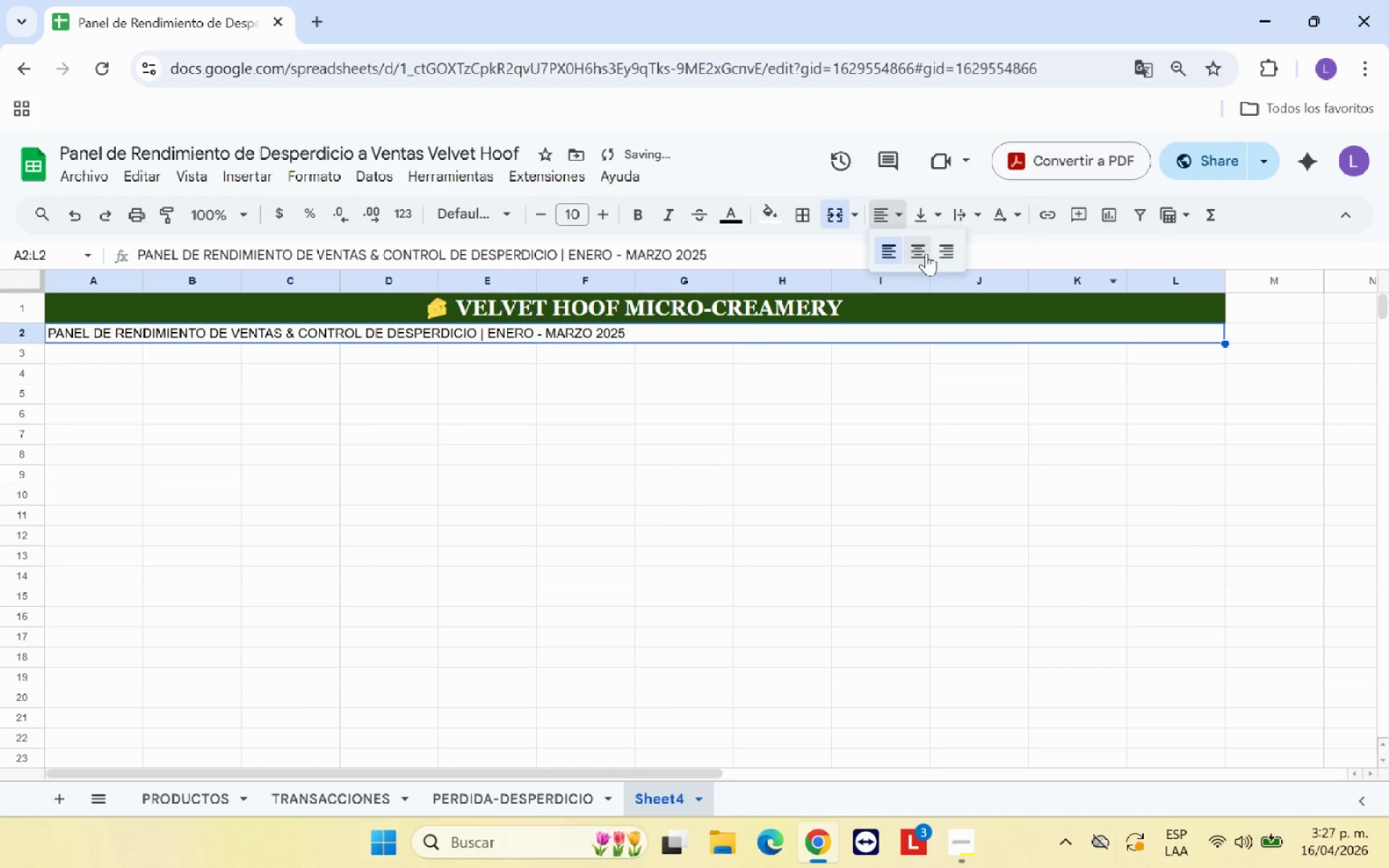 
left_click([926, 253])
 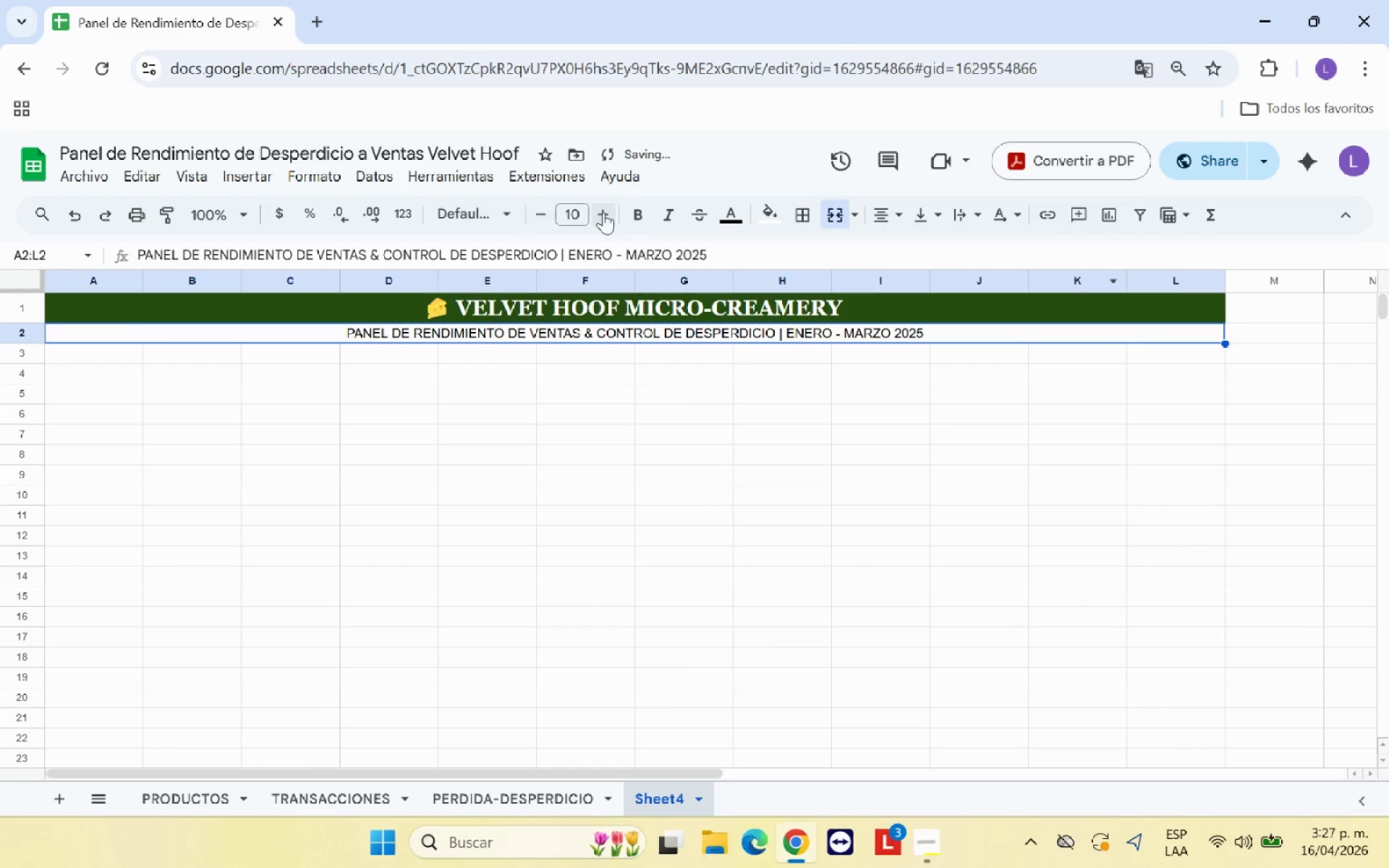 
left_click([643, 214])
 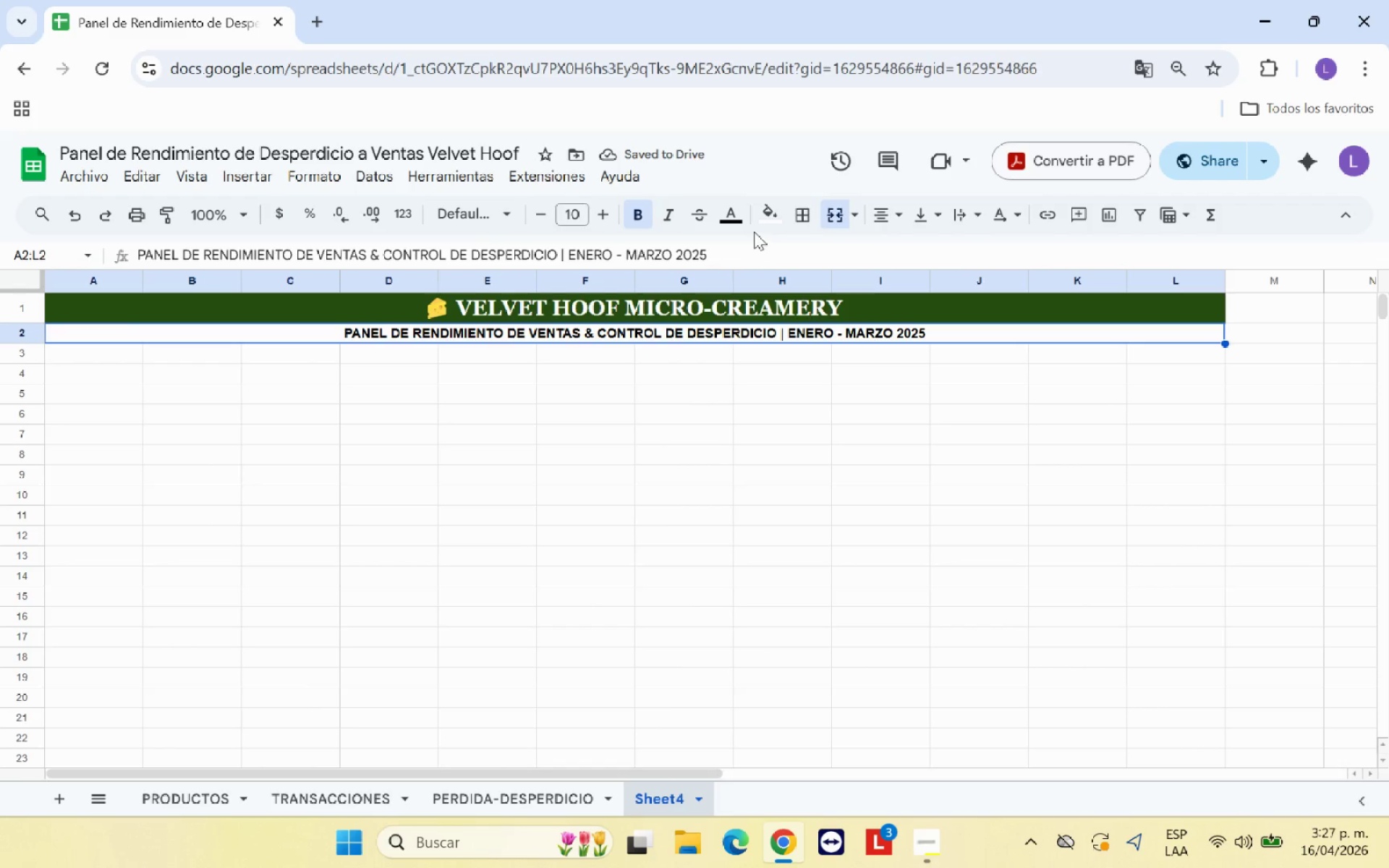 
left_click([743, 222])
 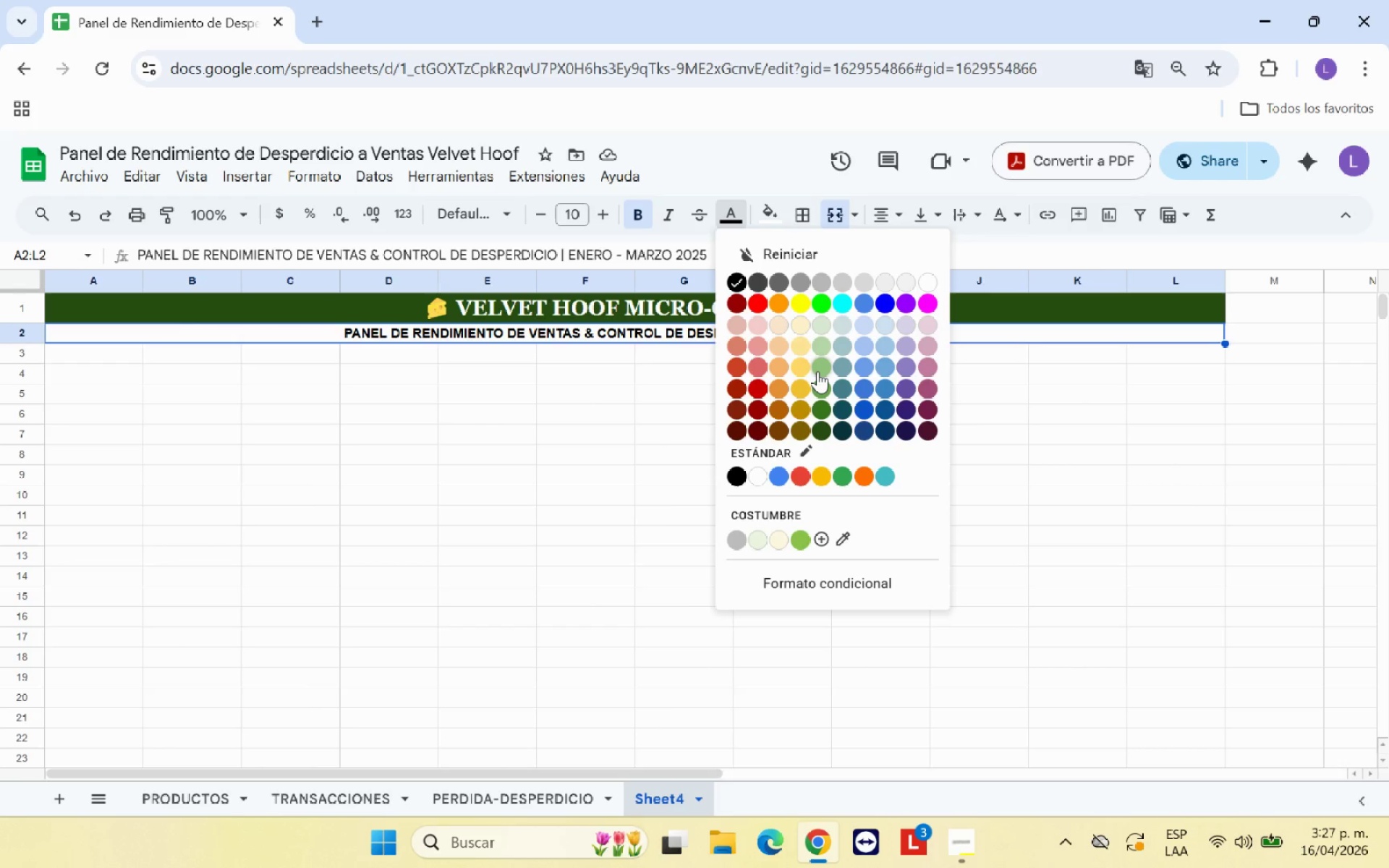 
left_click([817, 371])
 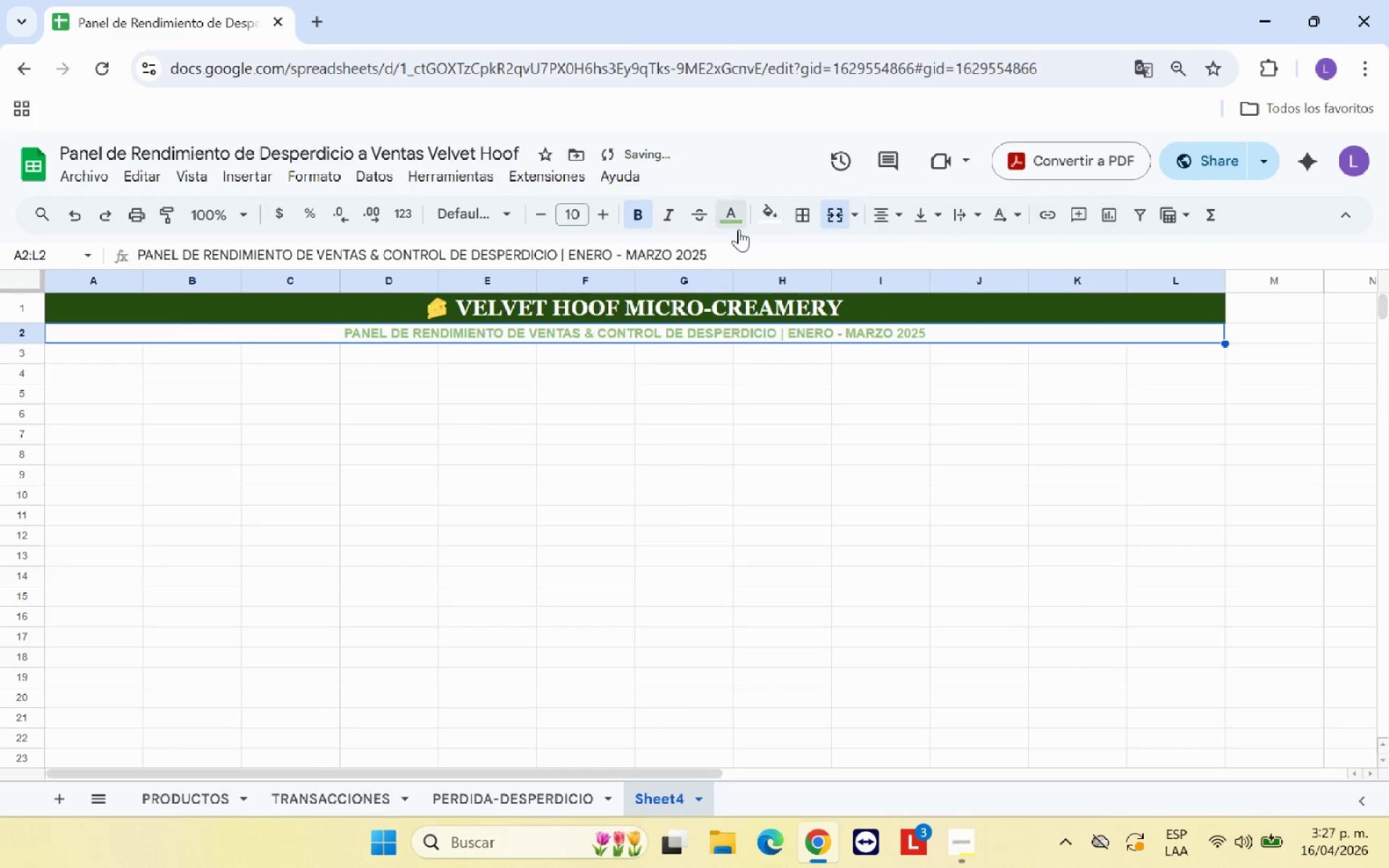 
left_click([739, 229])
 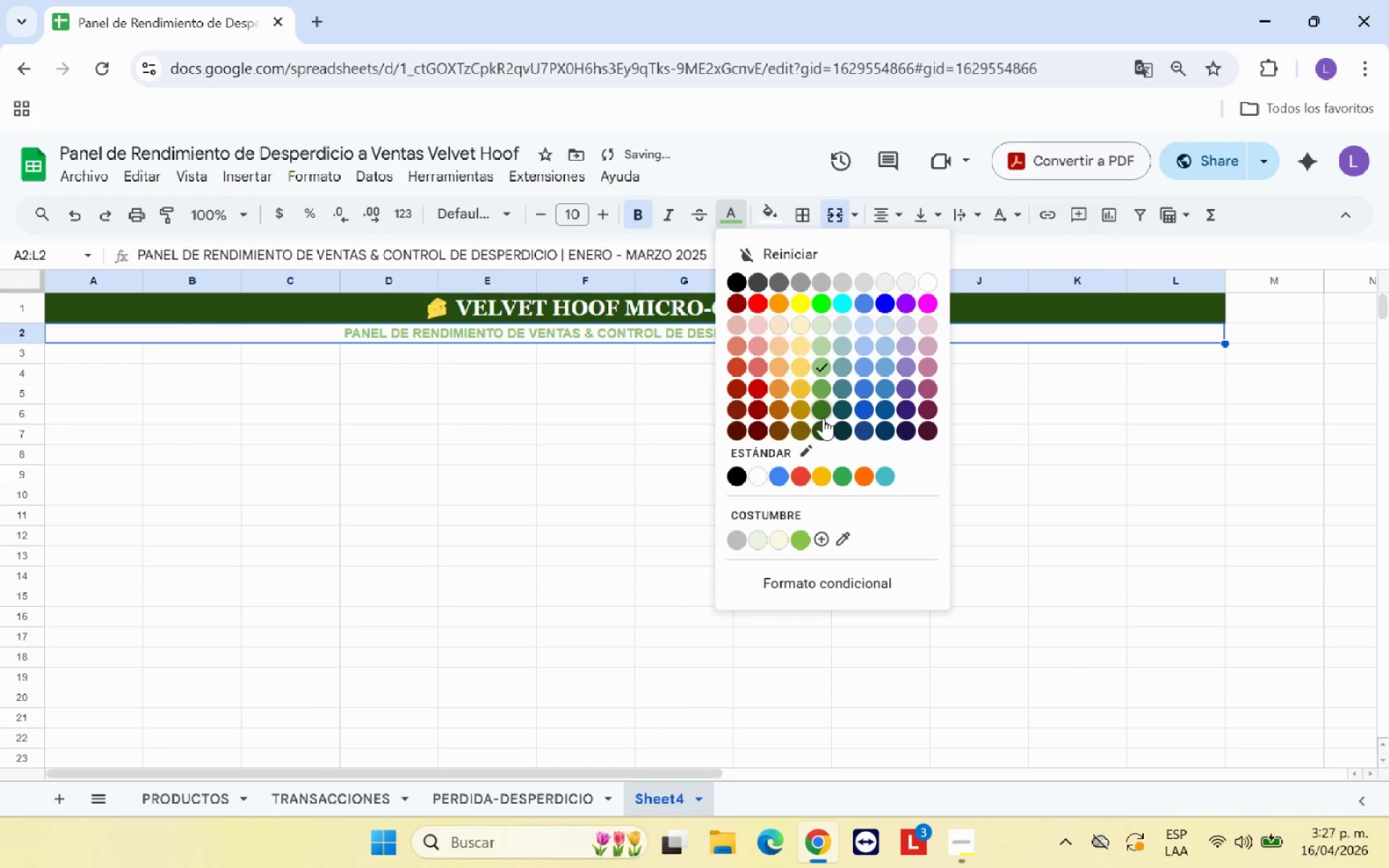 
left_click([823, 425])
 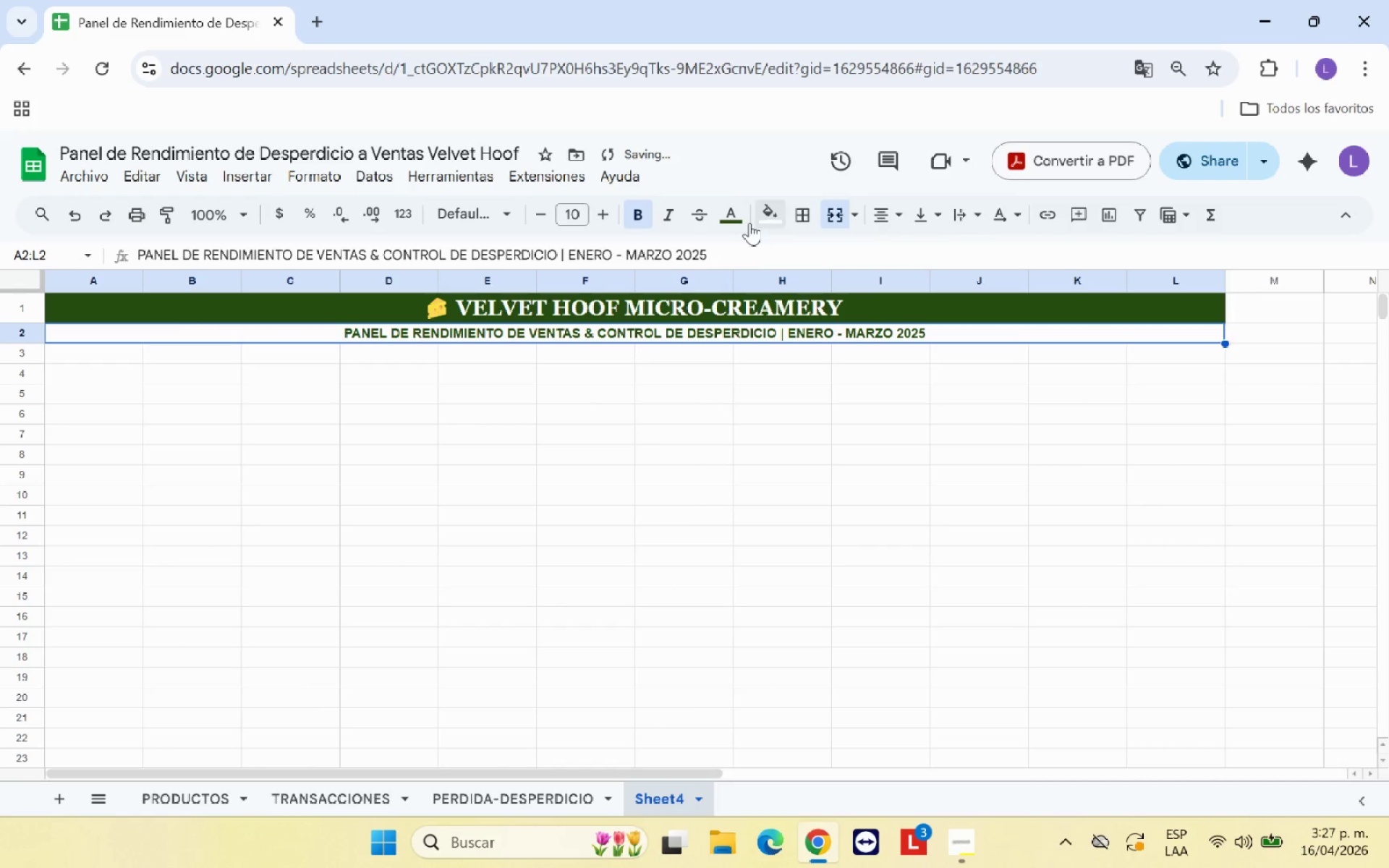 
left_click([765, 221])
 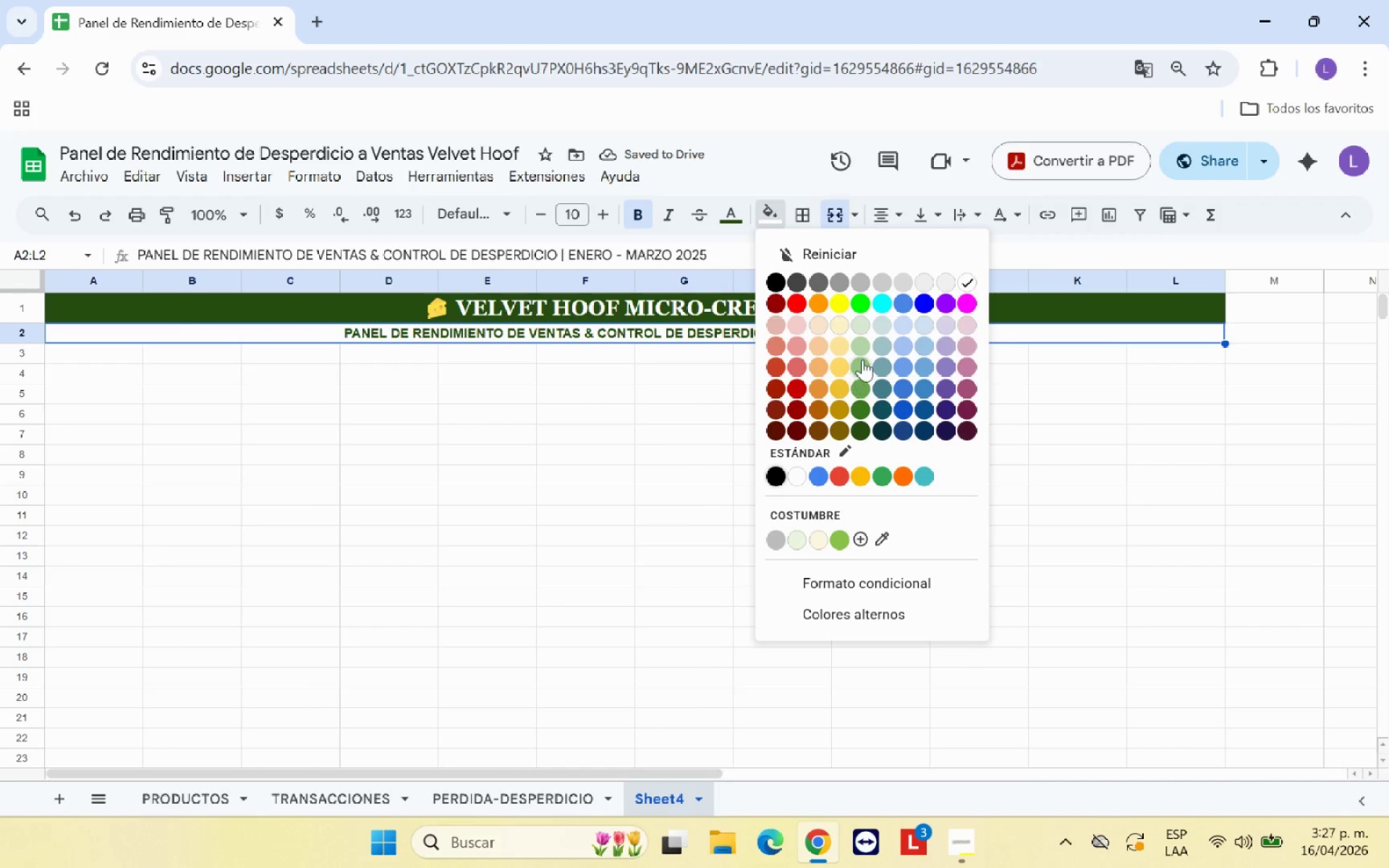 
left_click([862, 364])
 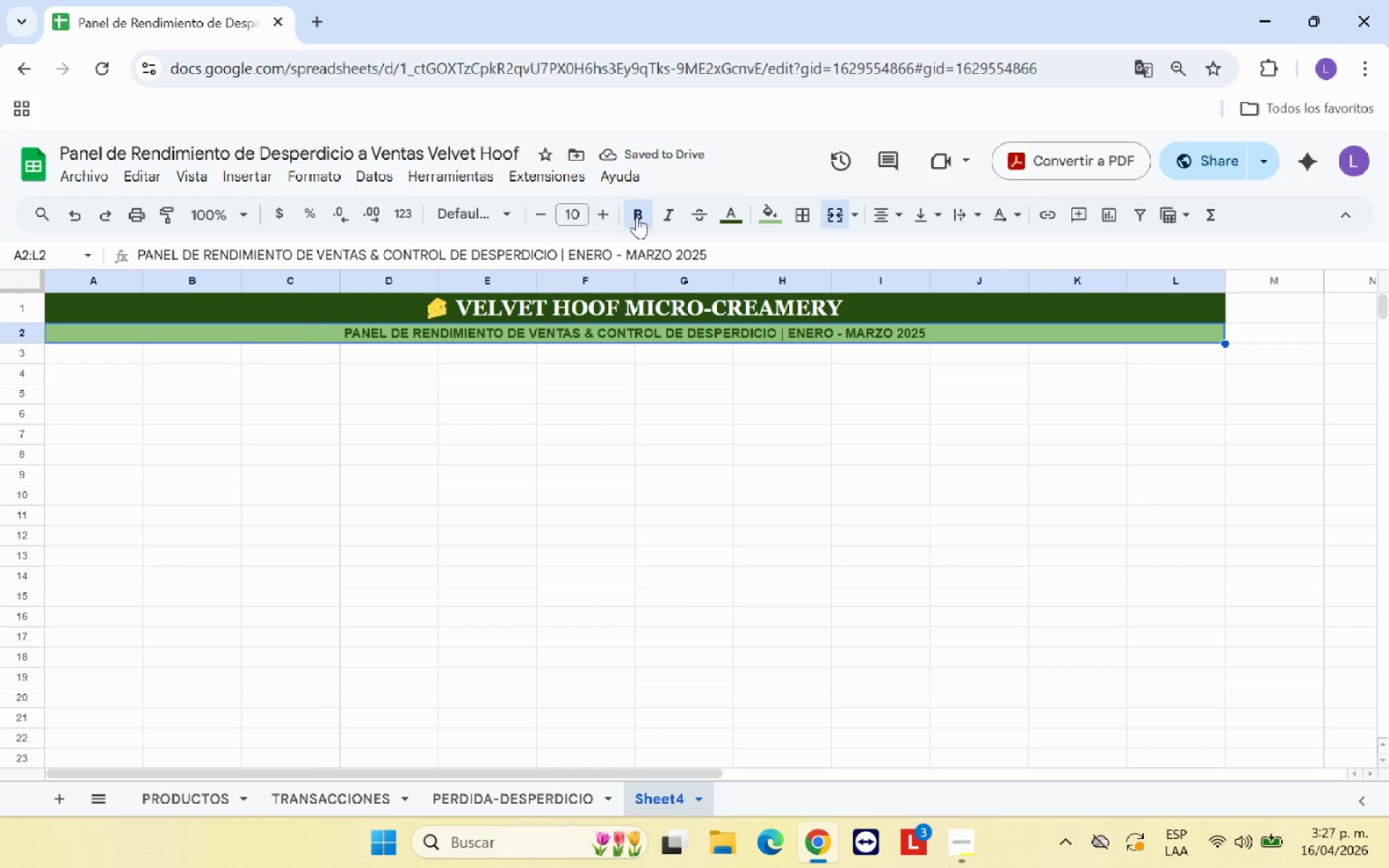 
double_click([565, 435])
 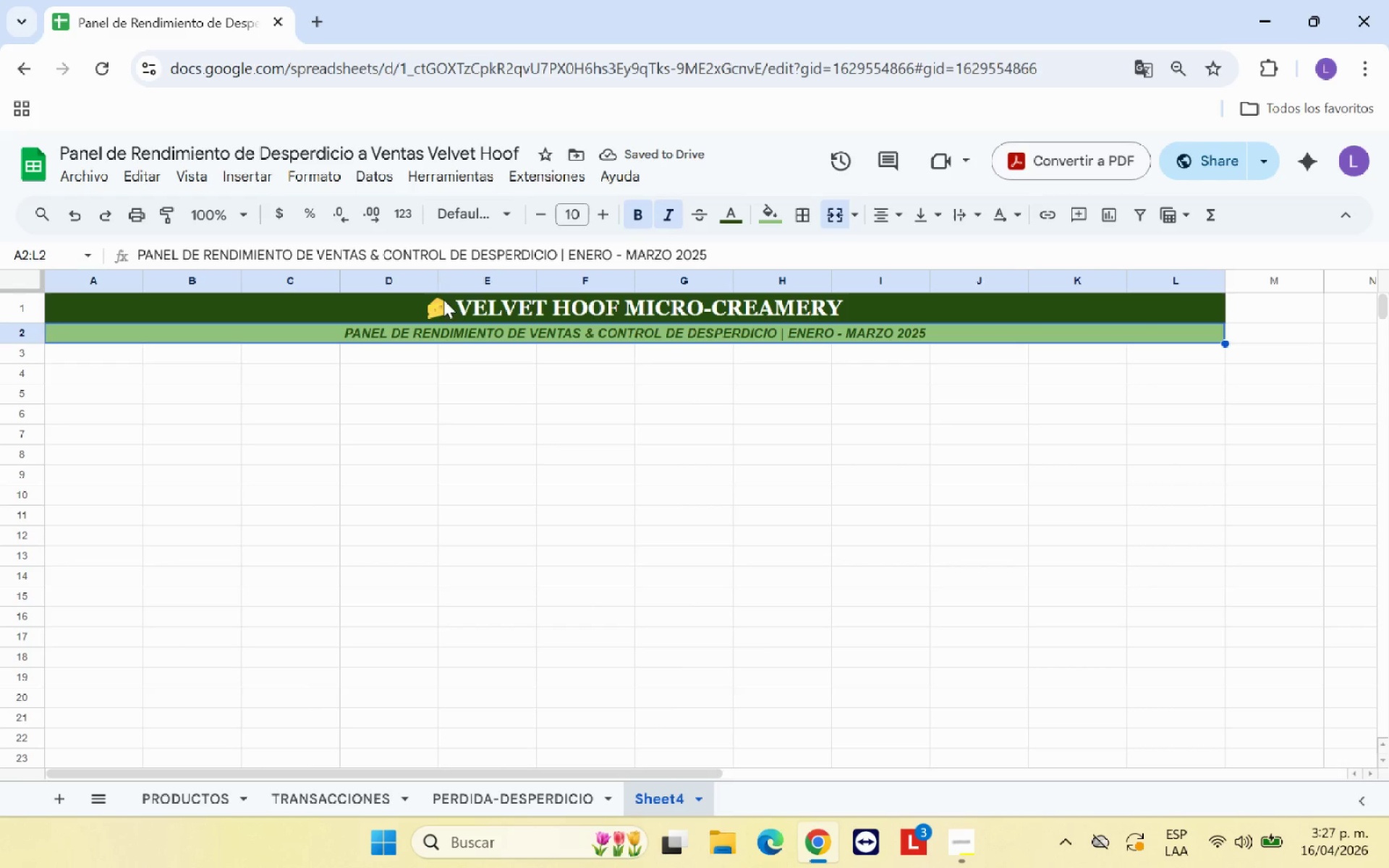 
left_click([471, 220])
 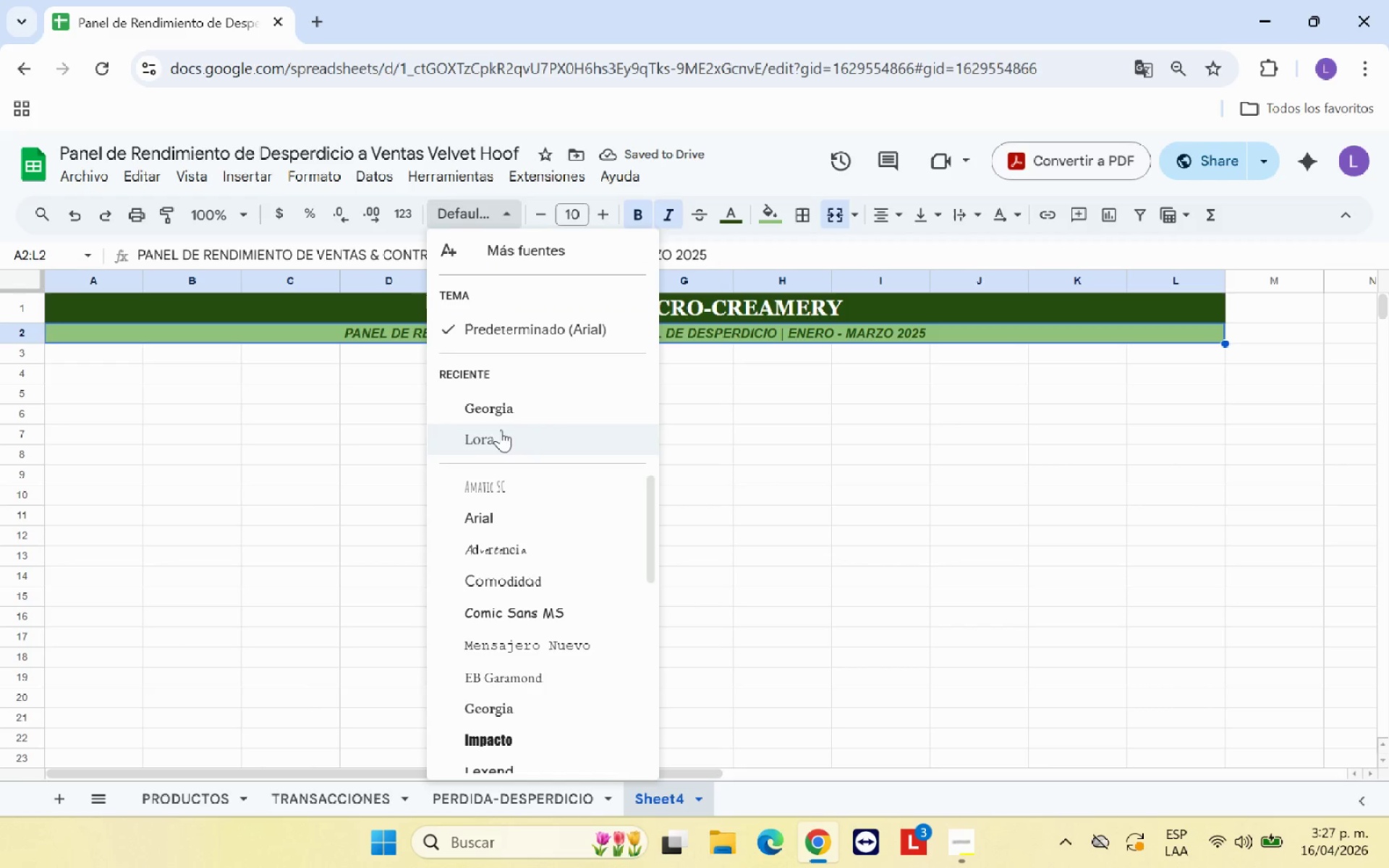 
left_click([512, 413])
 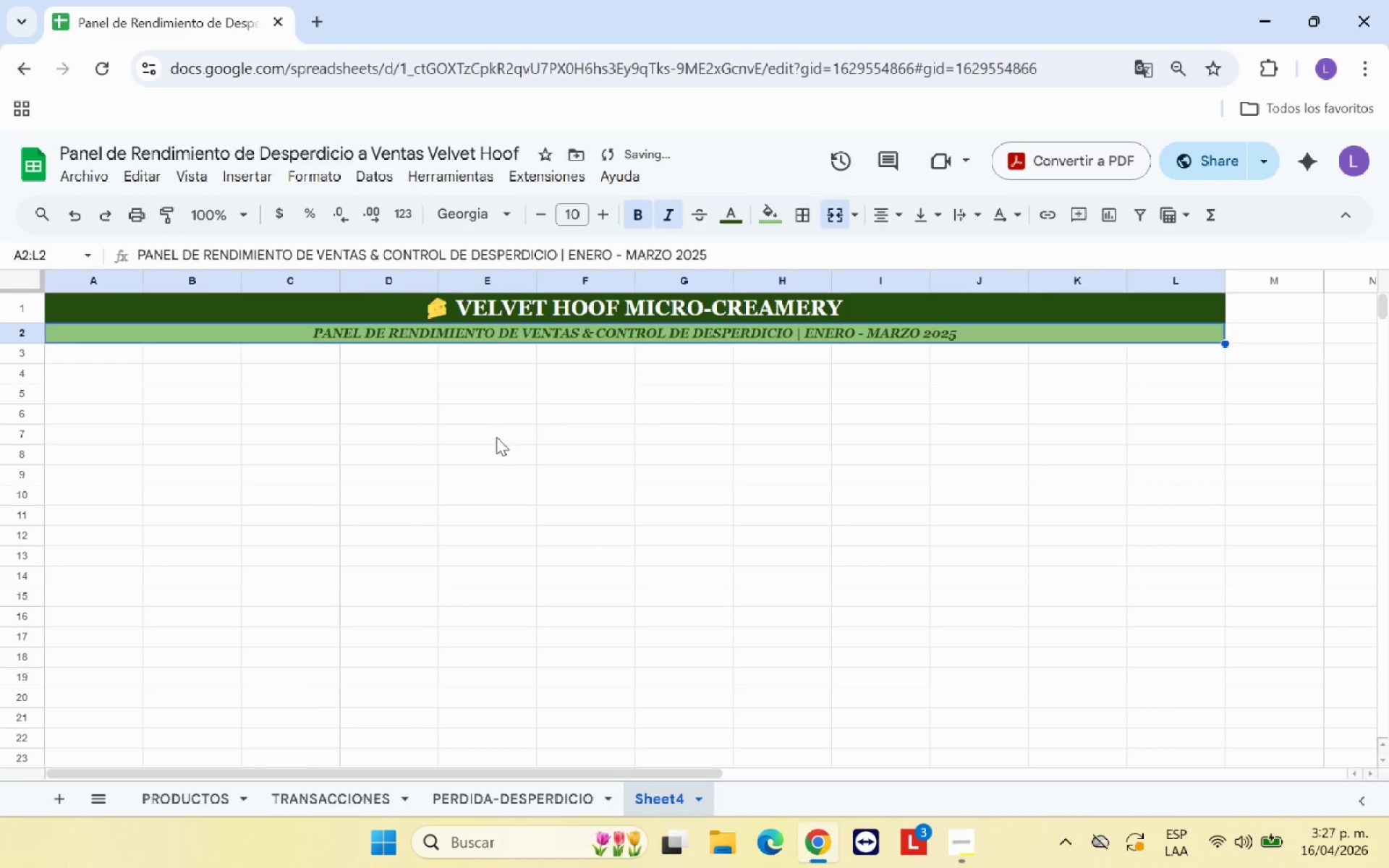 
left_click([496, 437])
 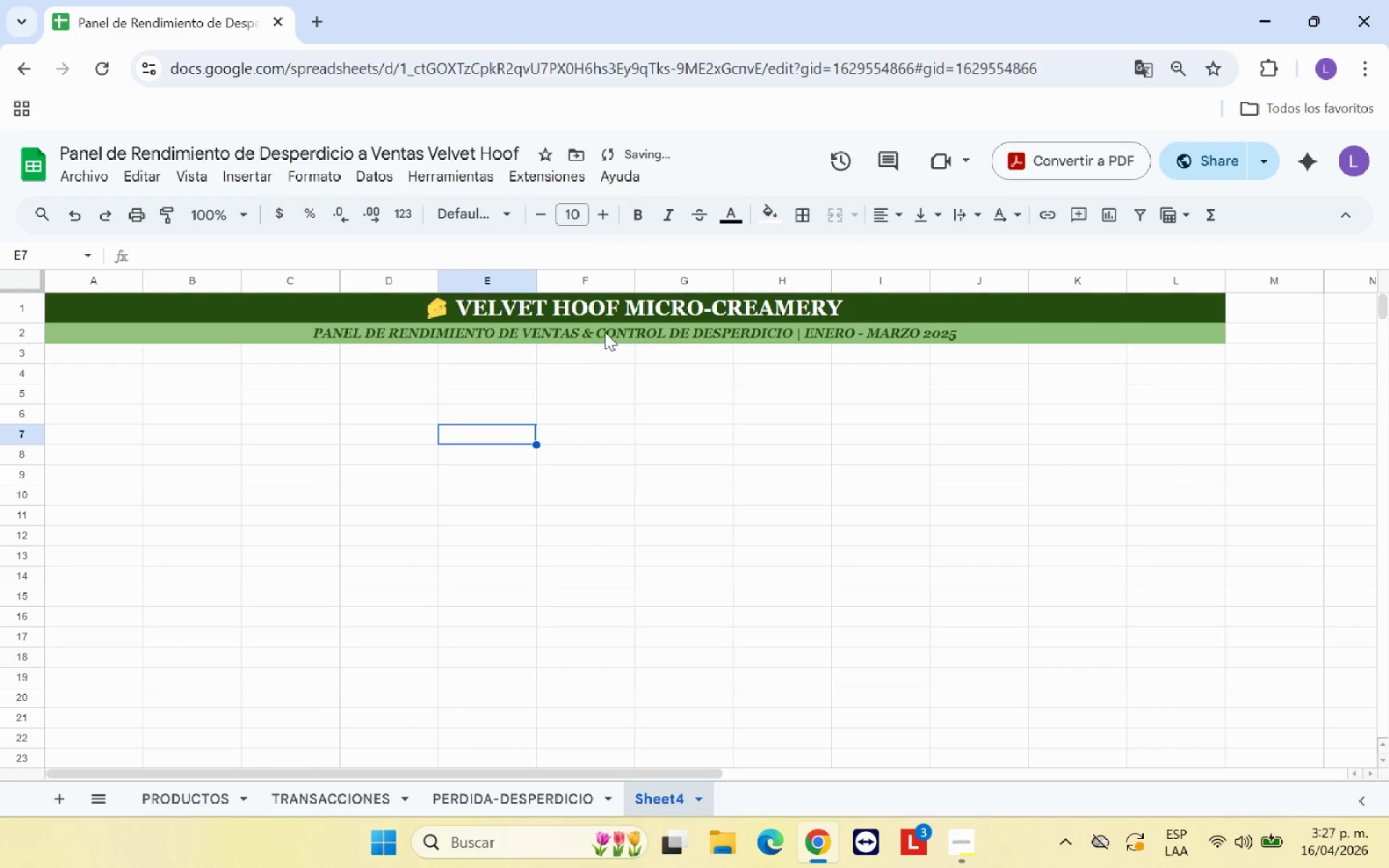 
left_click([607, 331])
 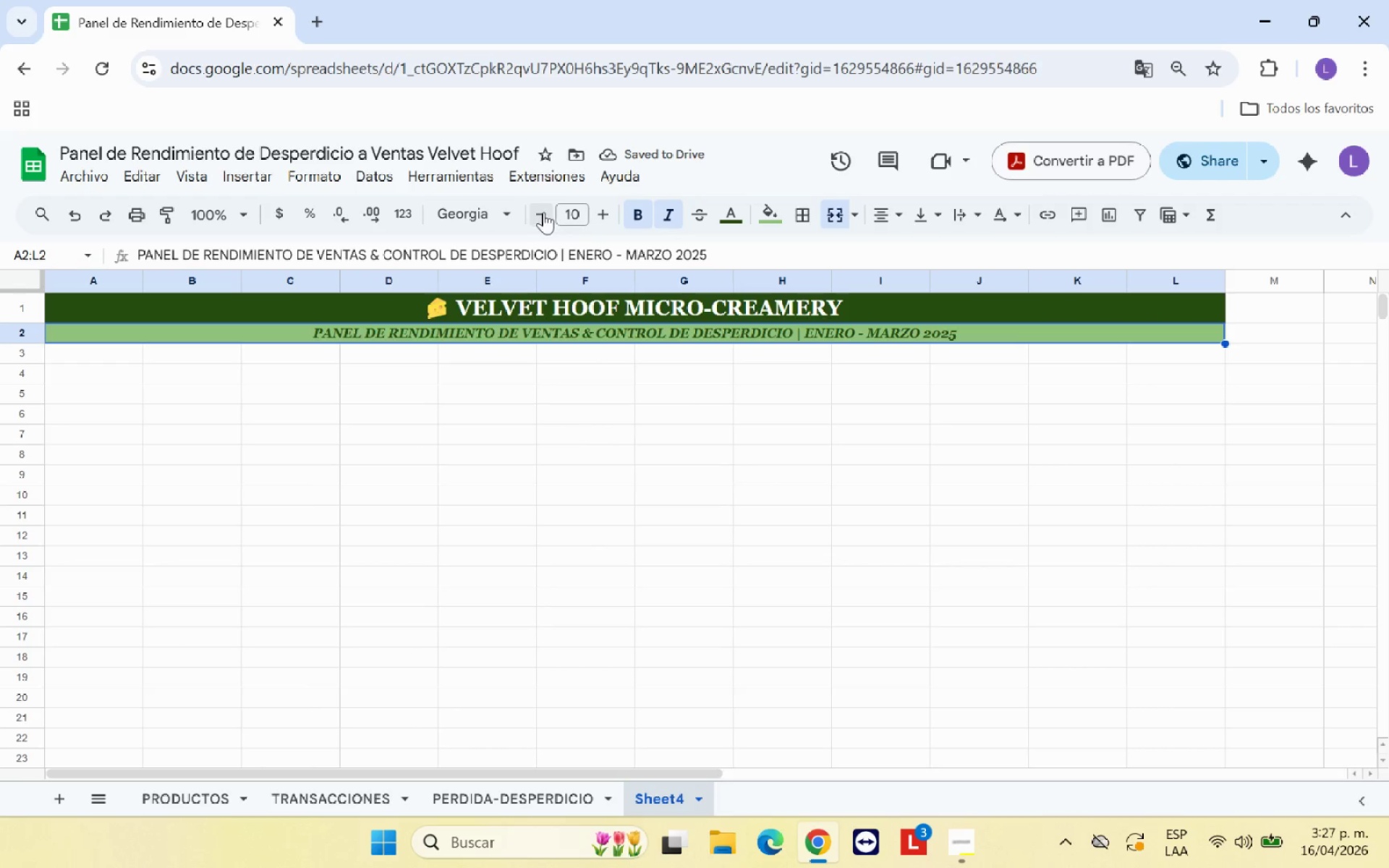 
double_click([542, 211])
 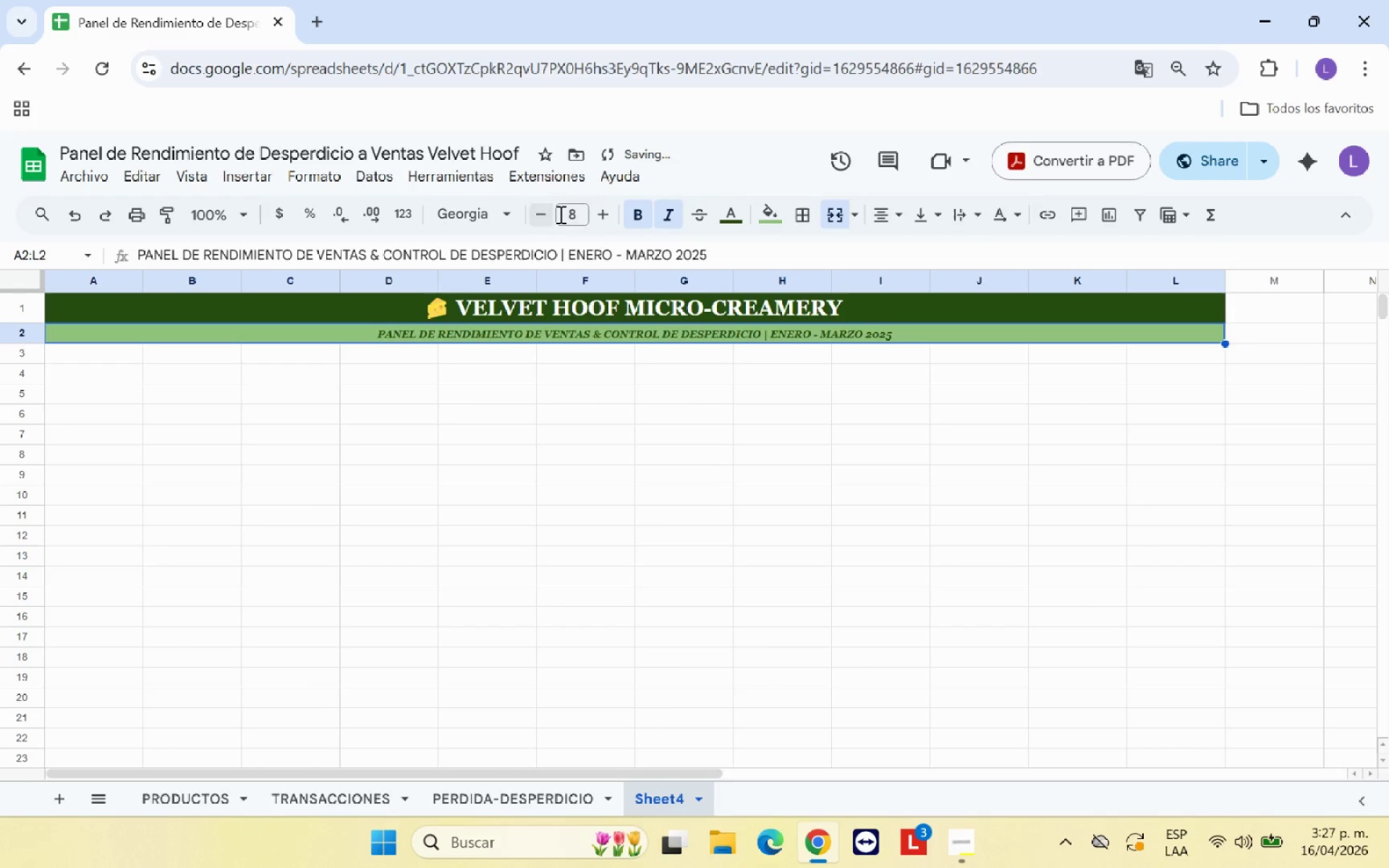 
left_click([607, 223])
 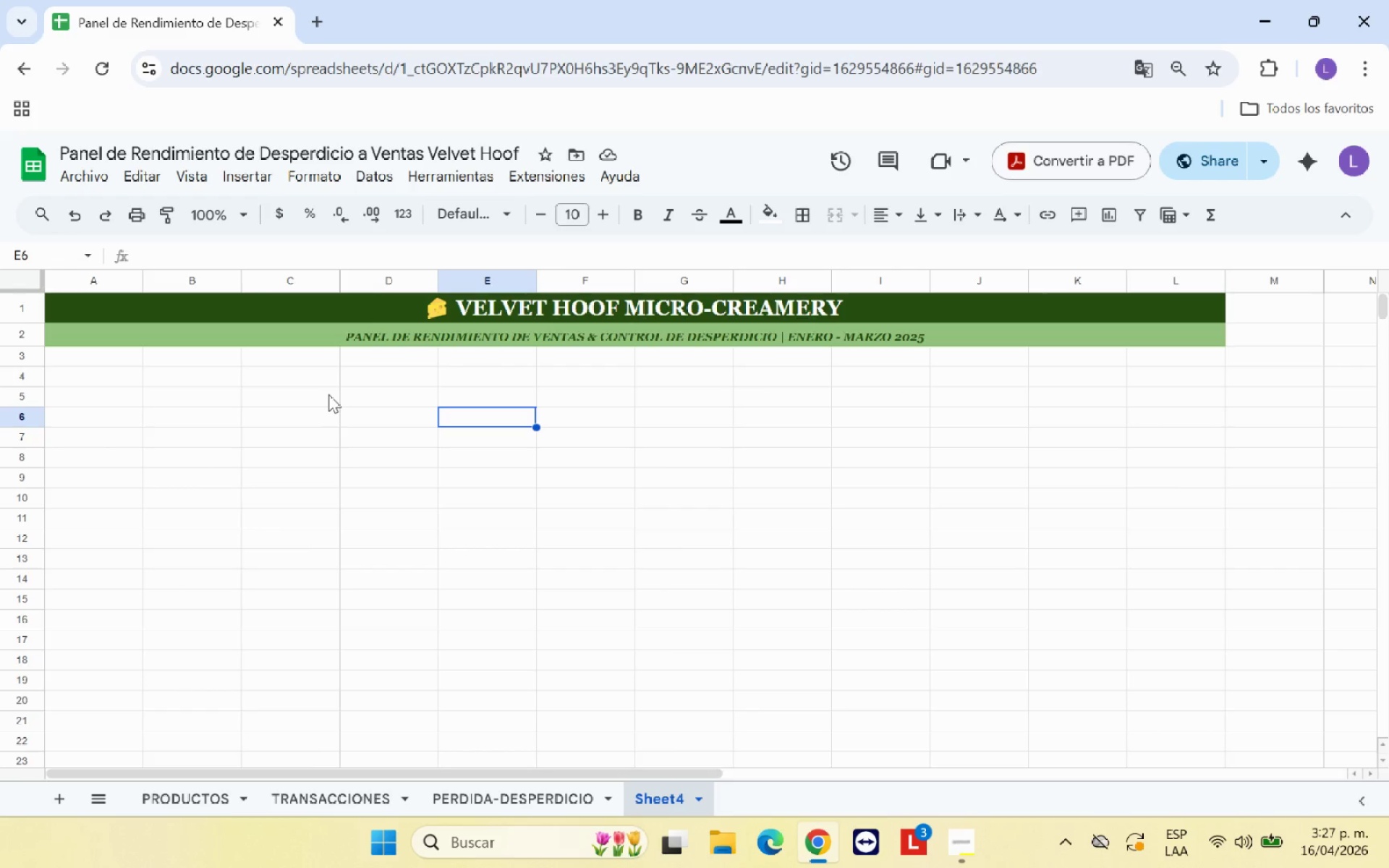 
wait(16.2)
 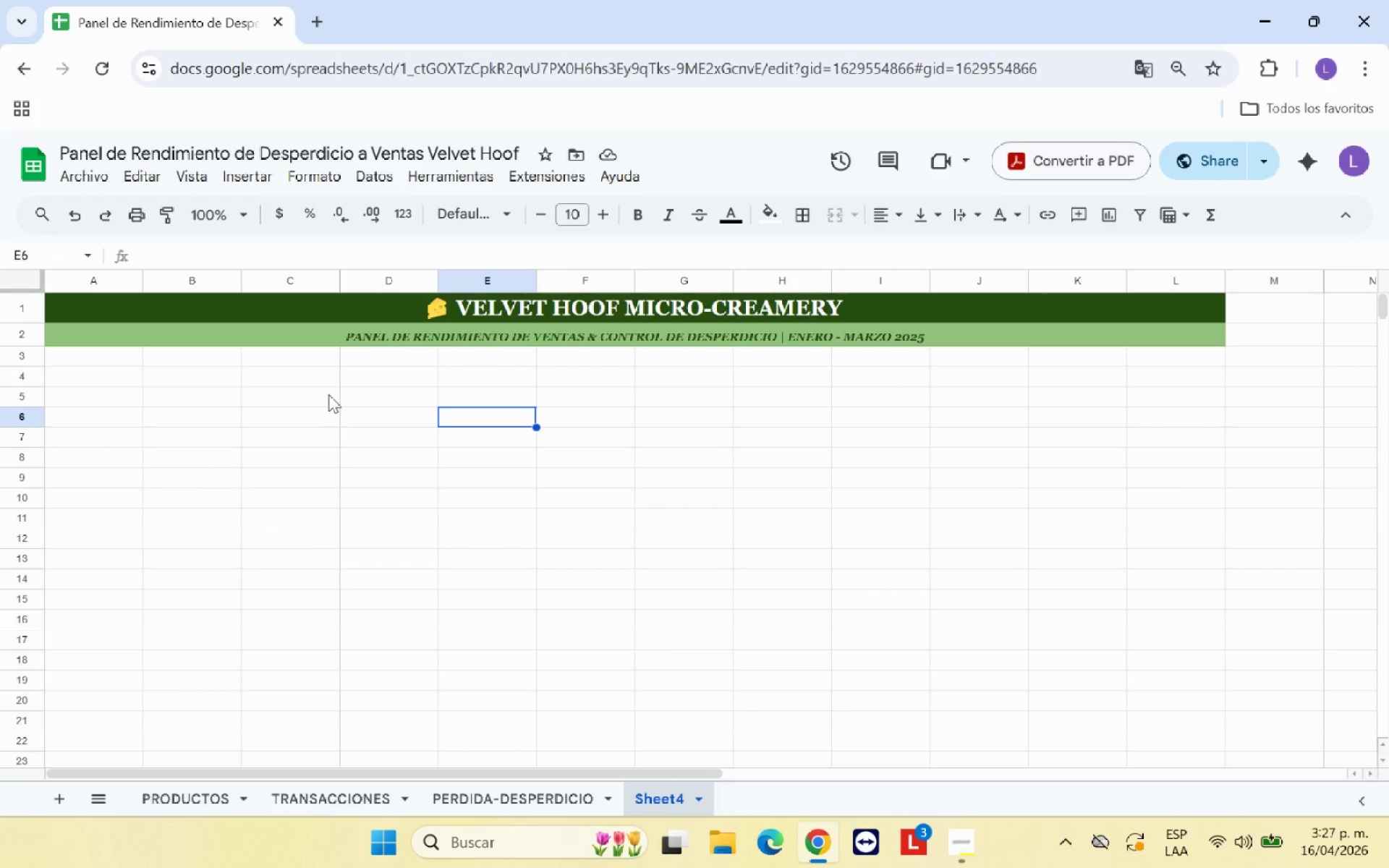 
left_click([132, 378])
 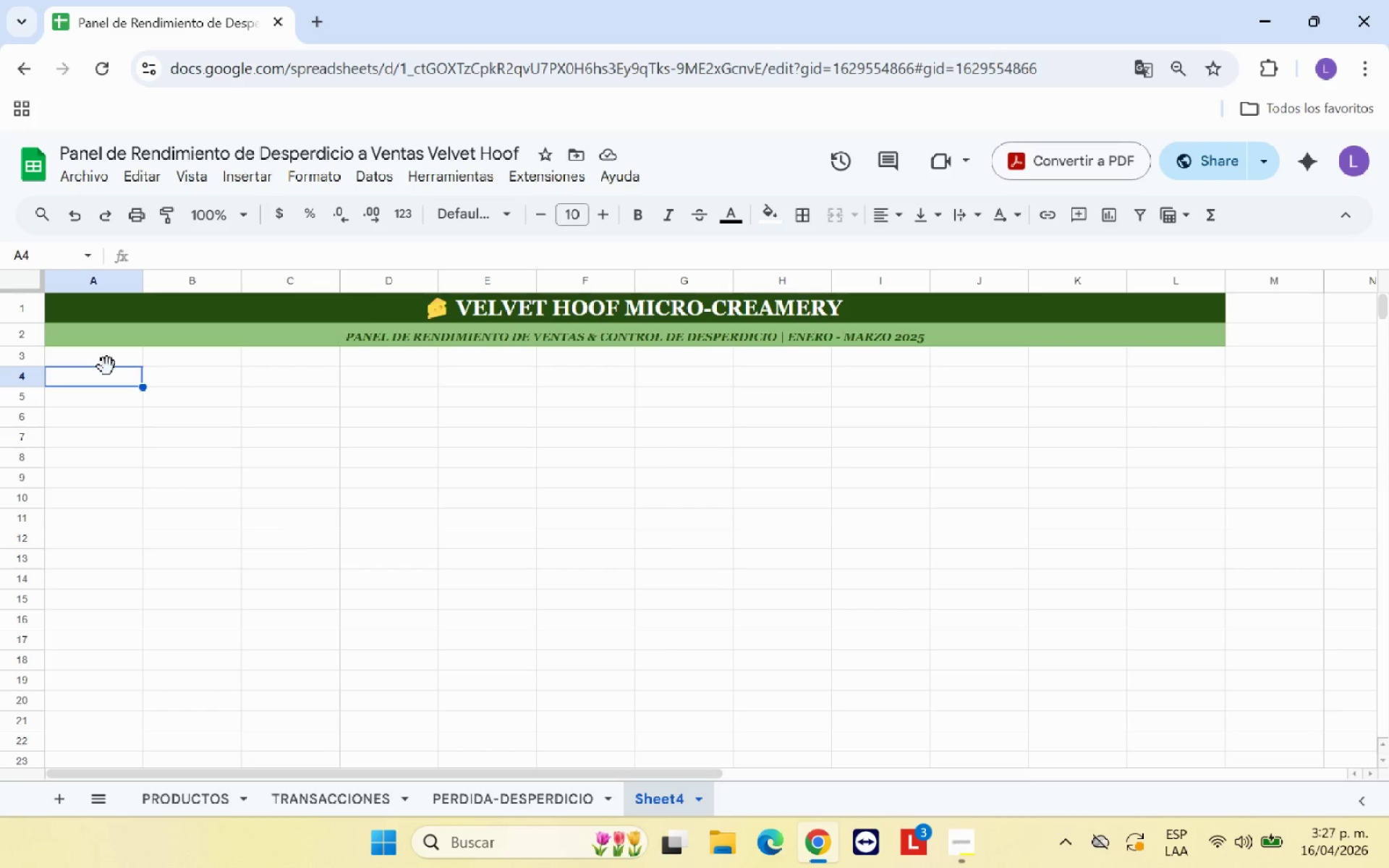 
wait(10.2)
 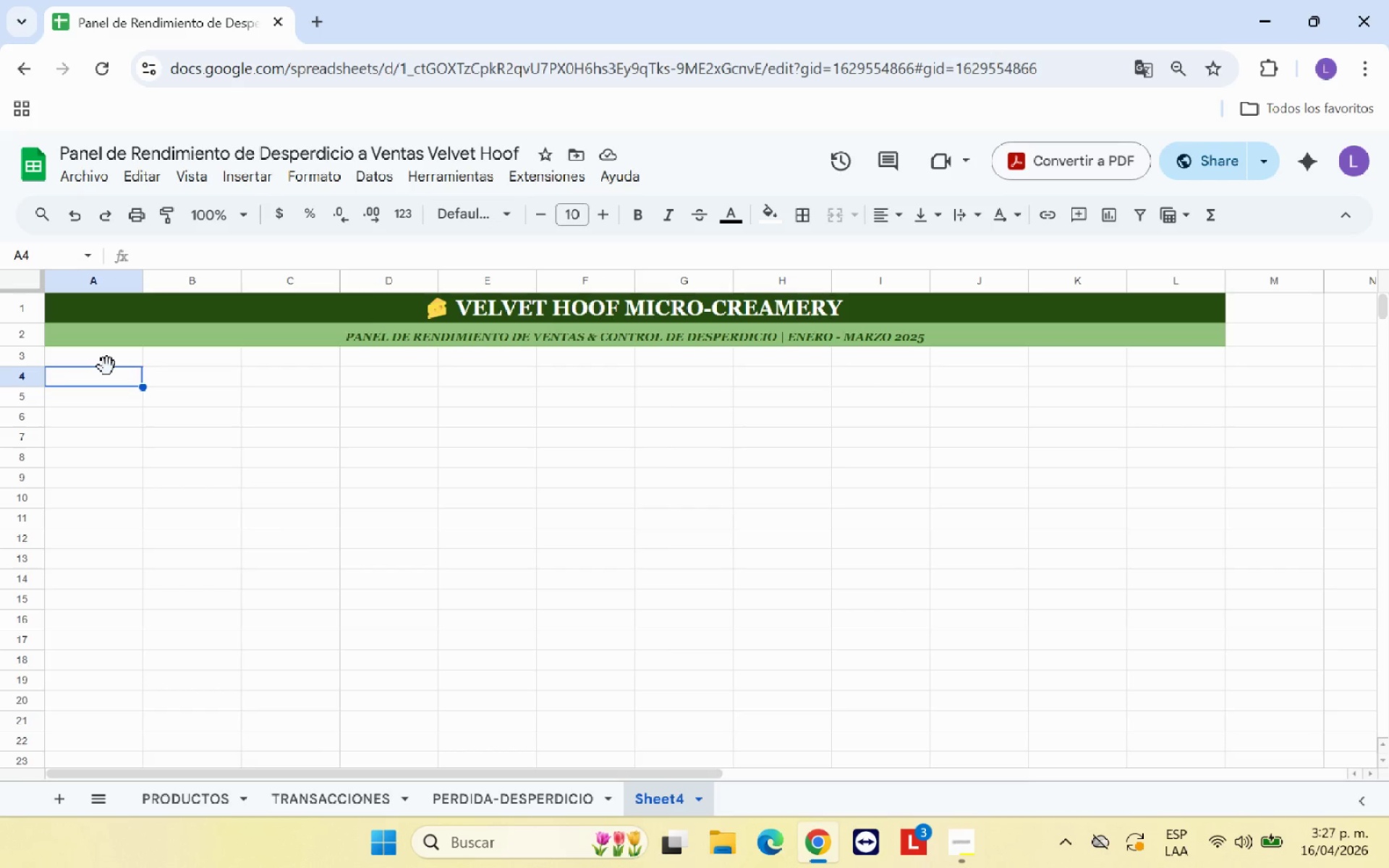 
left_click([157, 308])
 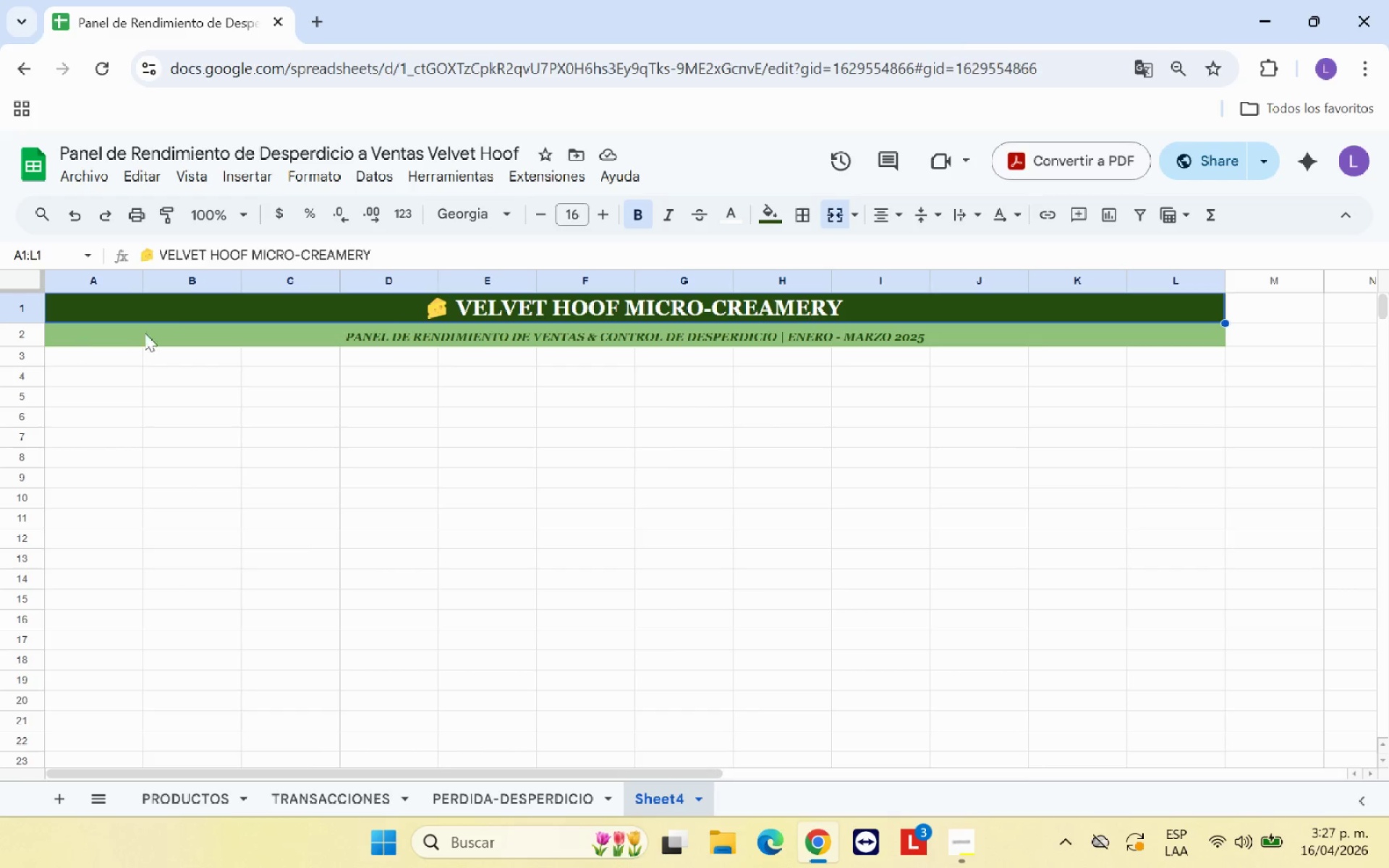 
left_click([236, 333])
 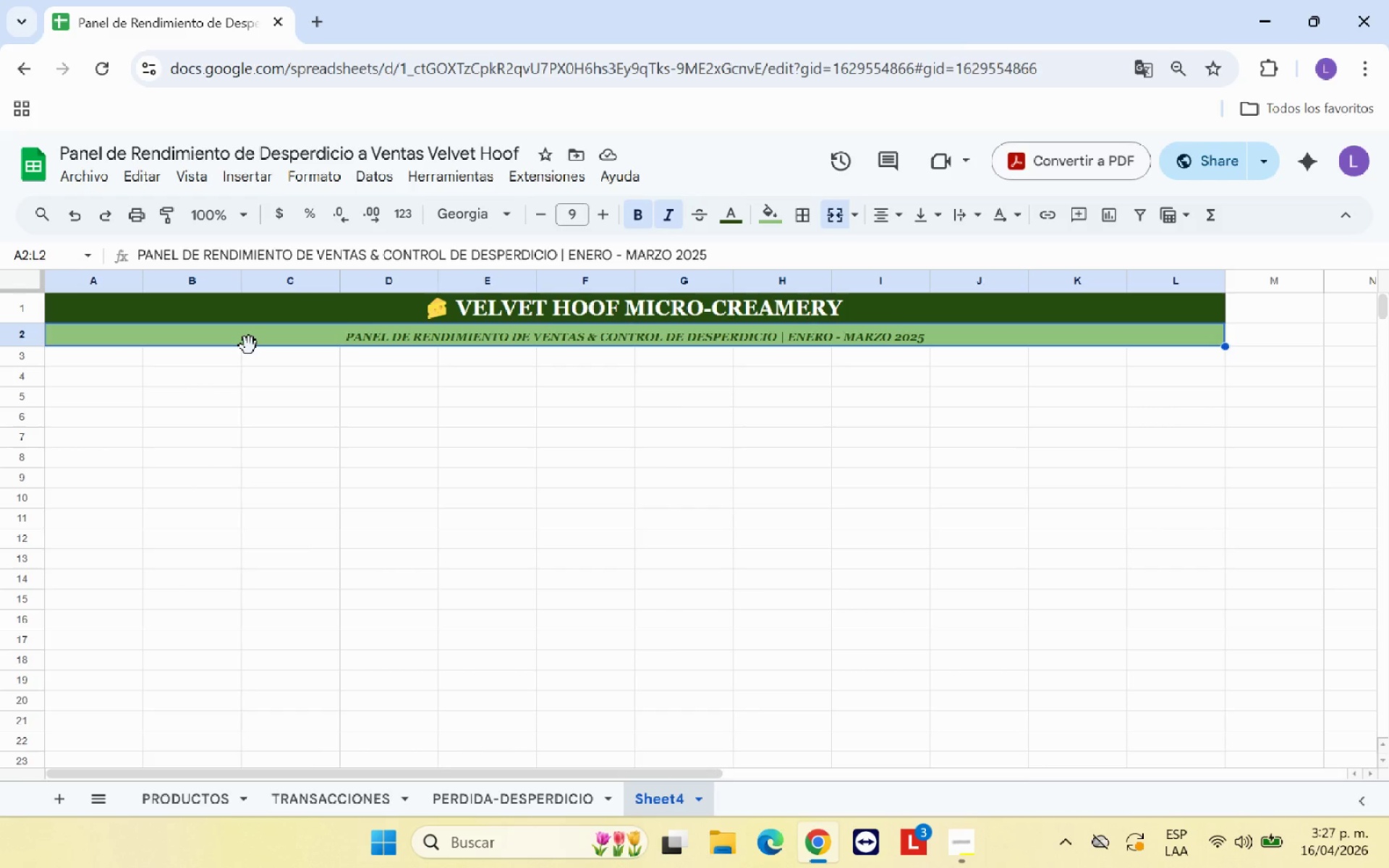 
left_click_drag(start_coordinate=[249, 346], to_coordinate=[252, 365])
 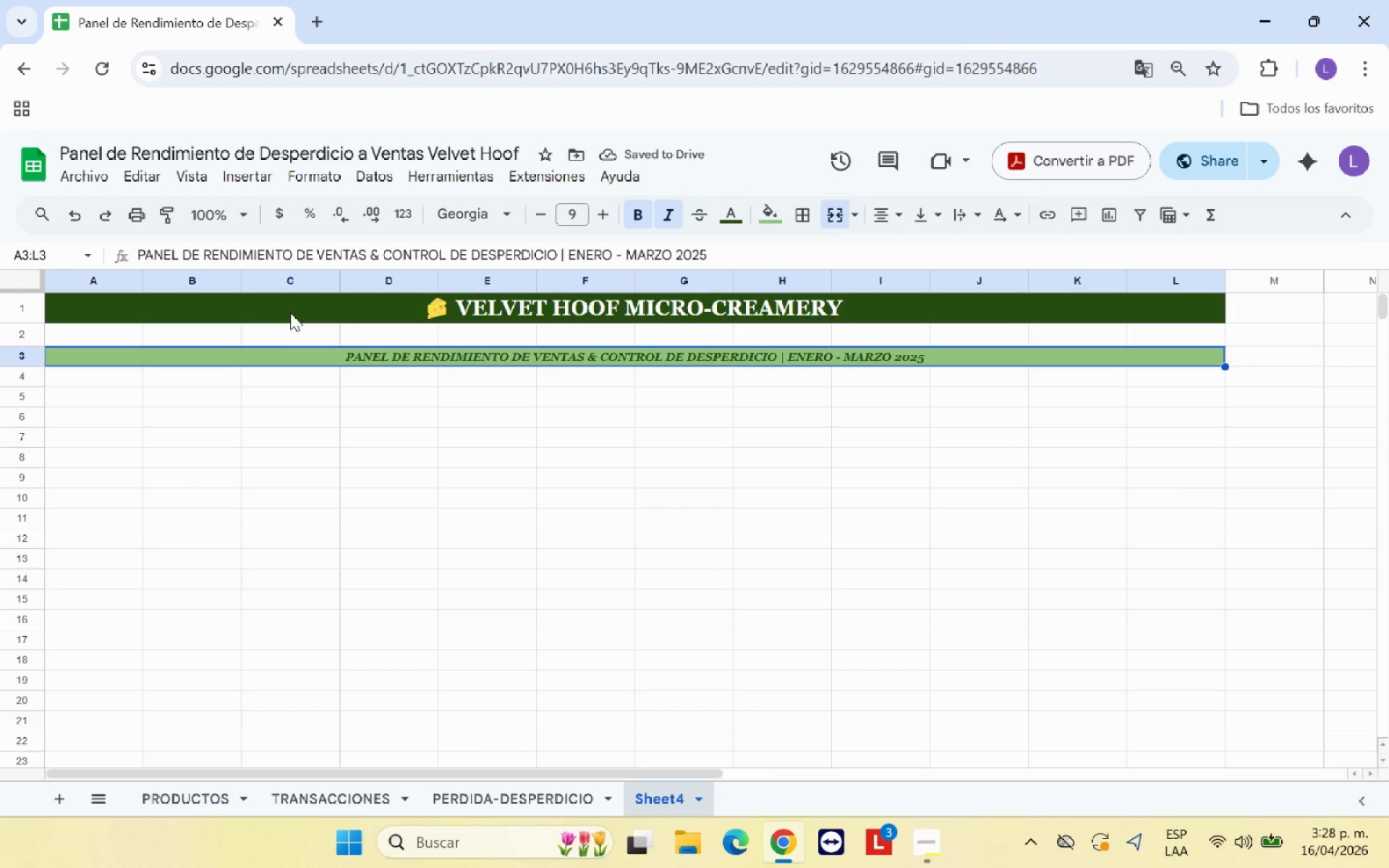 
wait(6.34)
 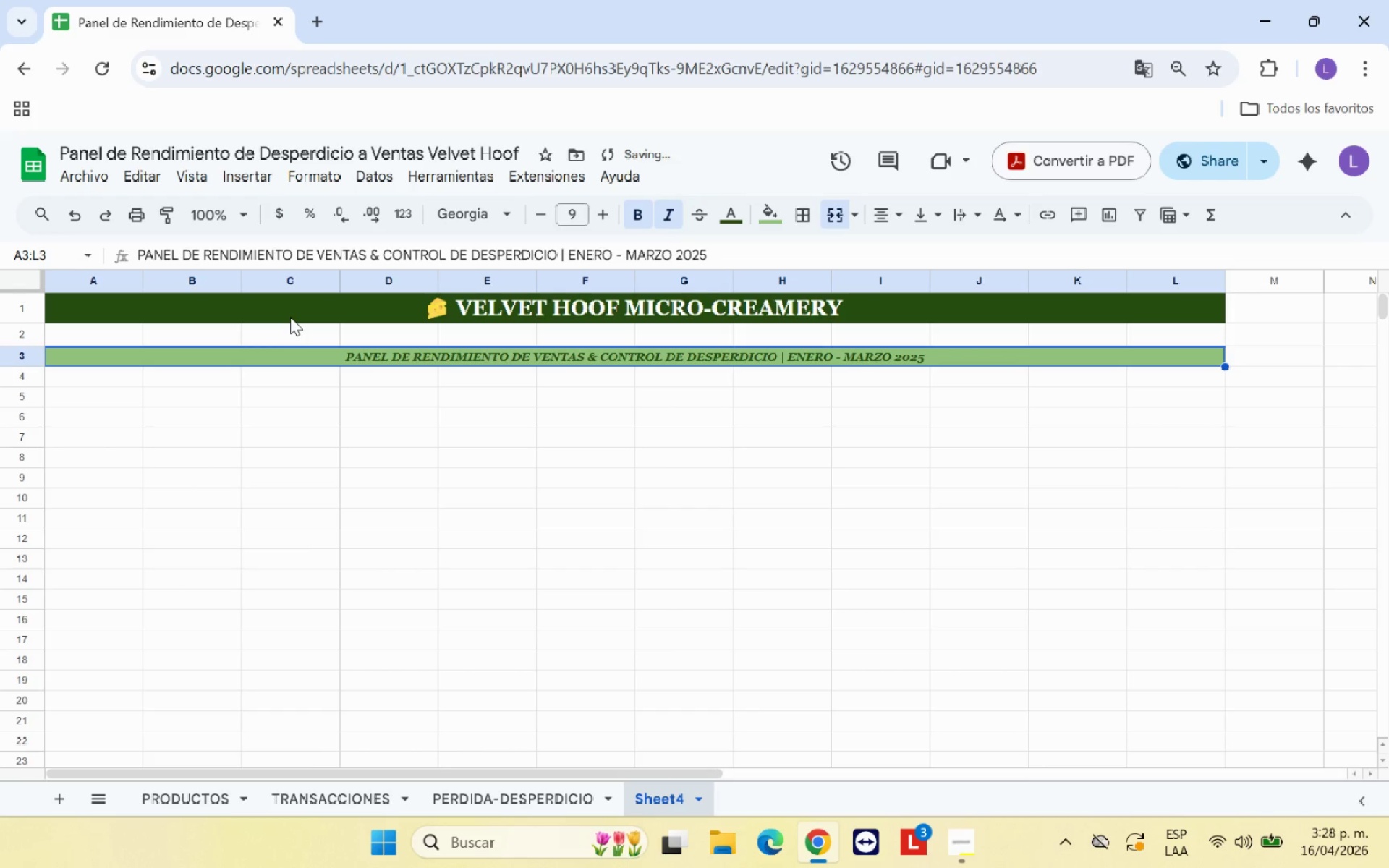 
left_click_drag(start_coordinate=[377, 310], to_coordinate=[380, 340])
 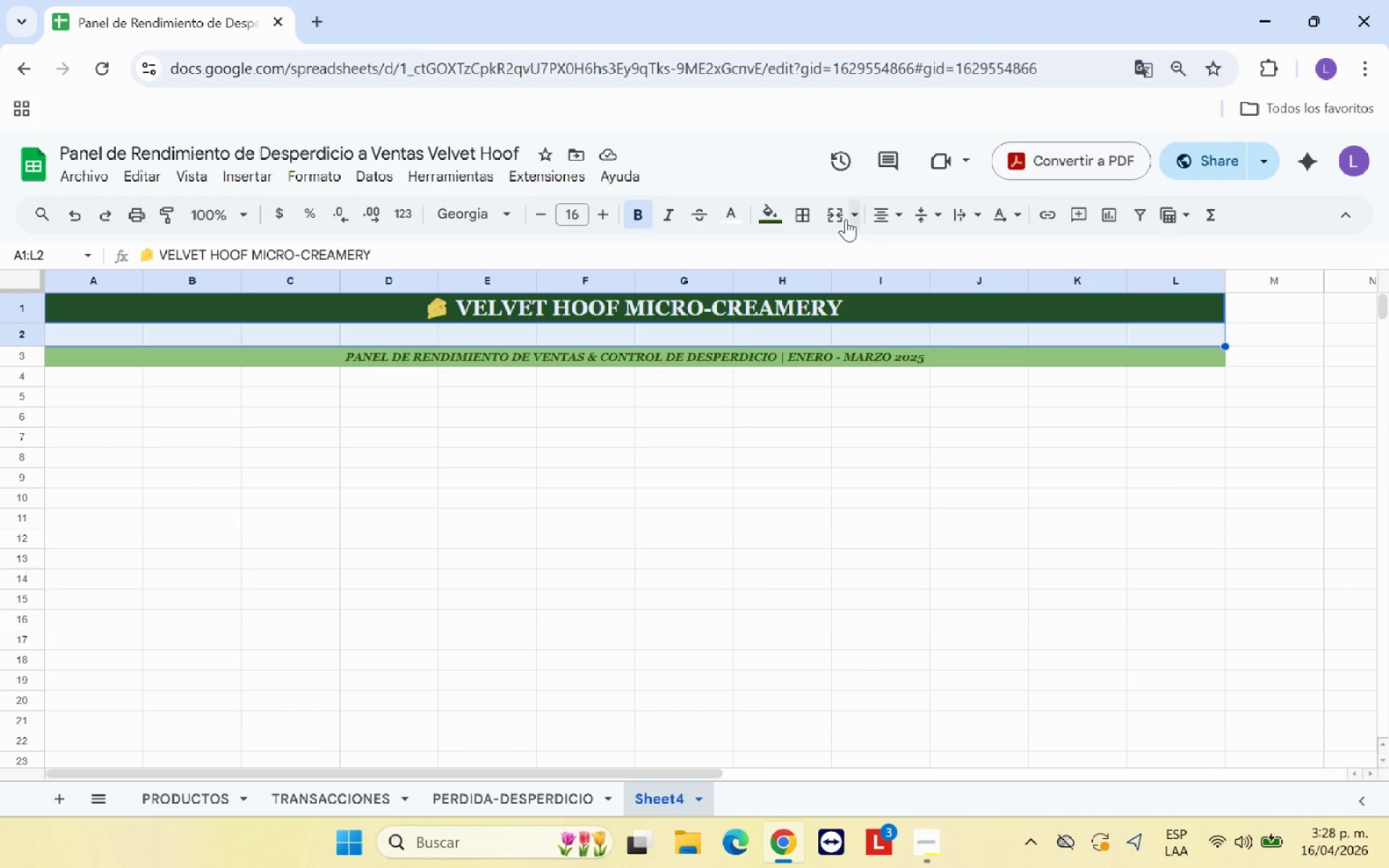 
left_click([843, 217])
 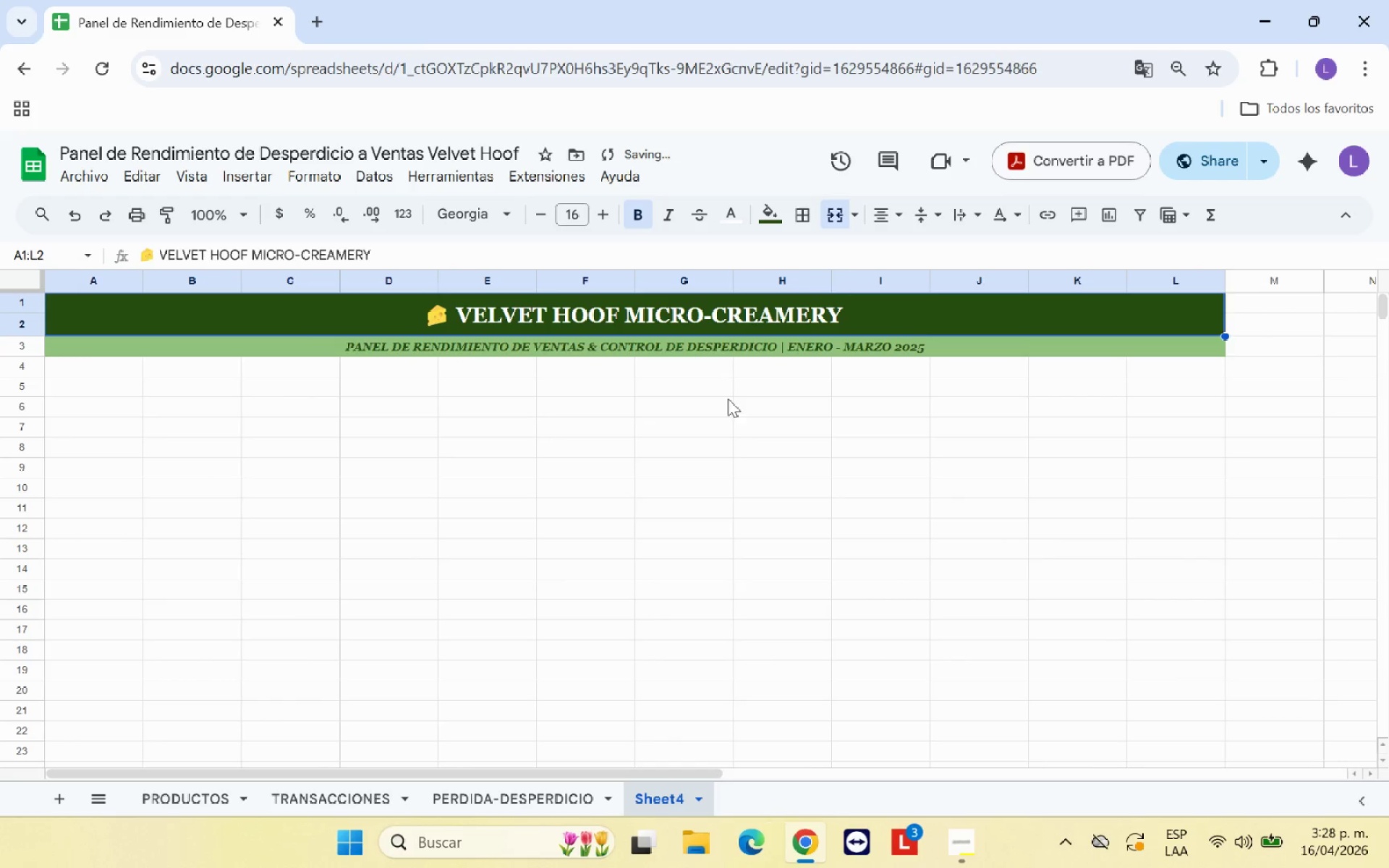 
left_click([588, 464])
 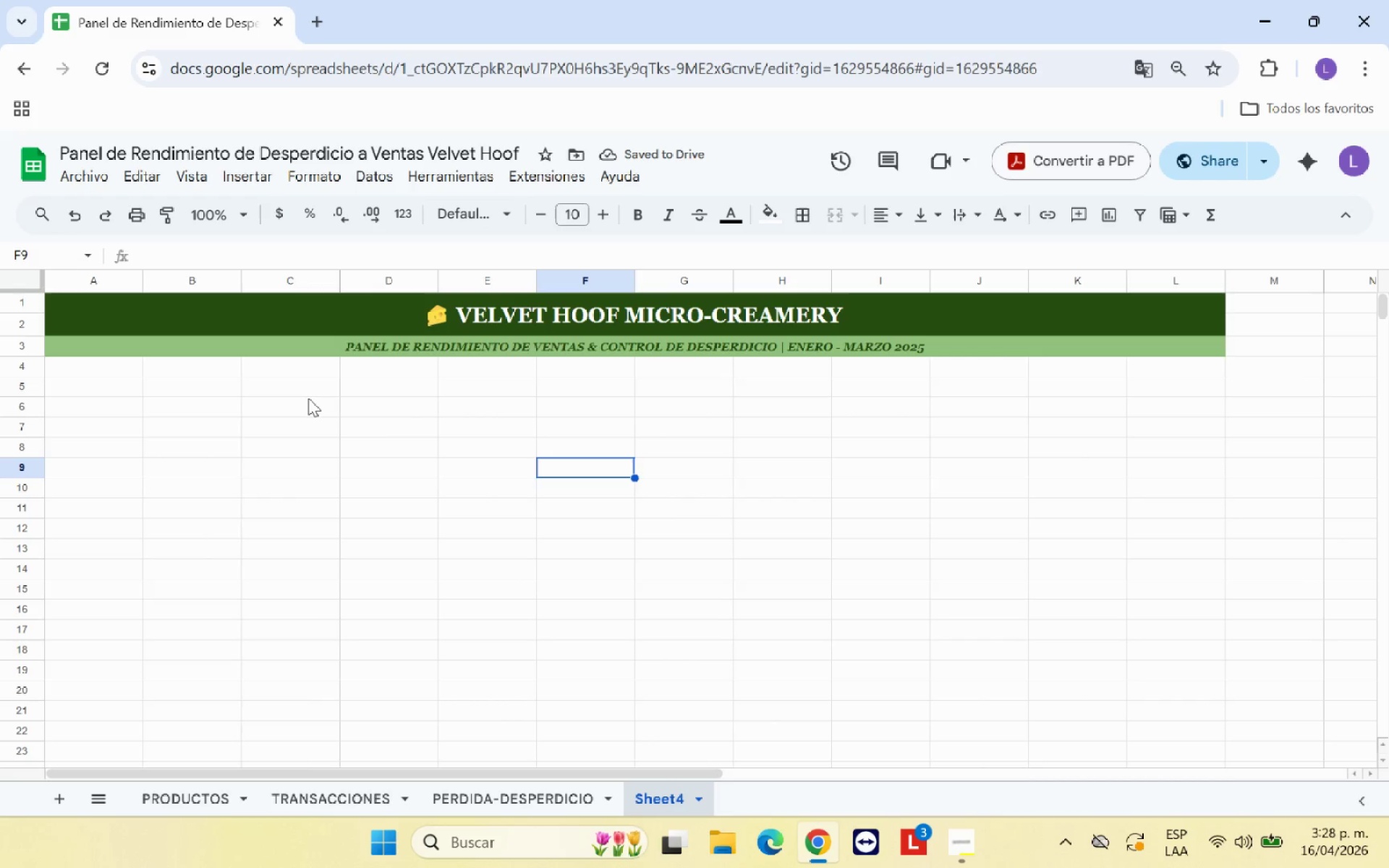 
left_click([95, 366])
 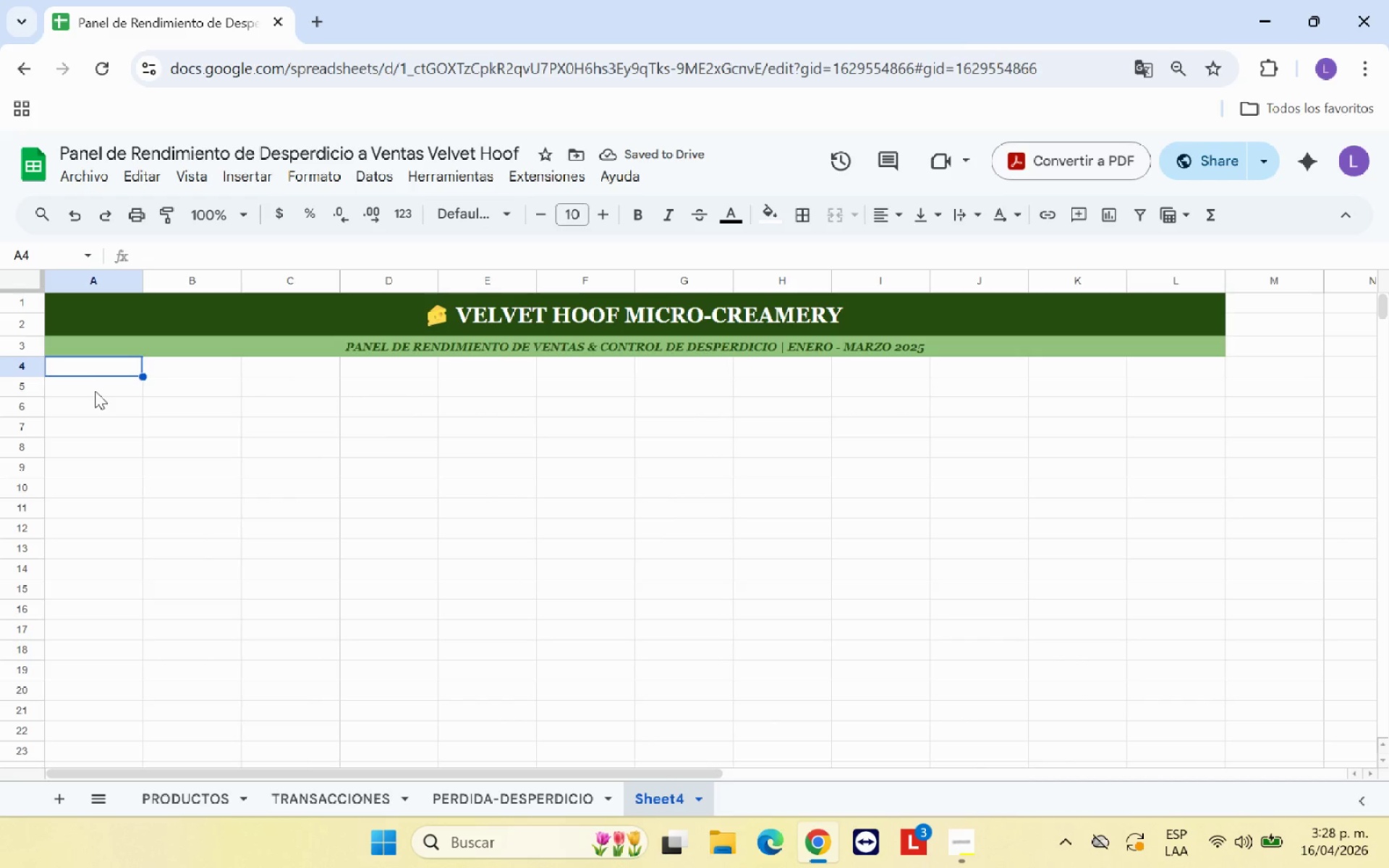 
left_click([95, 391])
 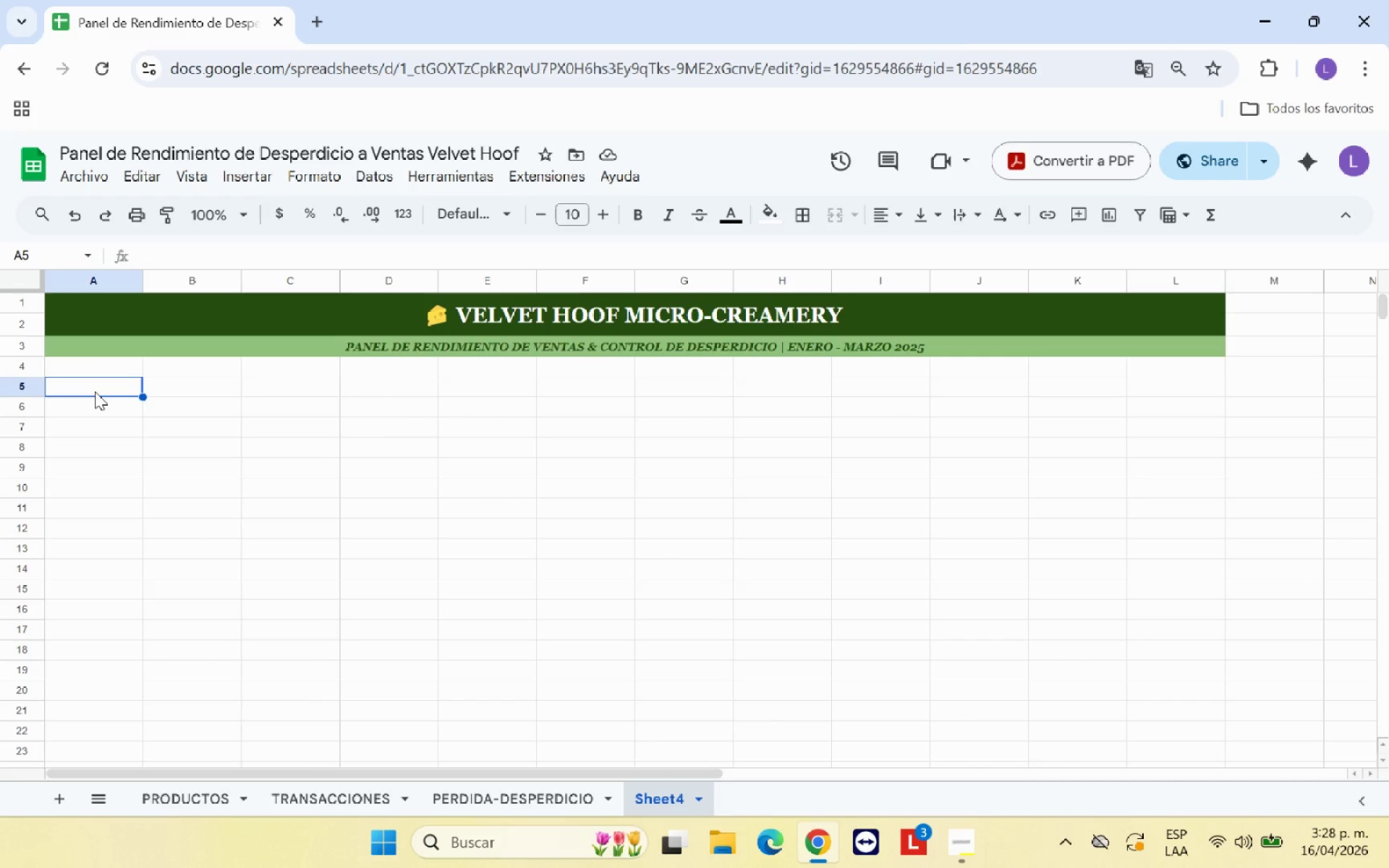 
left_click([98, 406])
 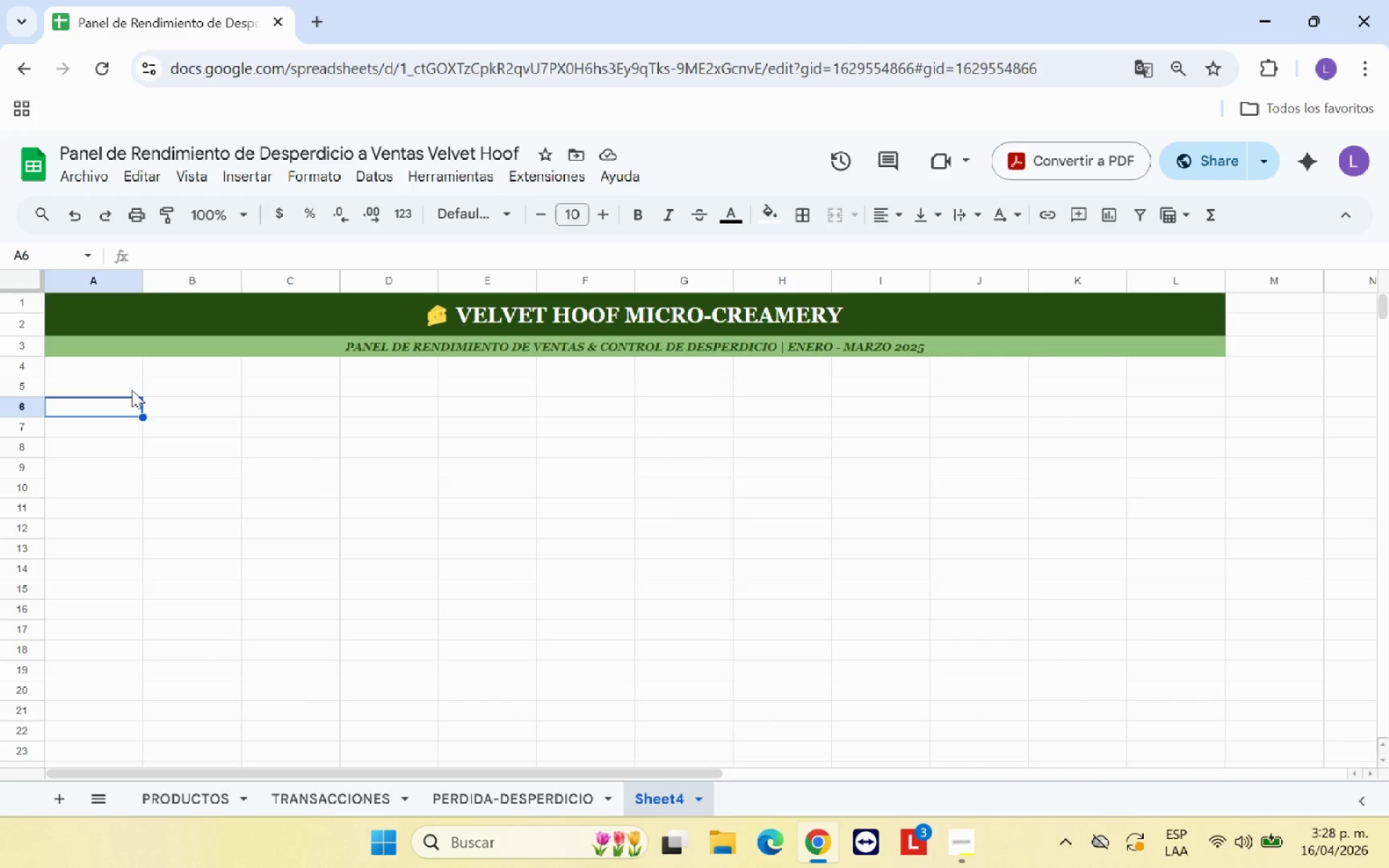 
wait(7.5)
 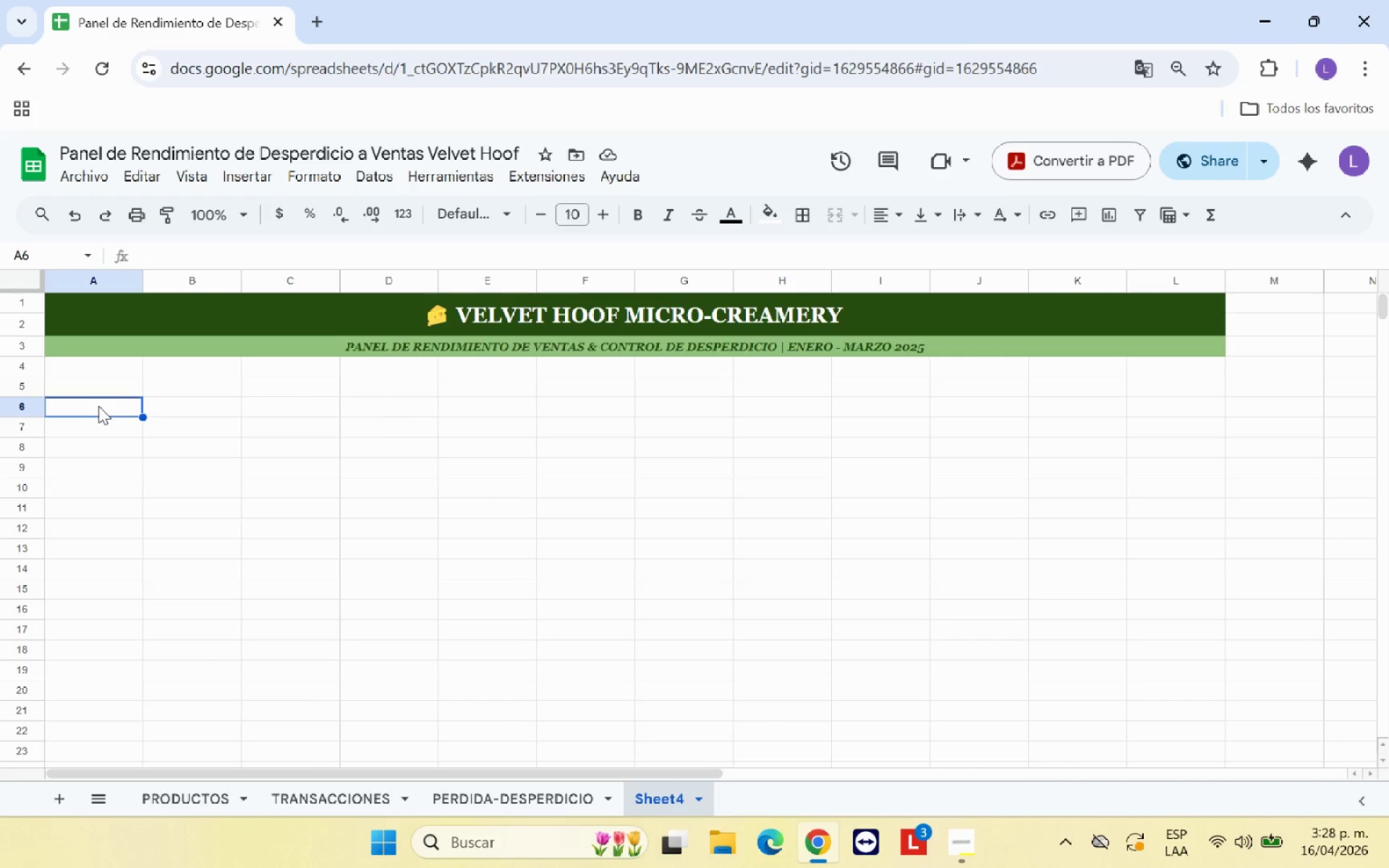 
left_click([368, 346])
 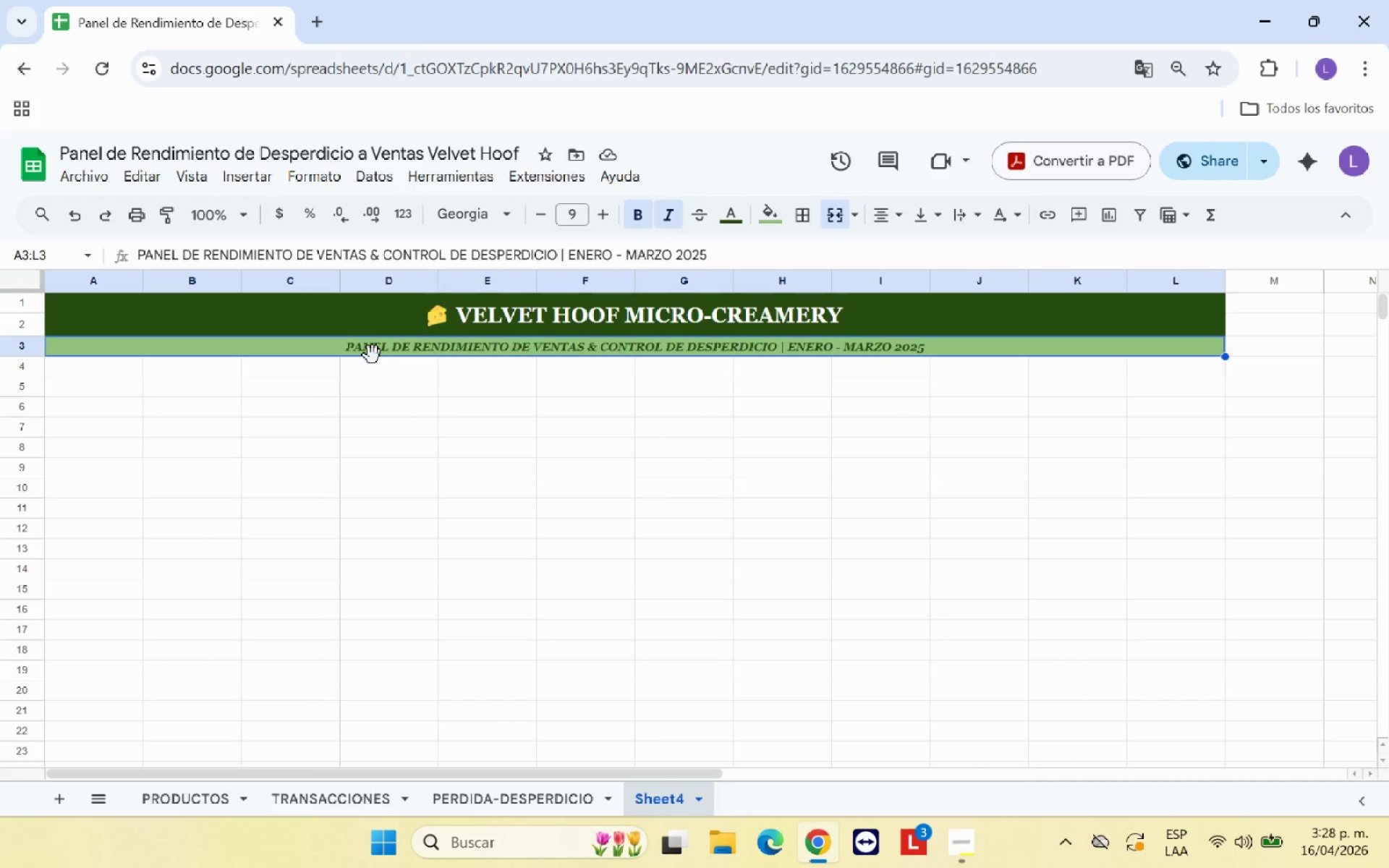 
left_click_drag(start_coordinate=[373, 355], to_coordinate=[375, 368])
 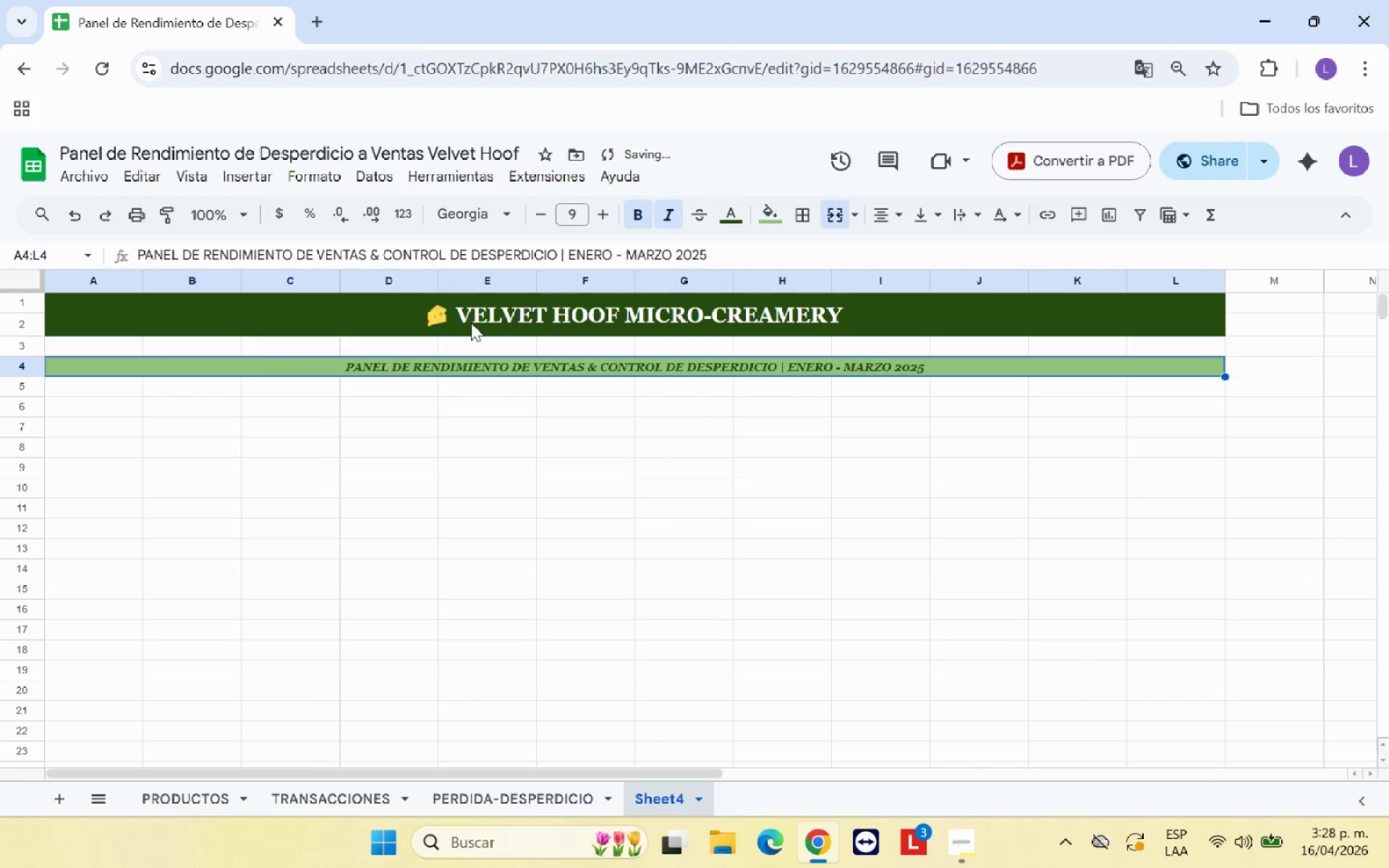 
left_click([471, 323])
 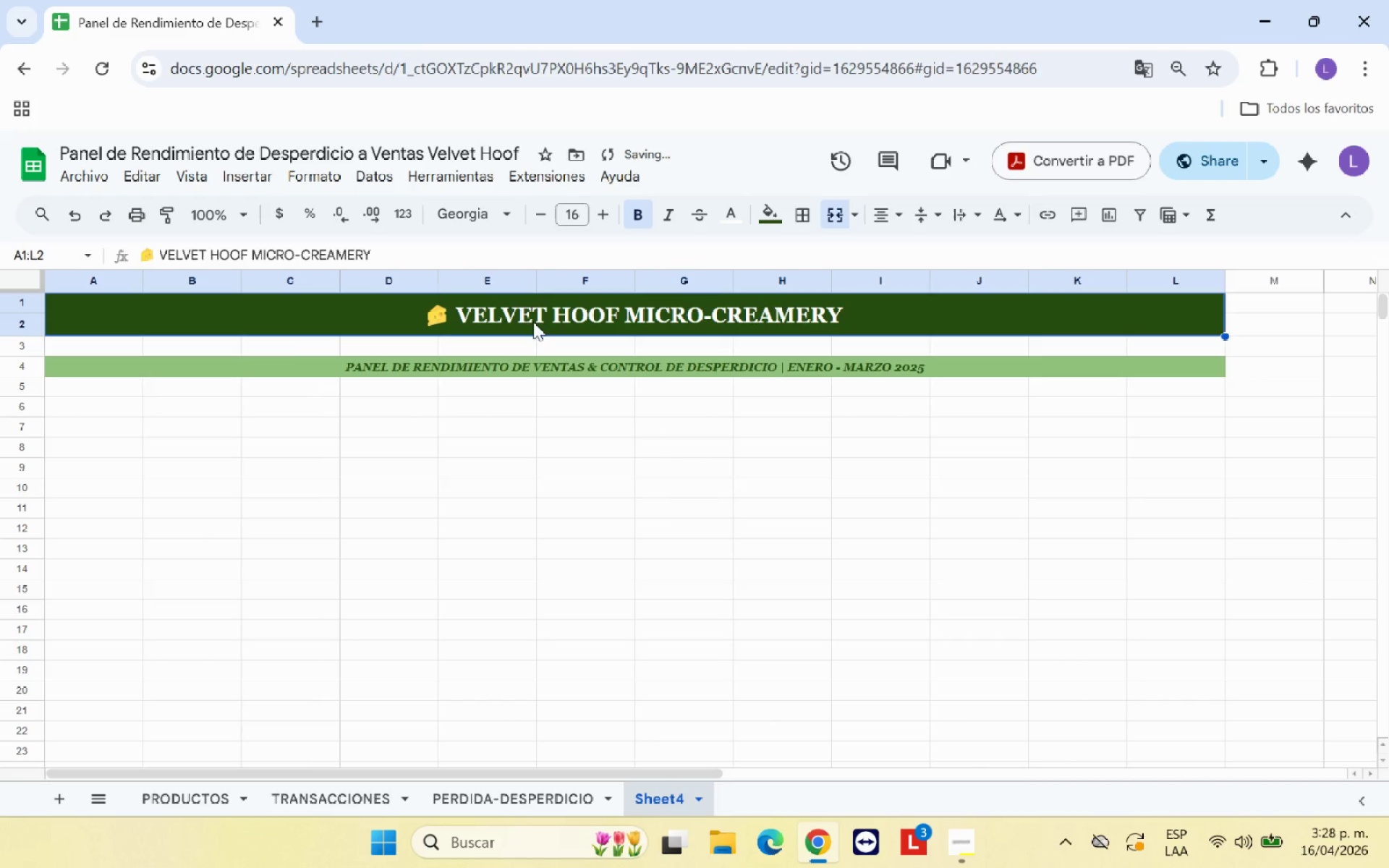 
left_click_drag(start_coordinate=[533, 322], to_coordinate=[536, 341])
 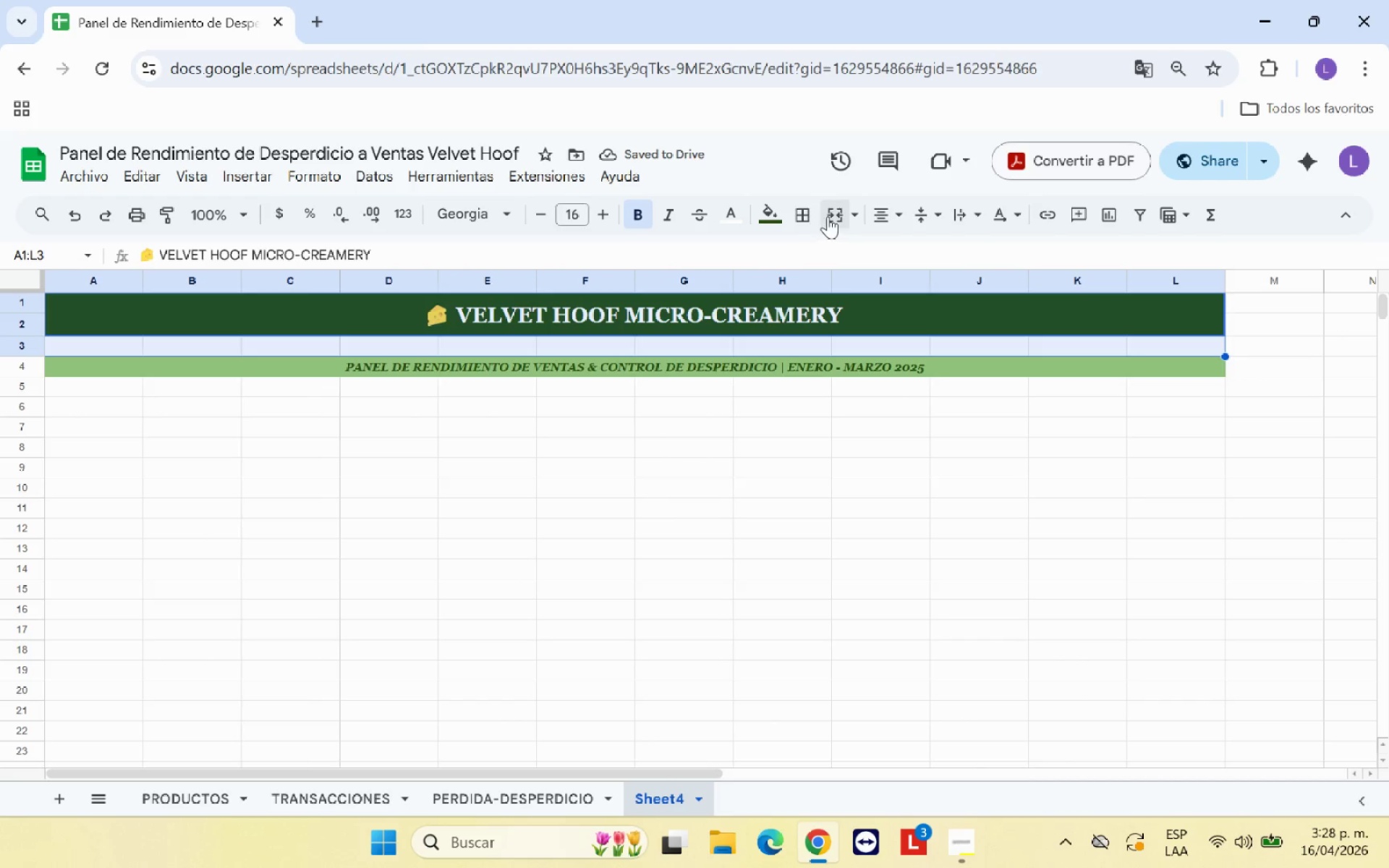 
left_click([828, 216])
 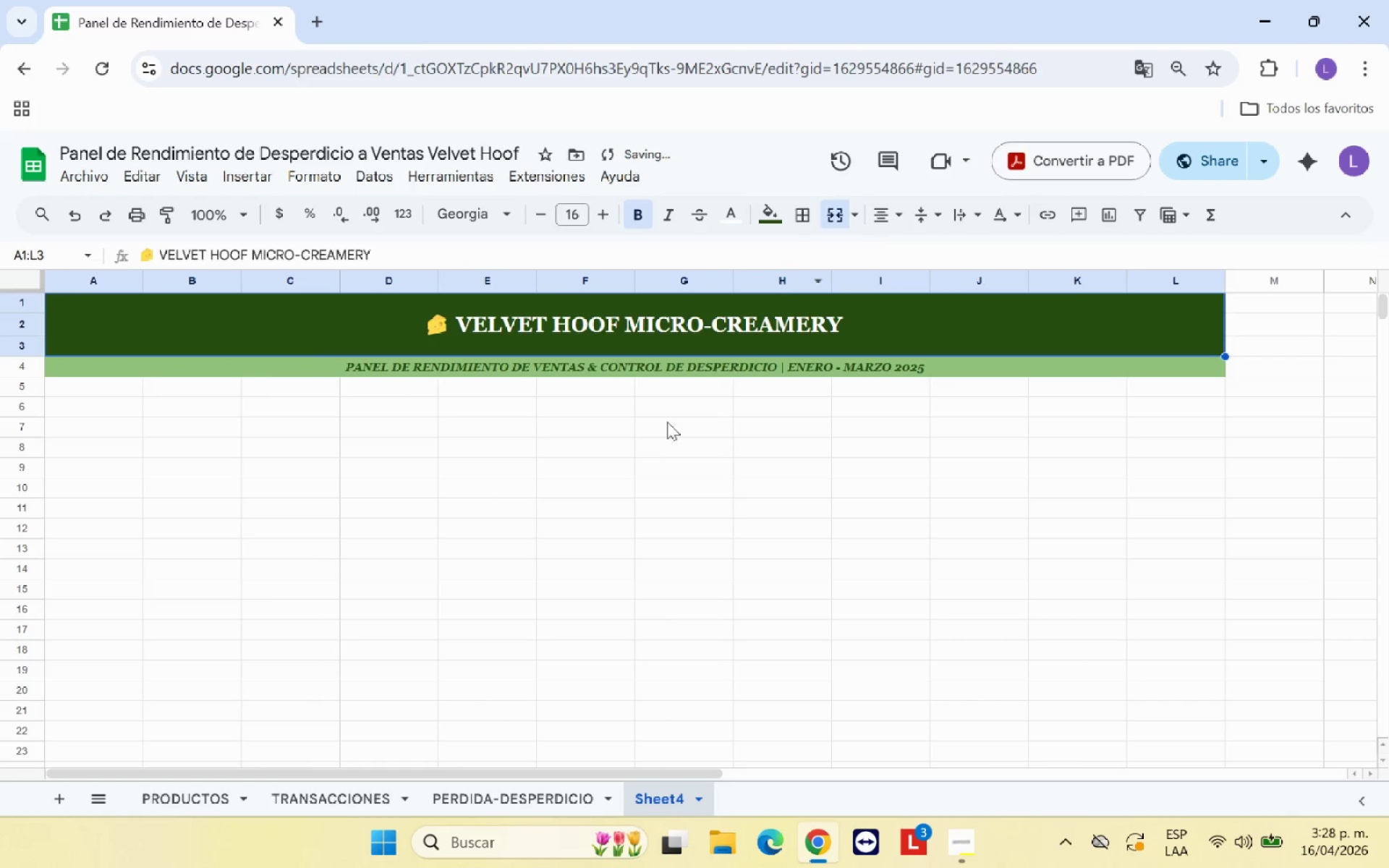 
left_click([645, 433])
 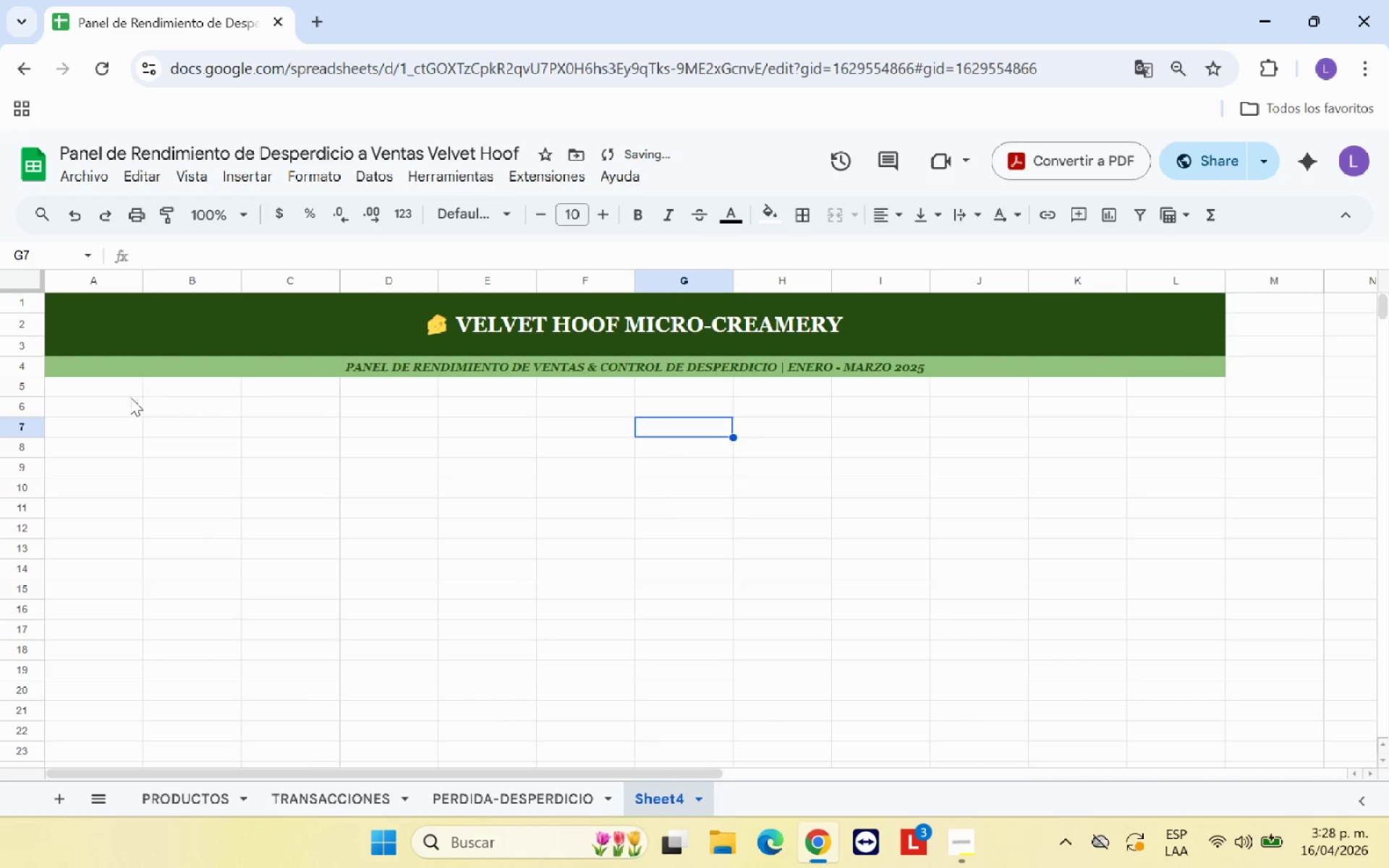 
left_click([119, 406])
 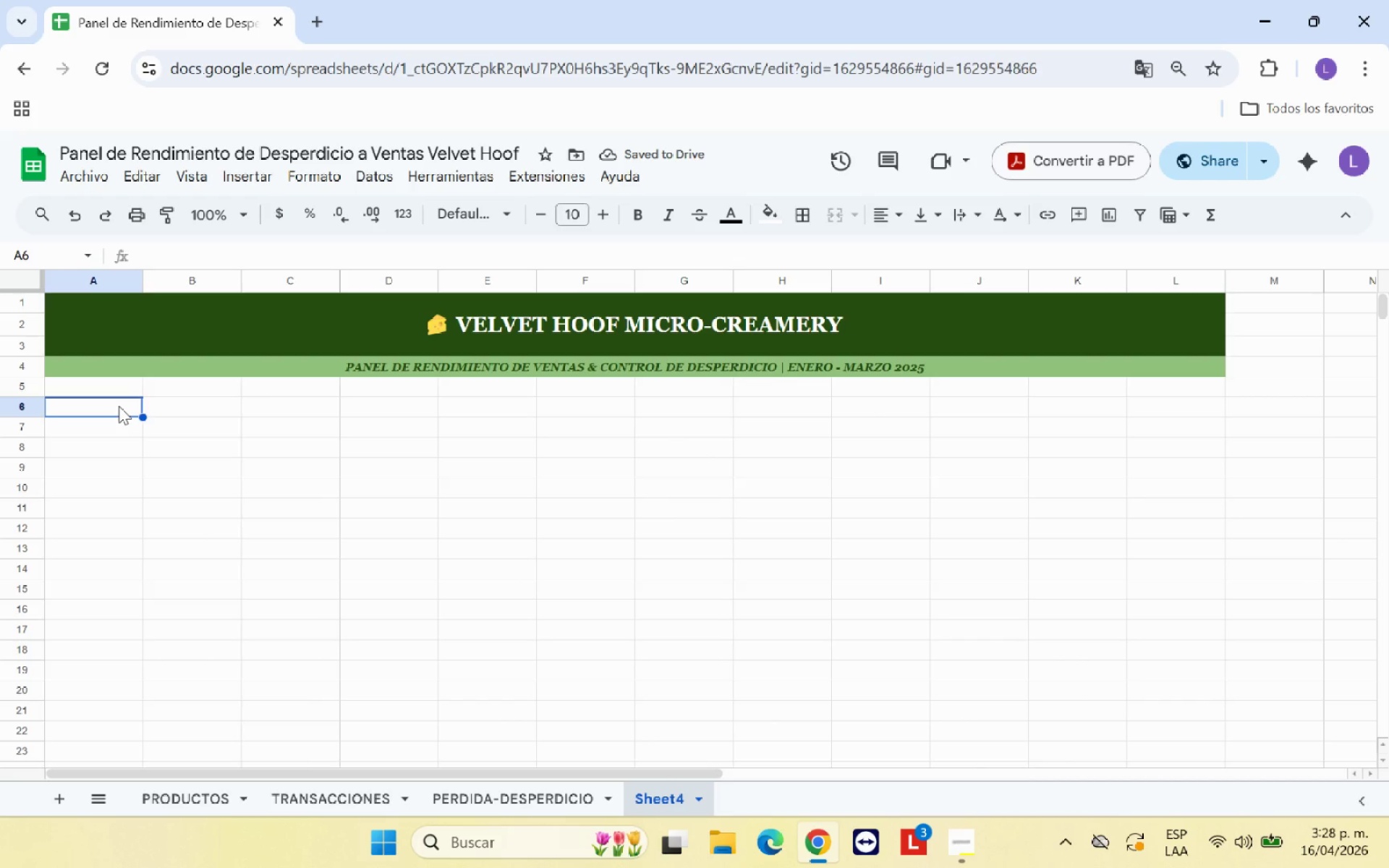 
left_click_drag(start_coordinate=[123, 404], to_coordinate=[729, 404])
 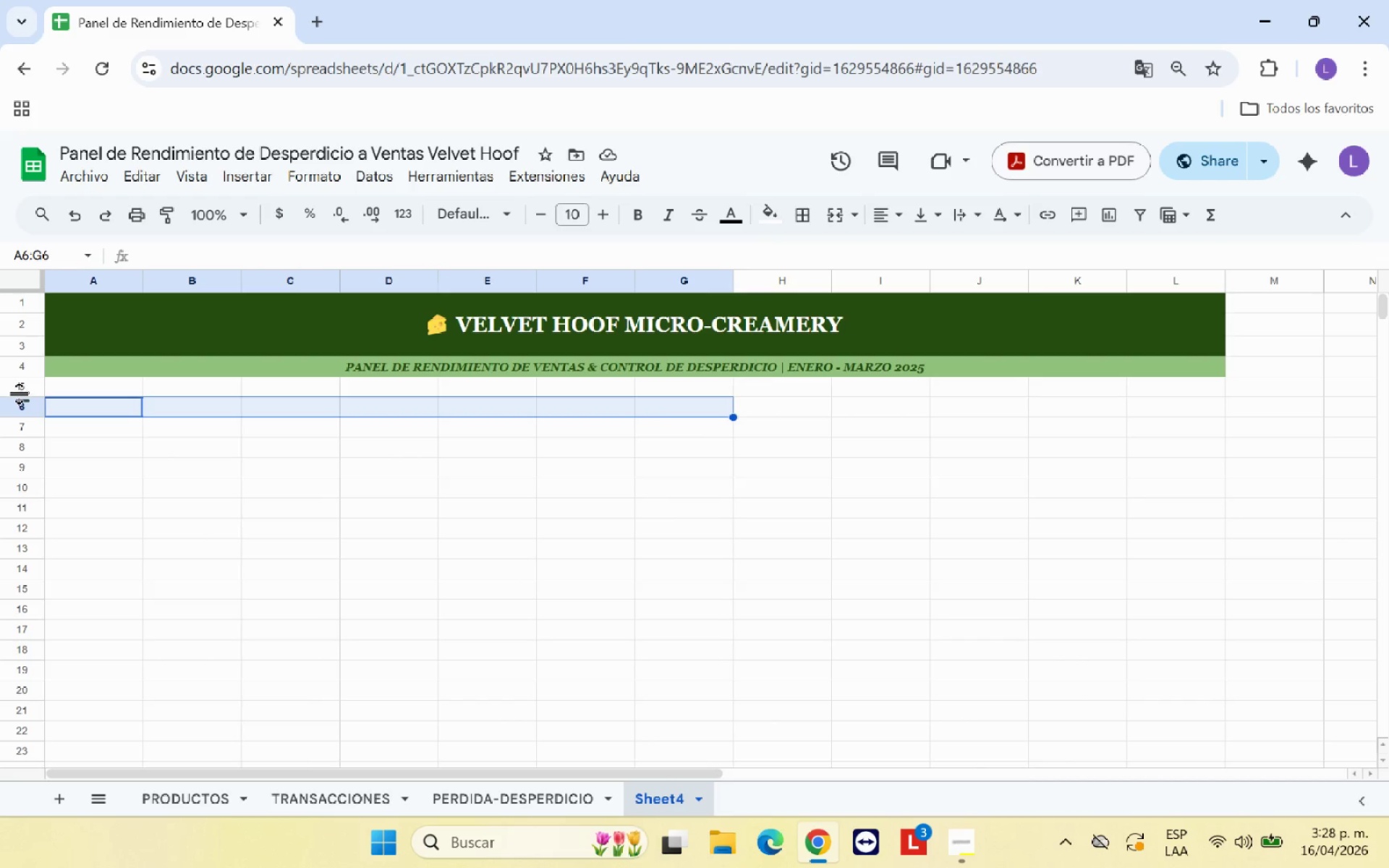 
left_click_drag(start_coordinate=[20, 393], to_coordinate=[29, 382])
 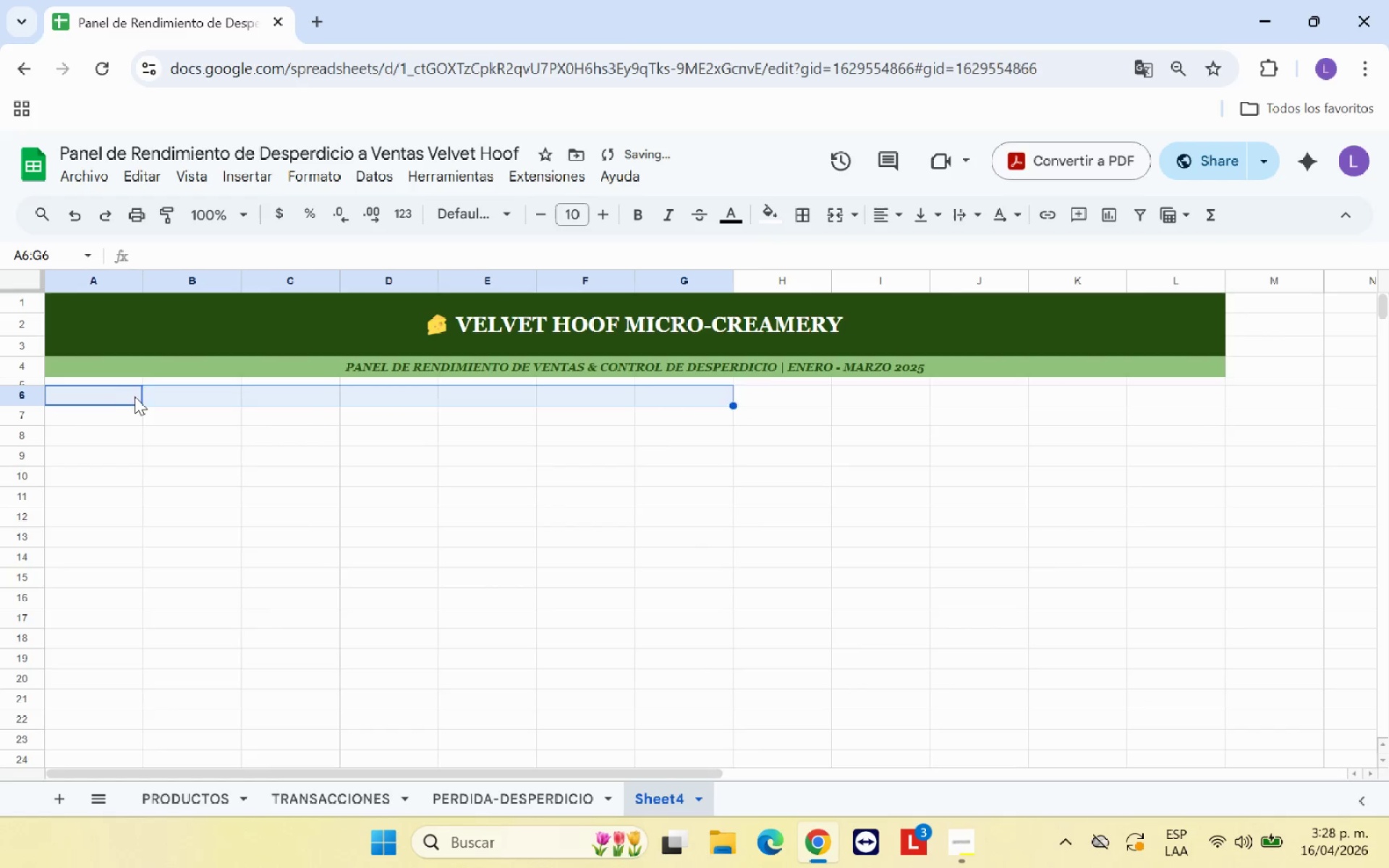 
left_click_drag(start_coordinate=[135, 396], to_coordinate=[1192, 403])
 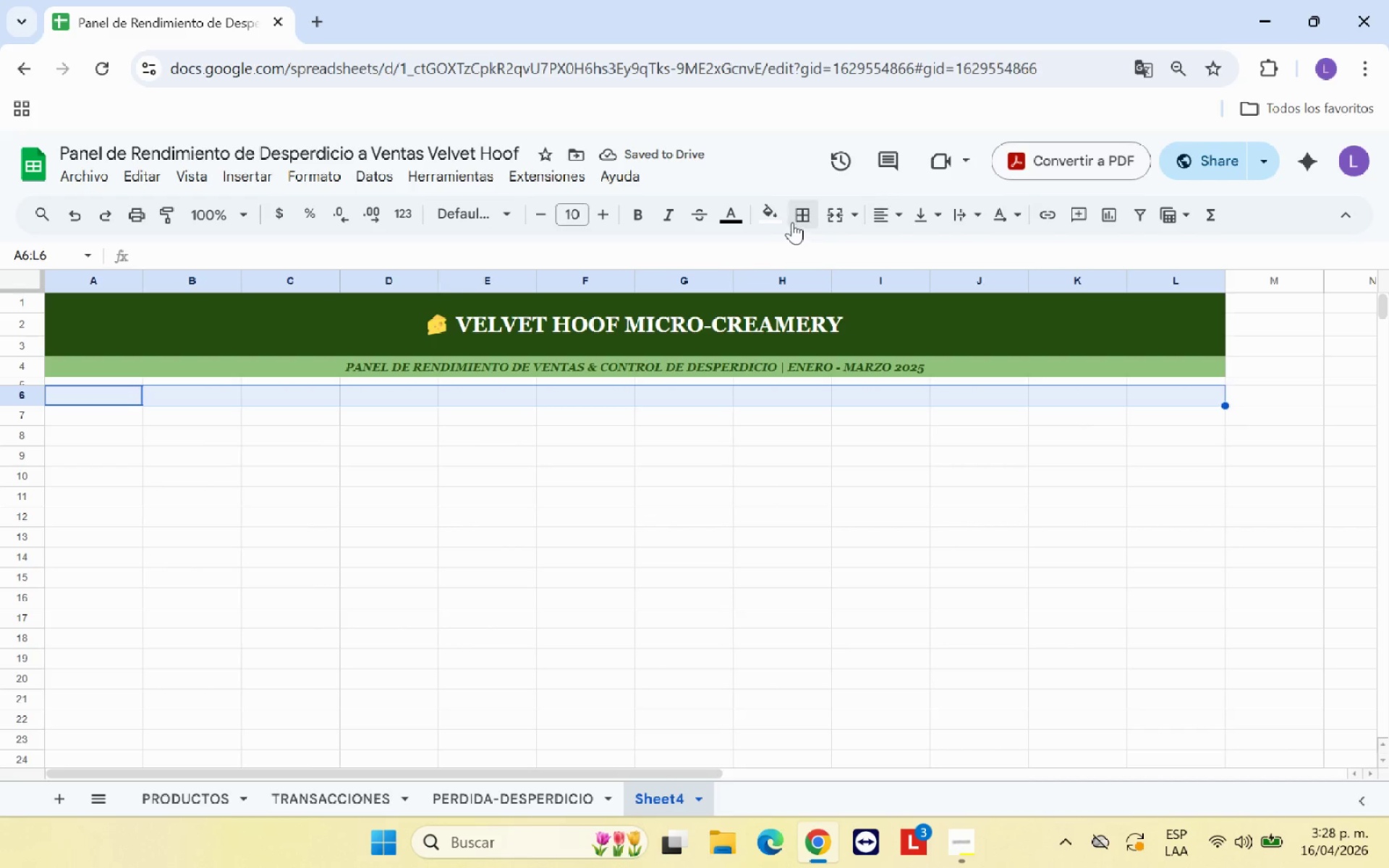 
left_click([781, 218])
 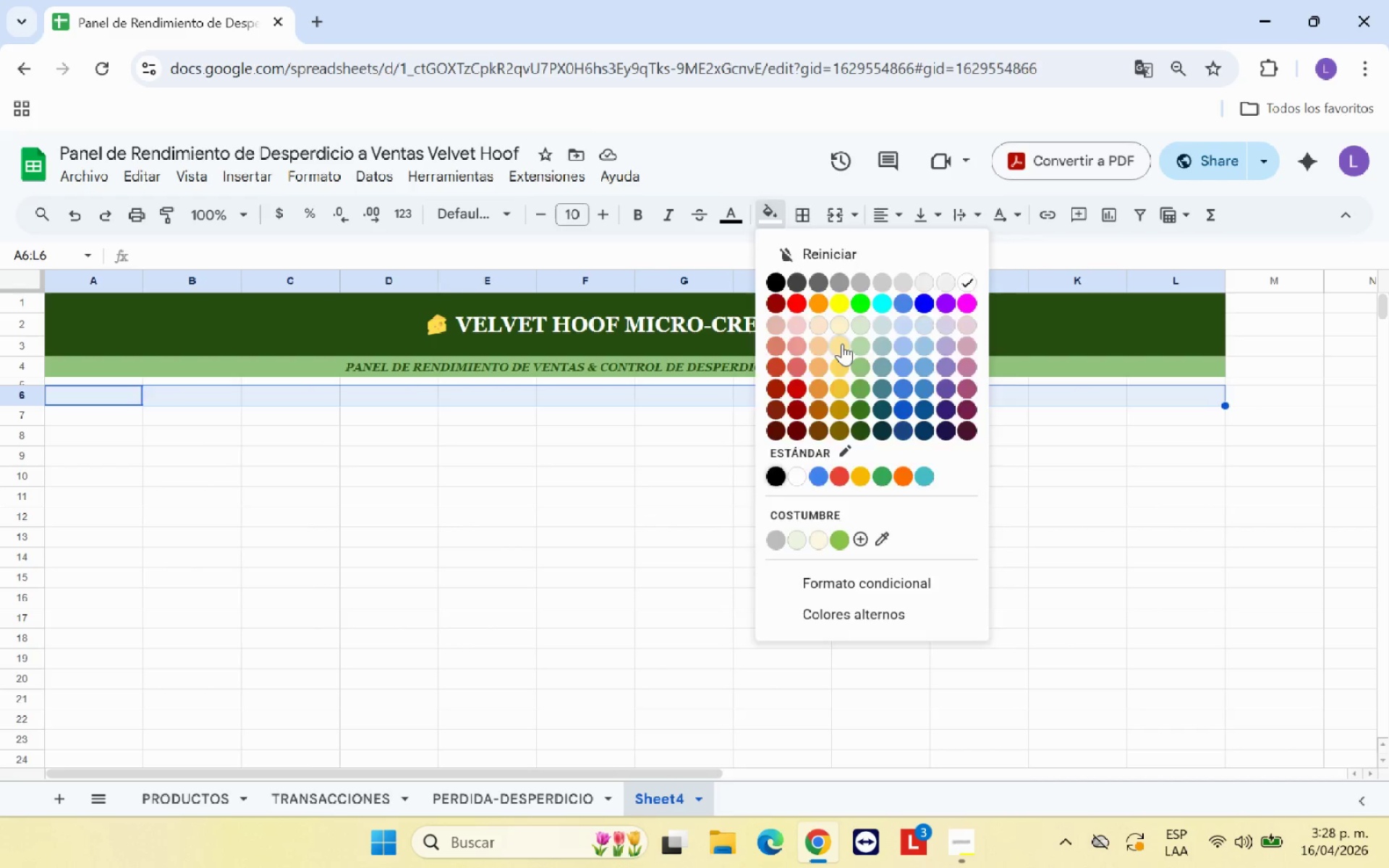 
double_click([498, 446])
 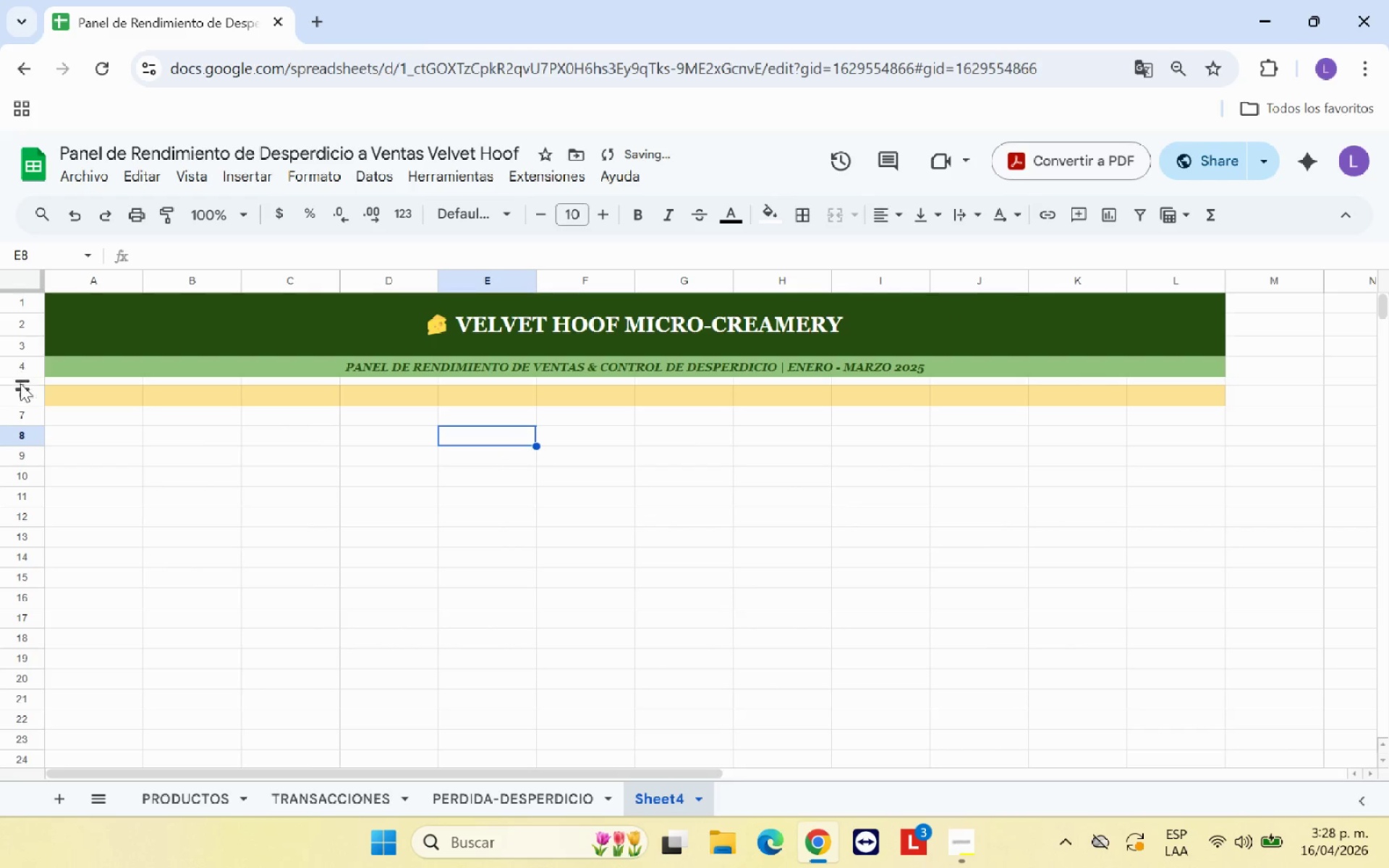 
left_click_drag(start_coordinate=[20, 383], to_coordinate=[27, 373])
 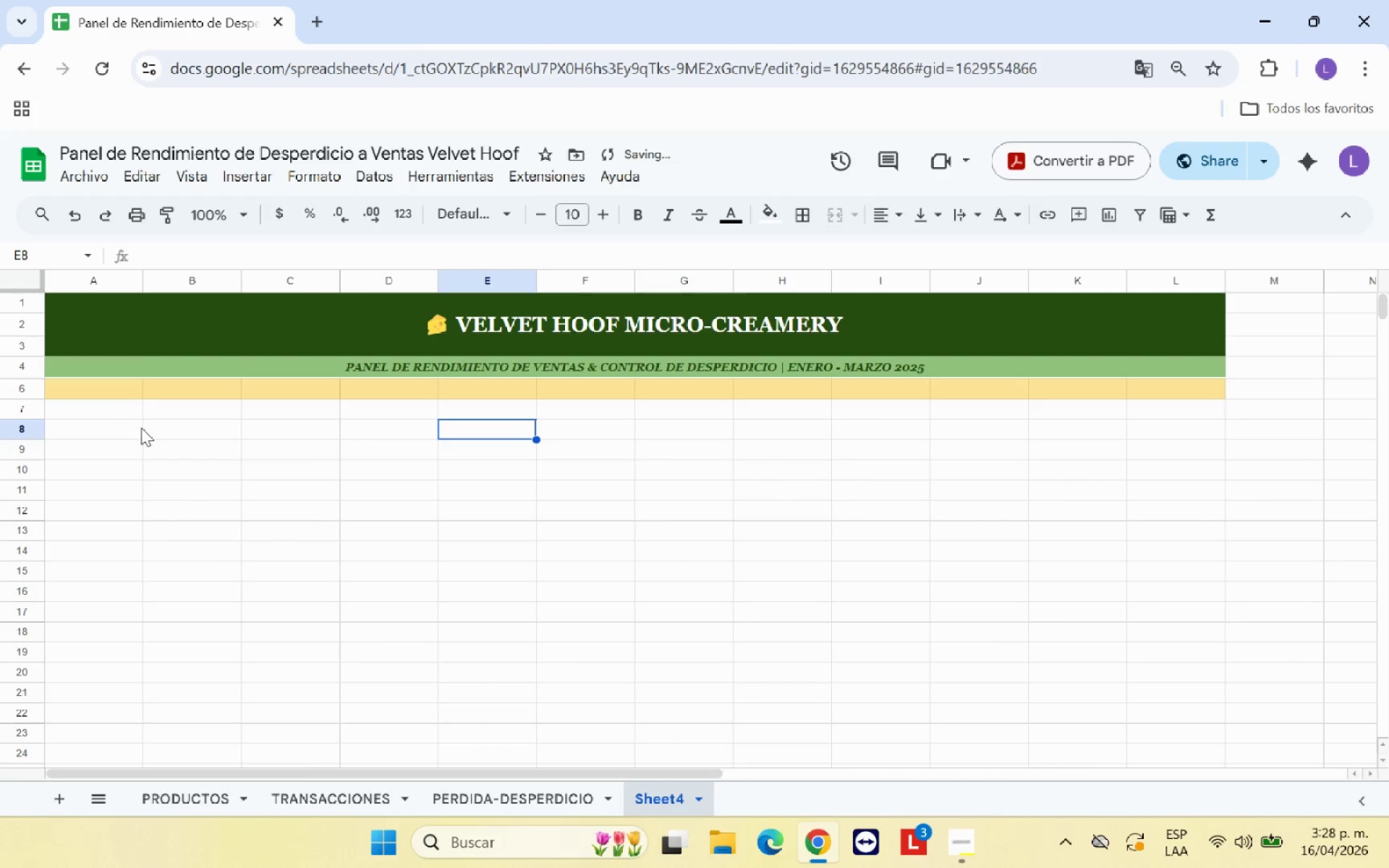 
left_click([141, 427])
 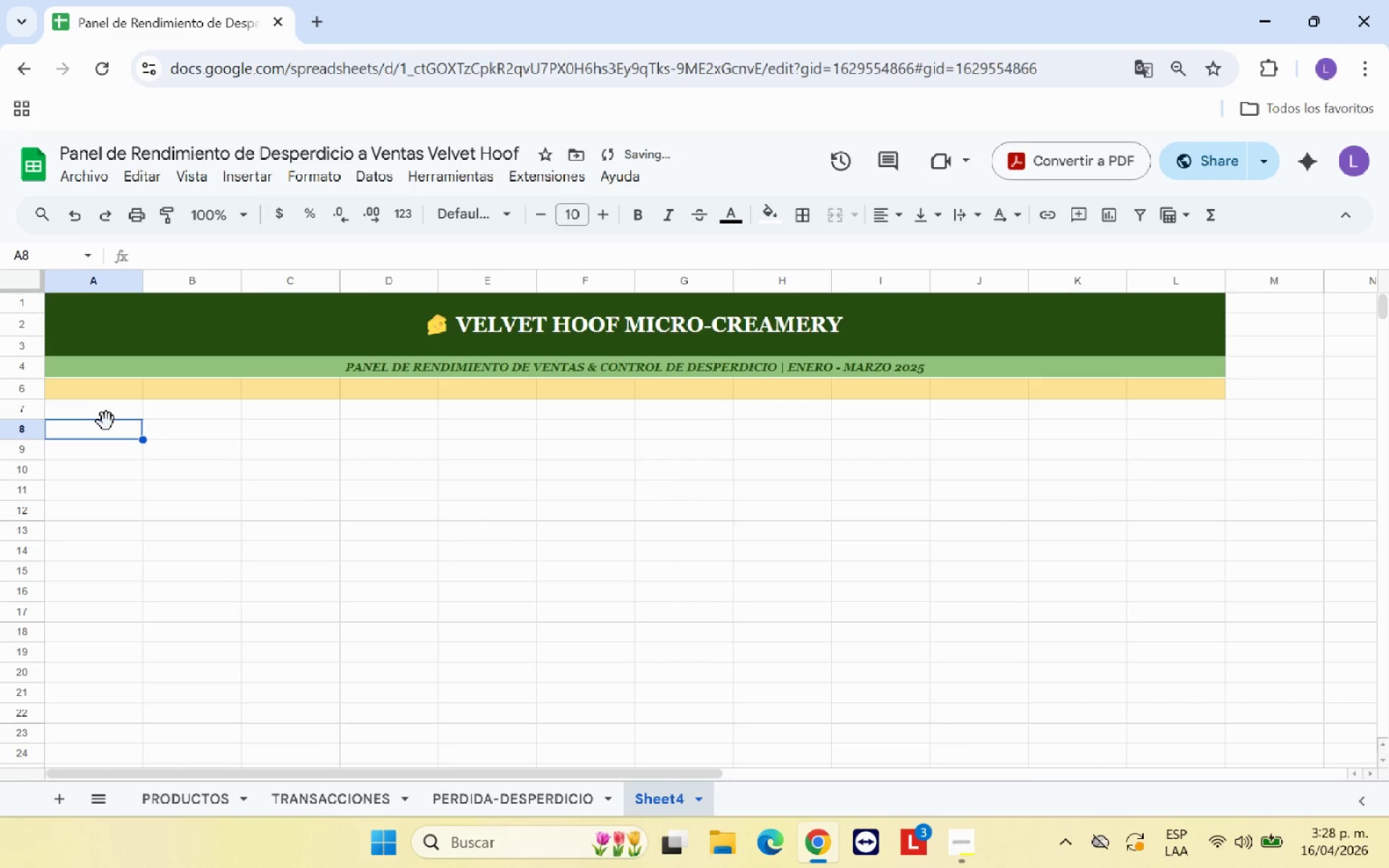 
left_click([109, 413])
 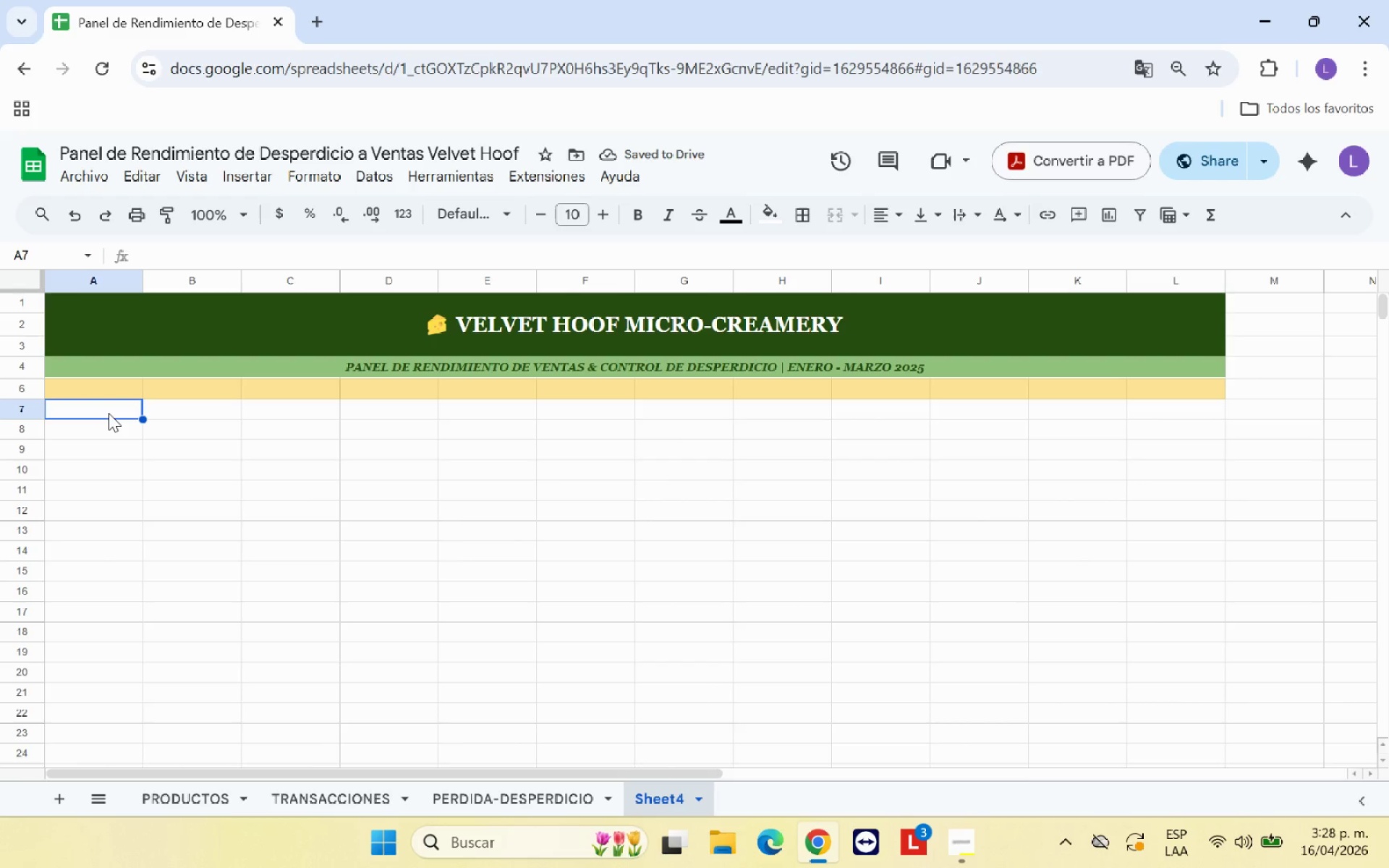 
type(ingresos total)
 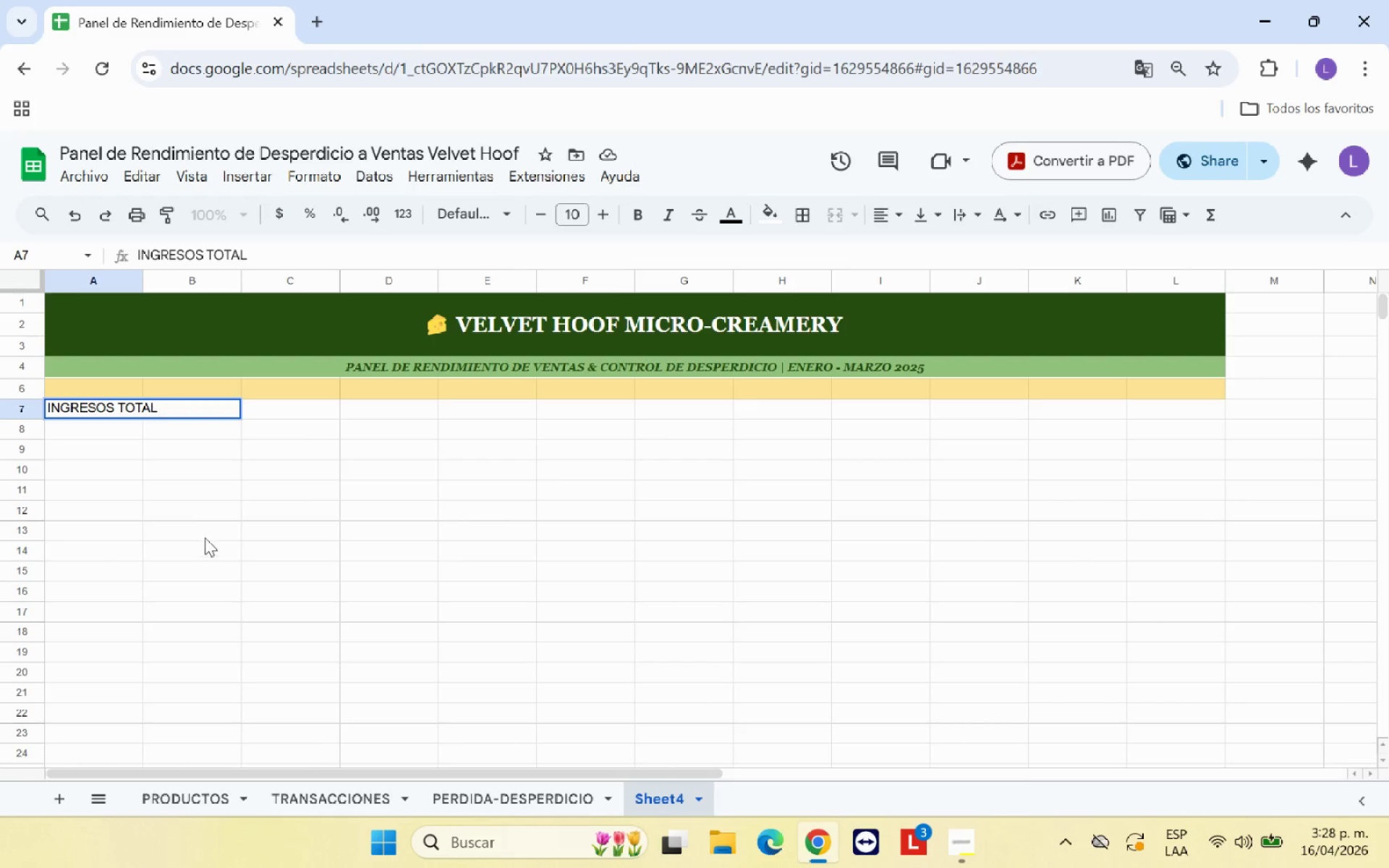 
left_click([227, 482])
 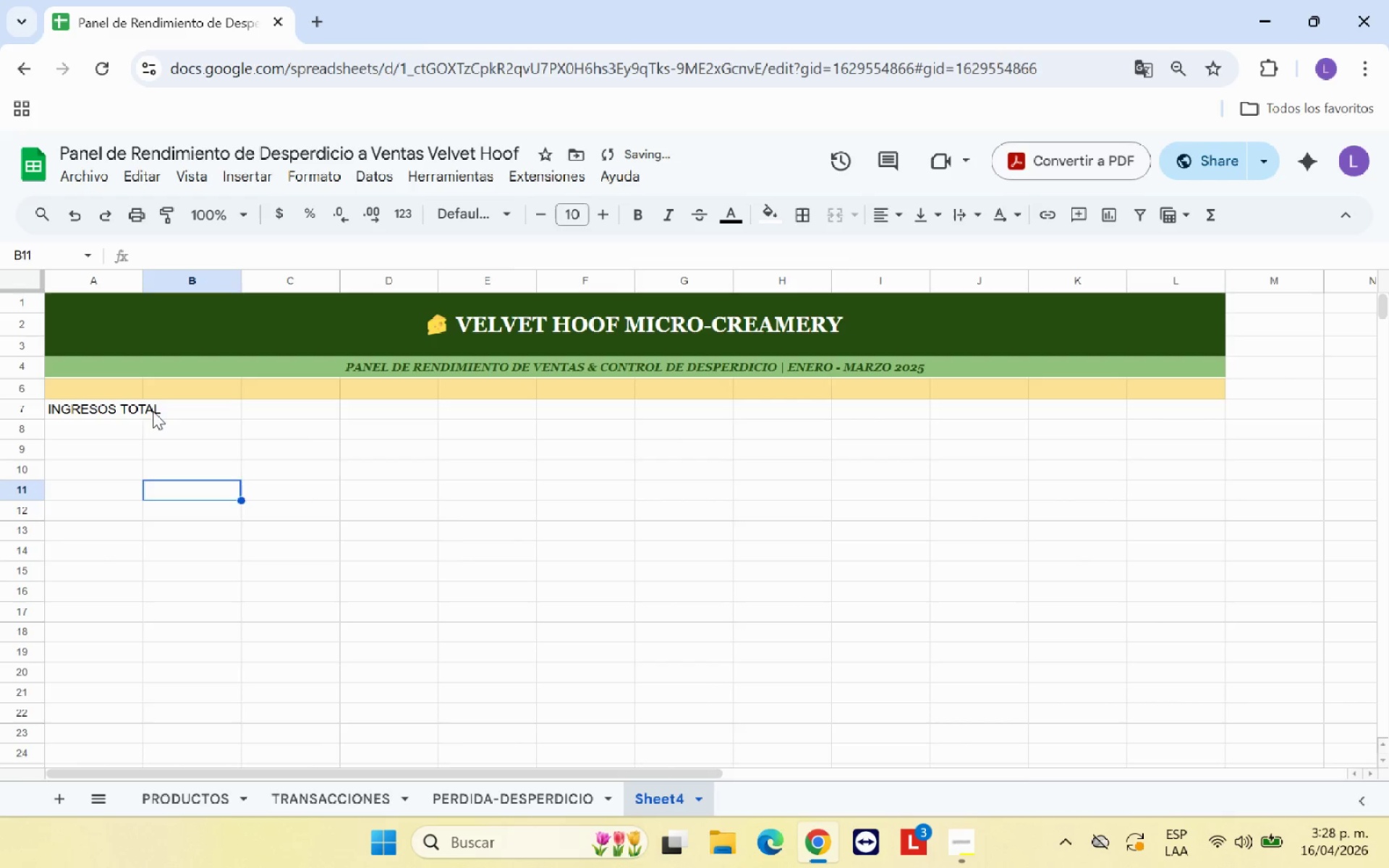 
left_click([137, 400])
 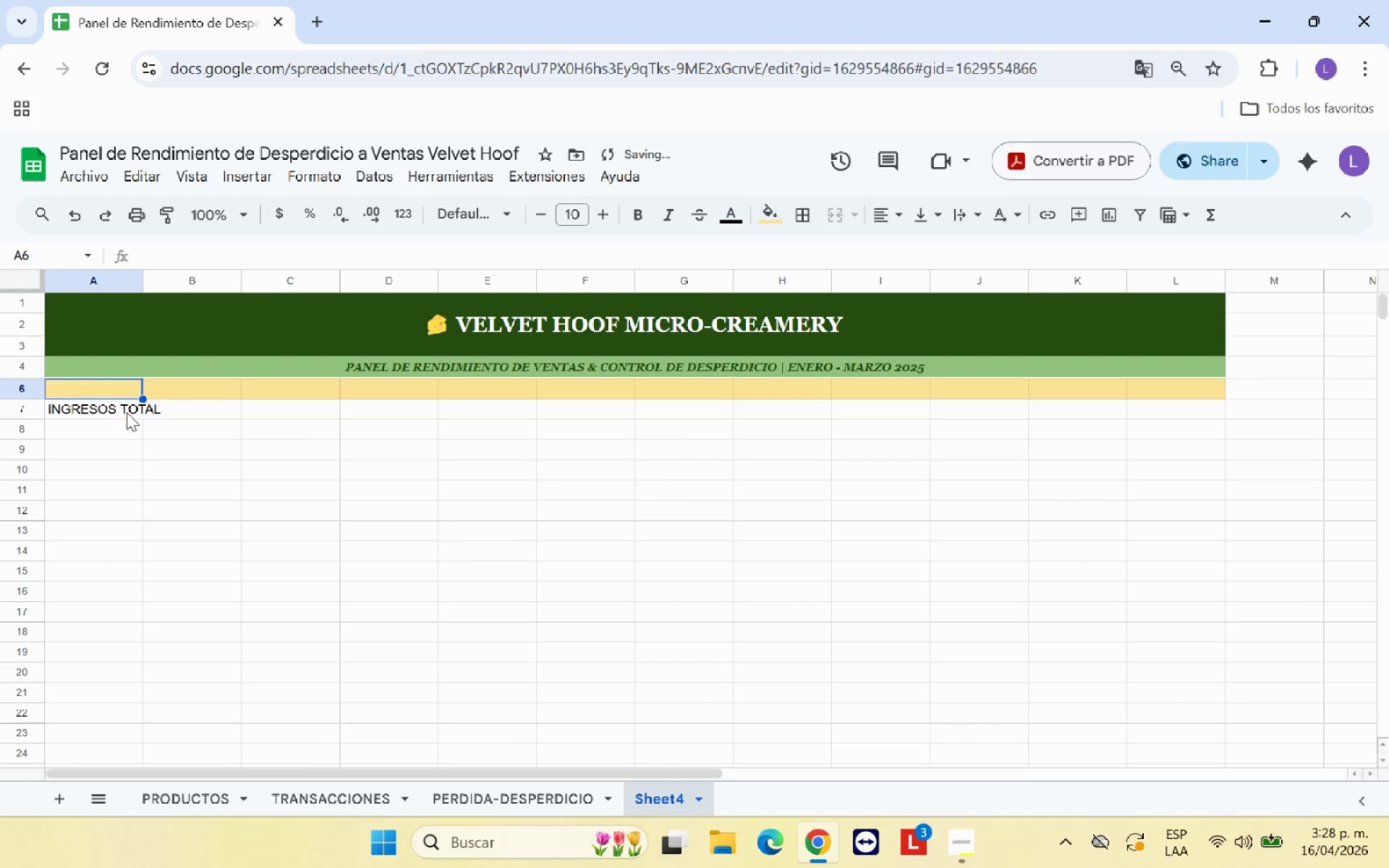 
left_click([128, 411])
 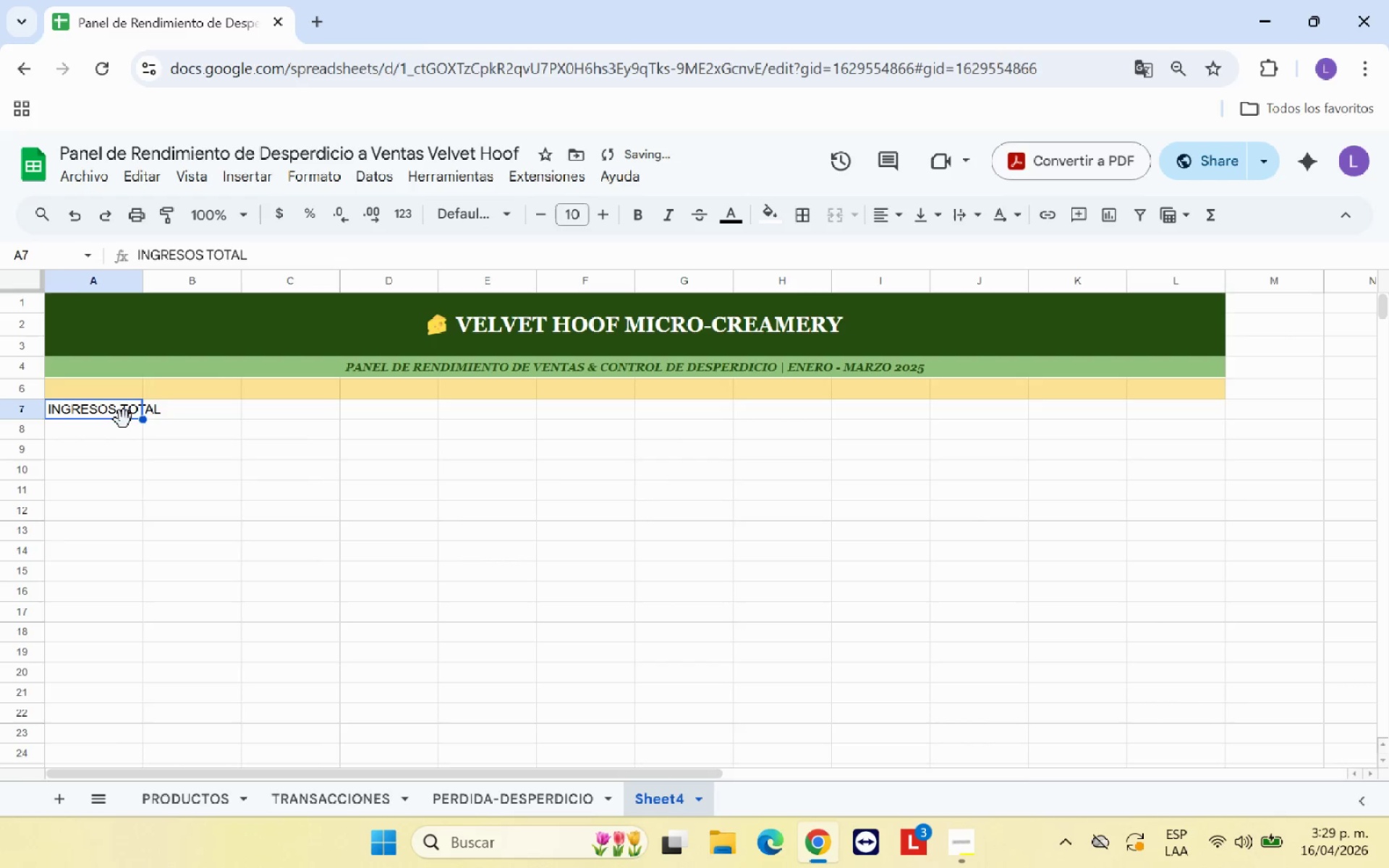 
left_click_drag(start_coordinate=[124, 420], to_coordinate=[173, 412])
 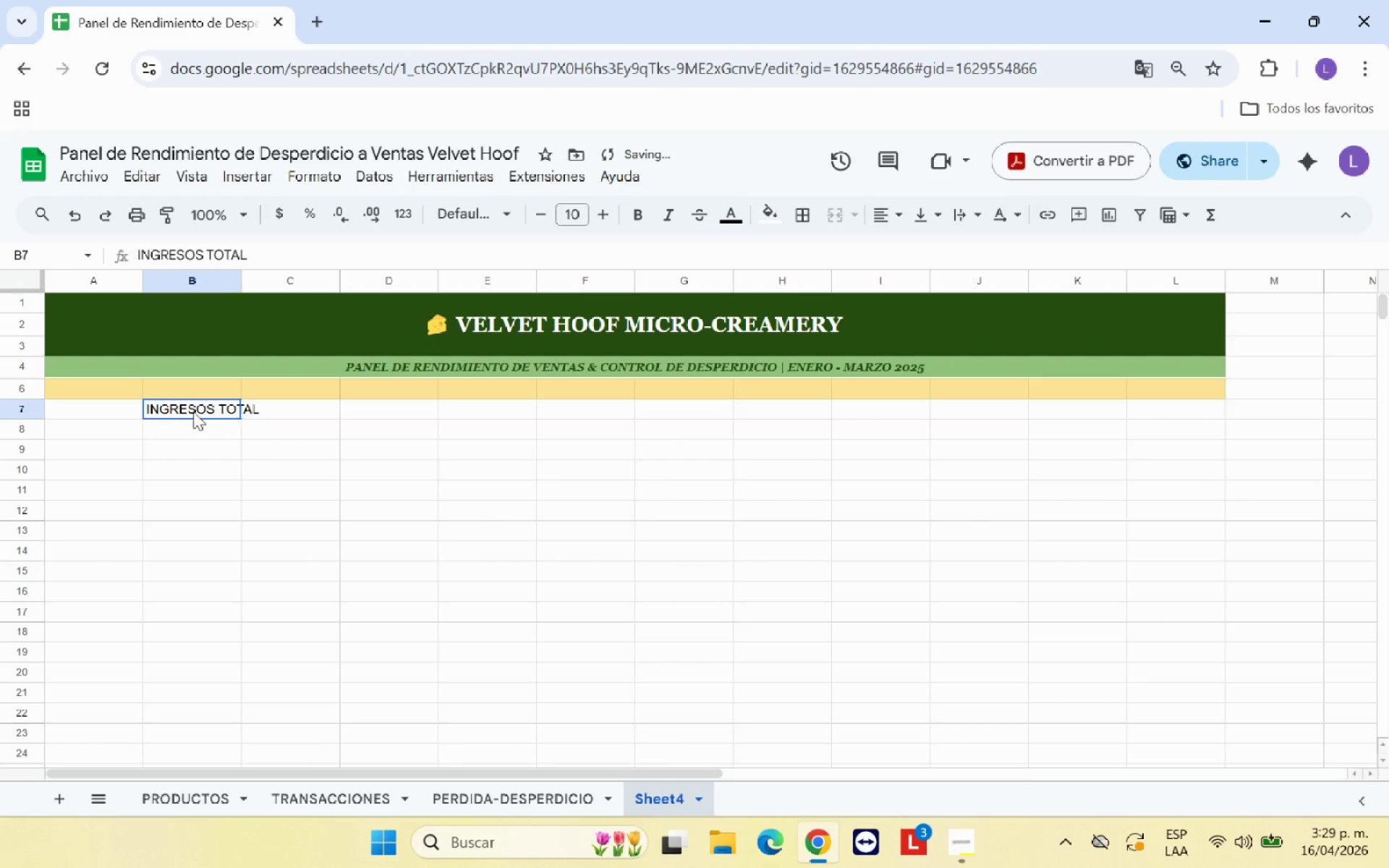 
left_click_drag(start_coordinate=[191, 412], to_coordinate=[375, 412])
 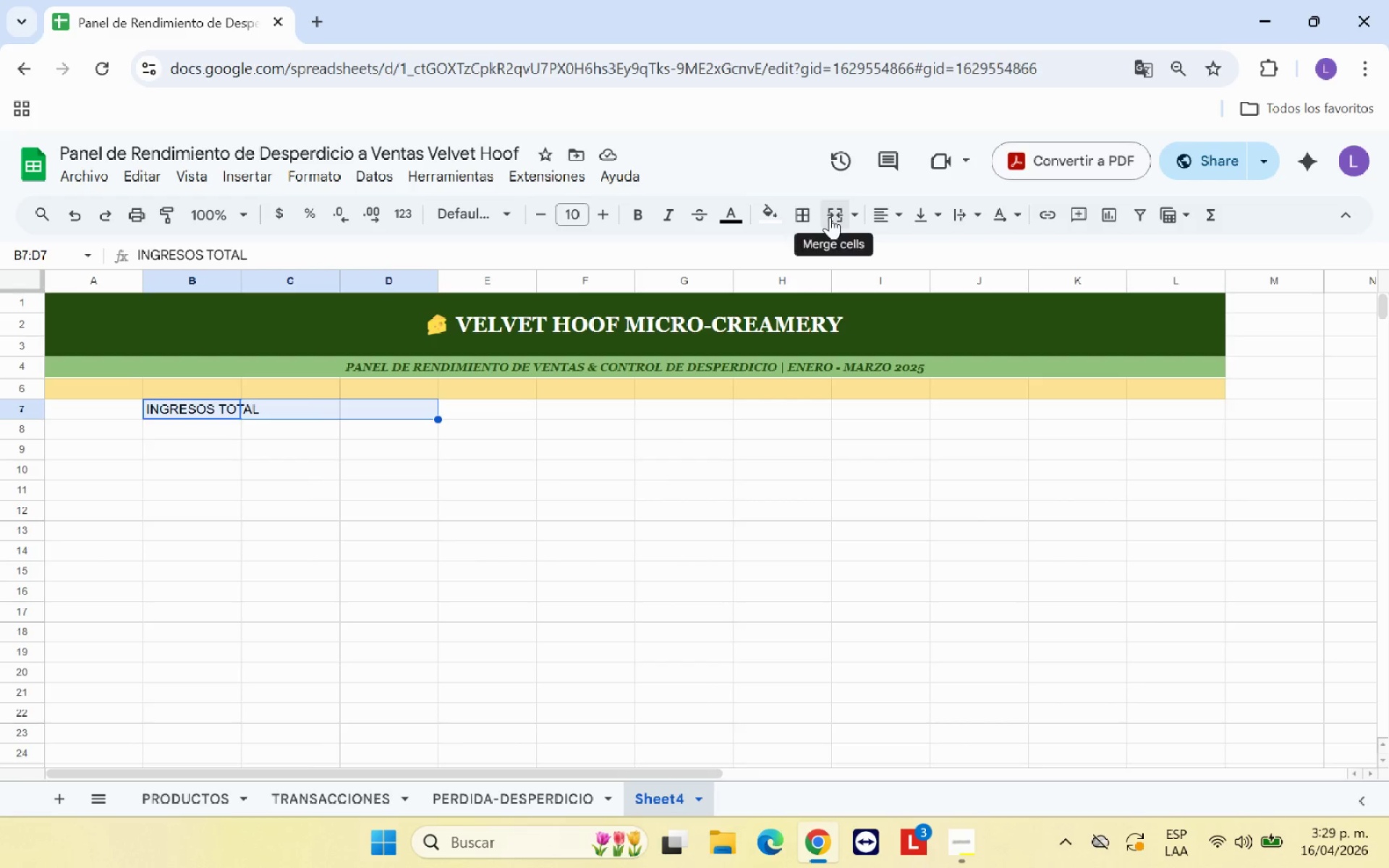 
left_click([830, 217])
 